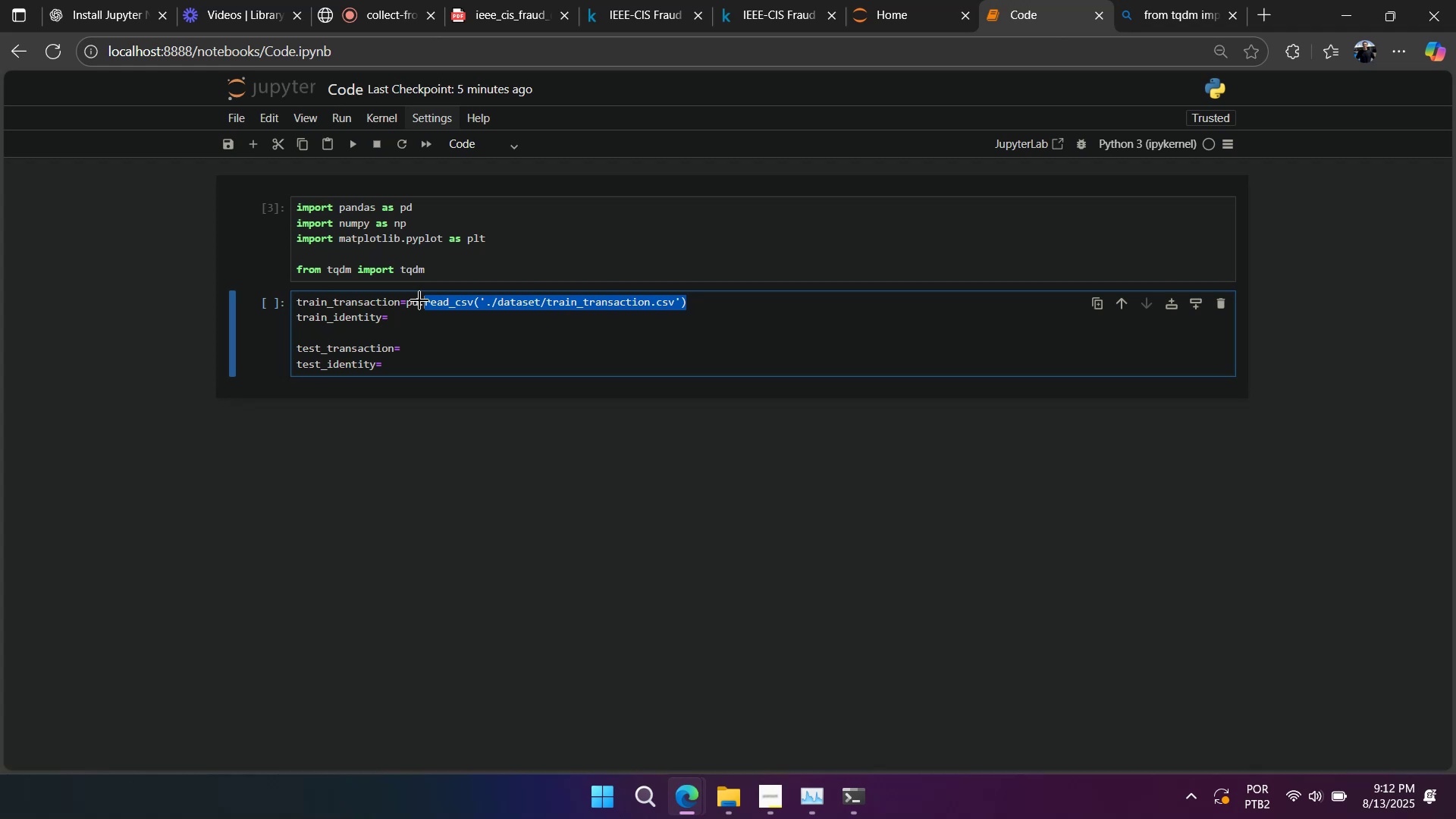 
key(Shift+ArrowLeft)
 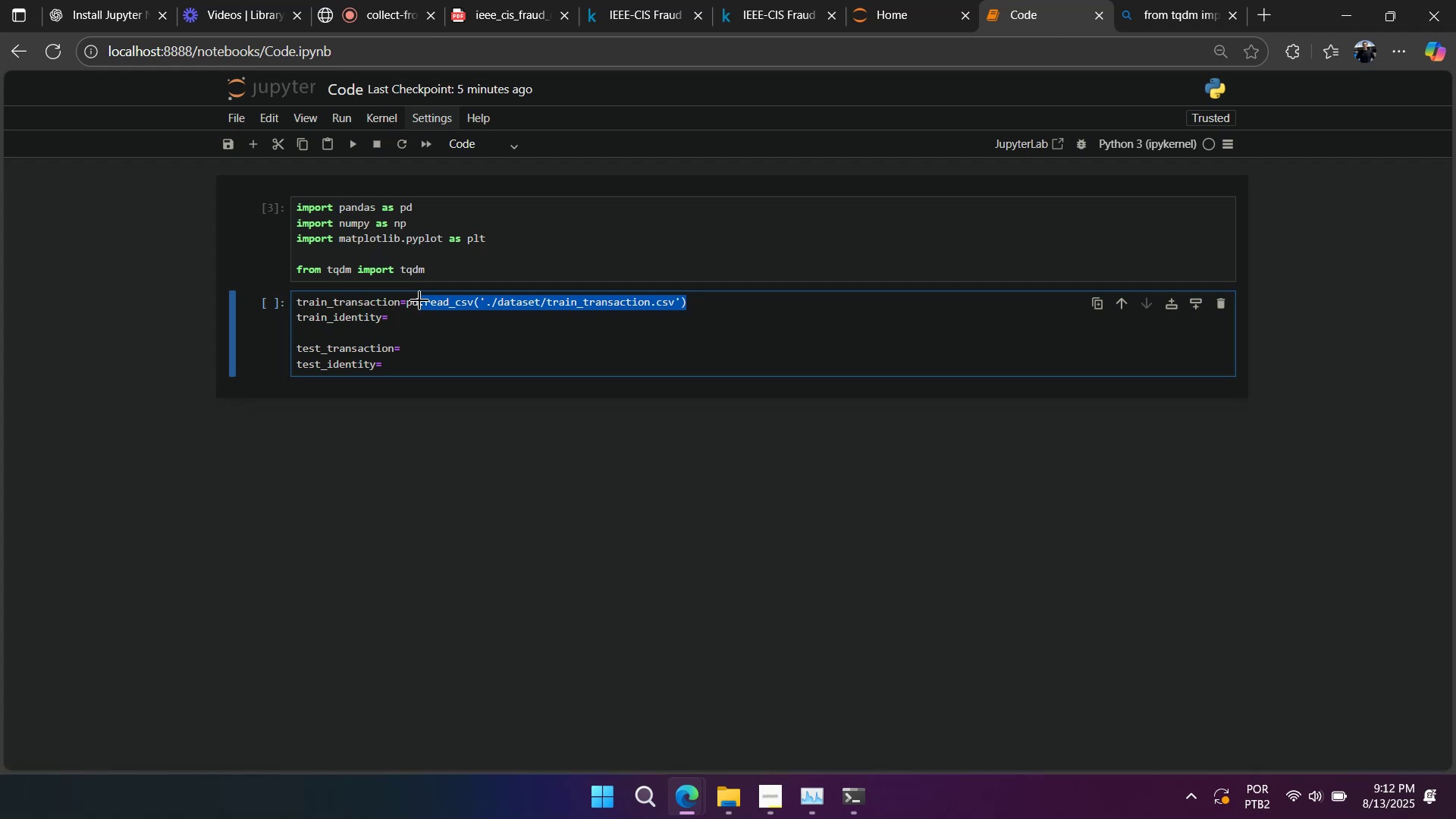 
key(Shift+ArrowLeft)
 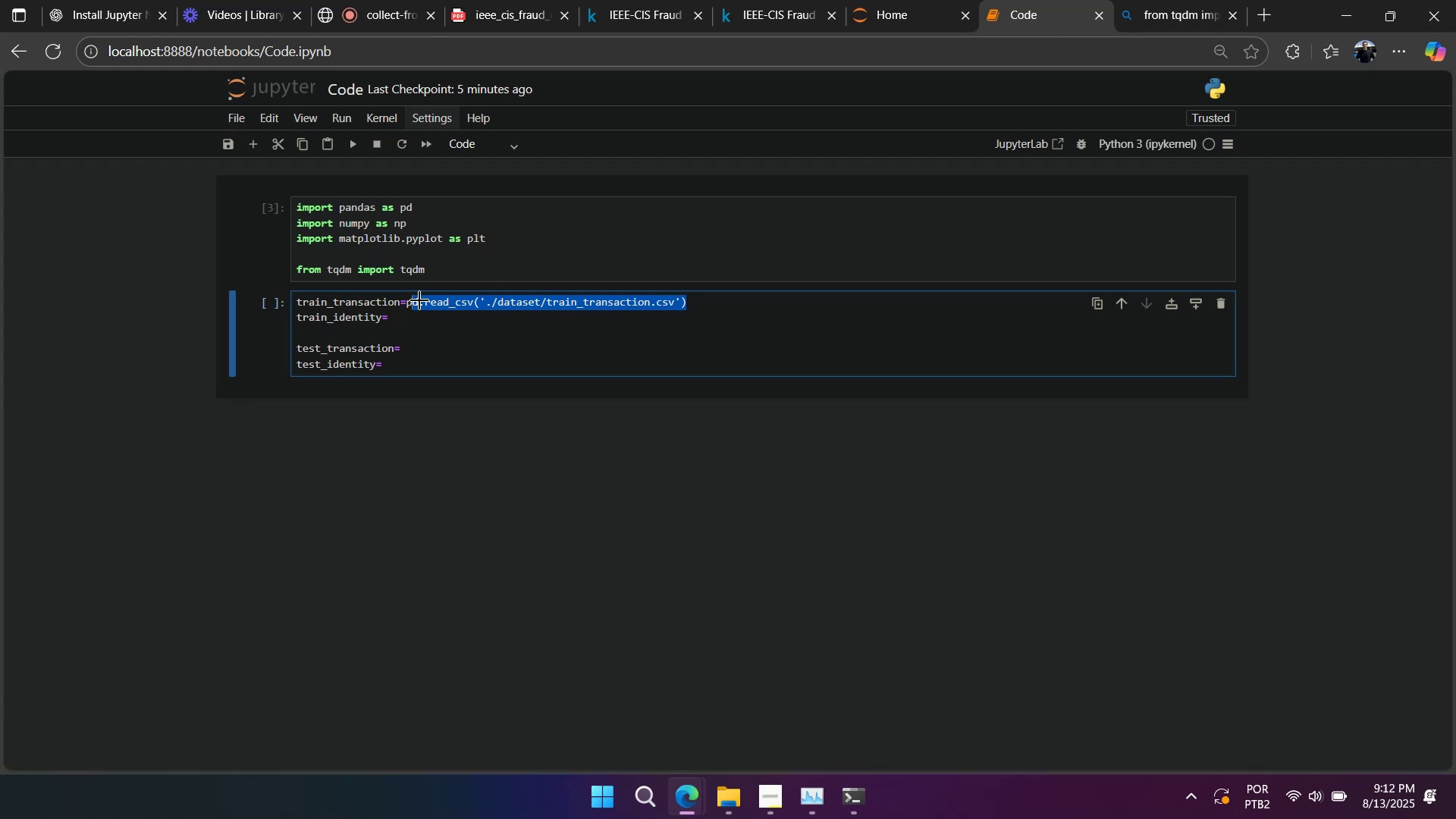 
key(Shift+ArrowLeft)
 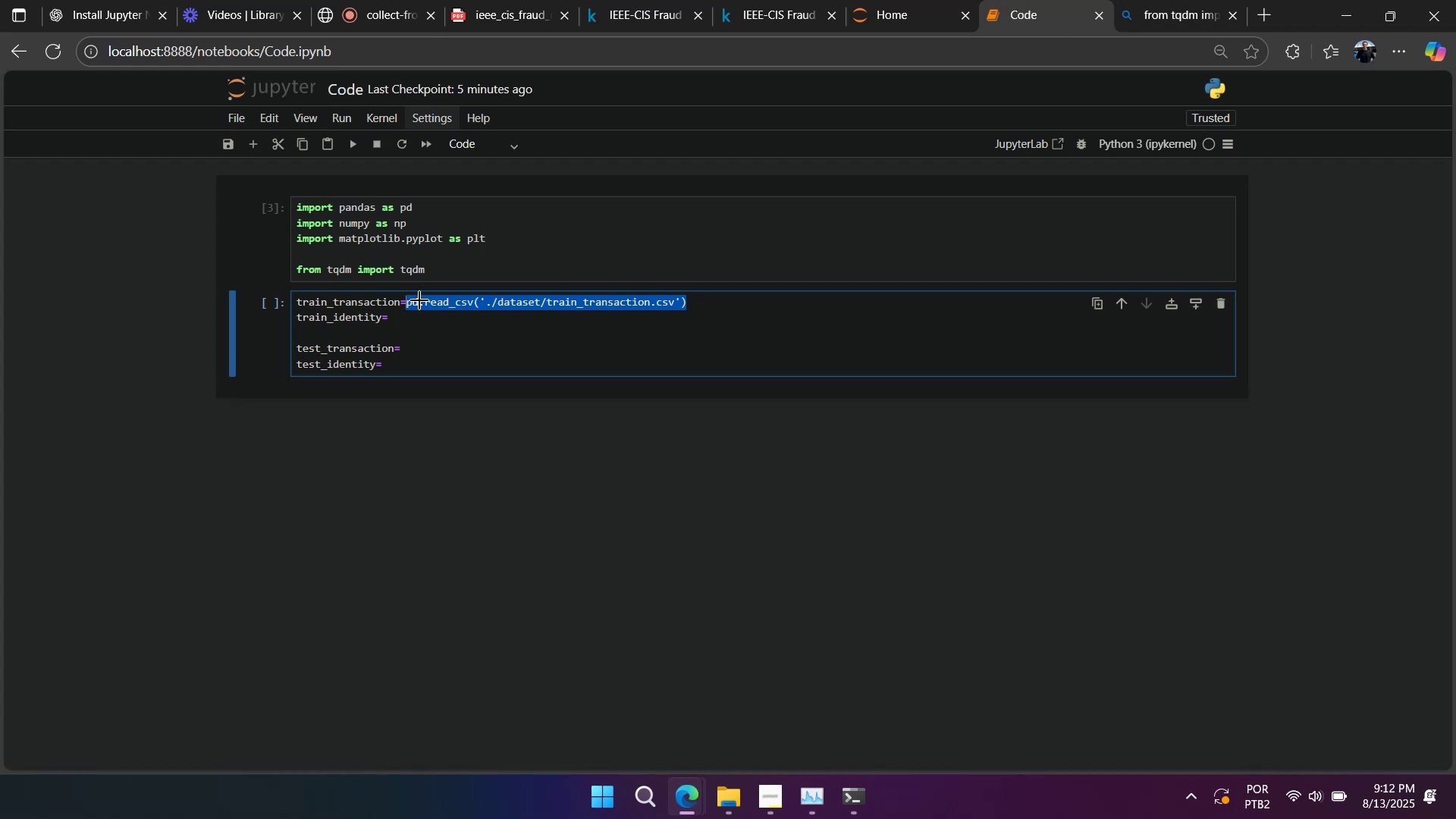 
key(Shift+ArrowLeft)
 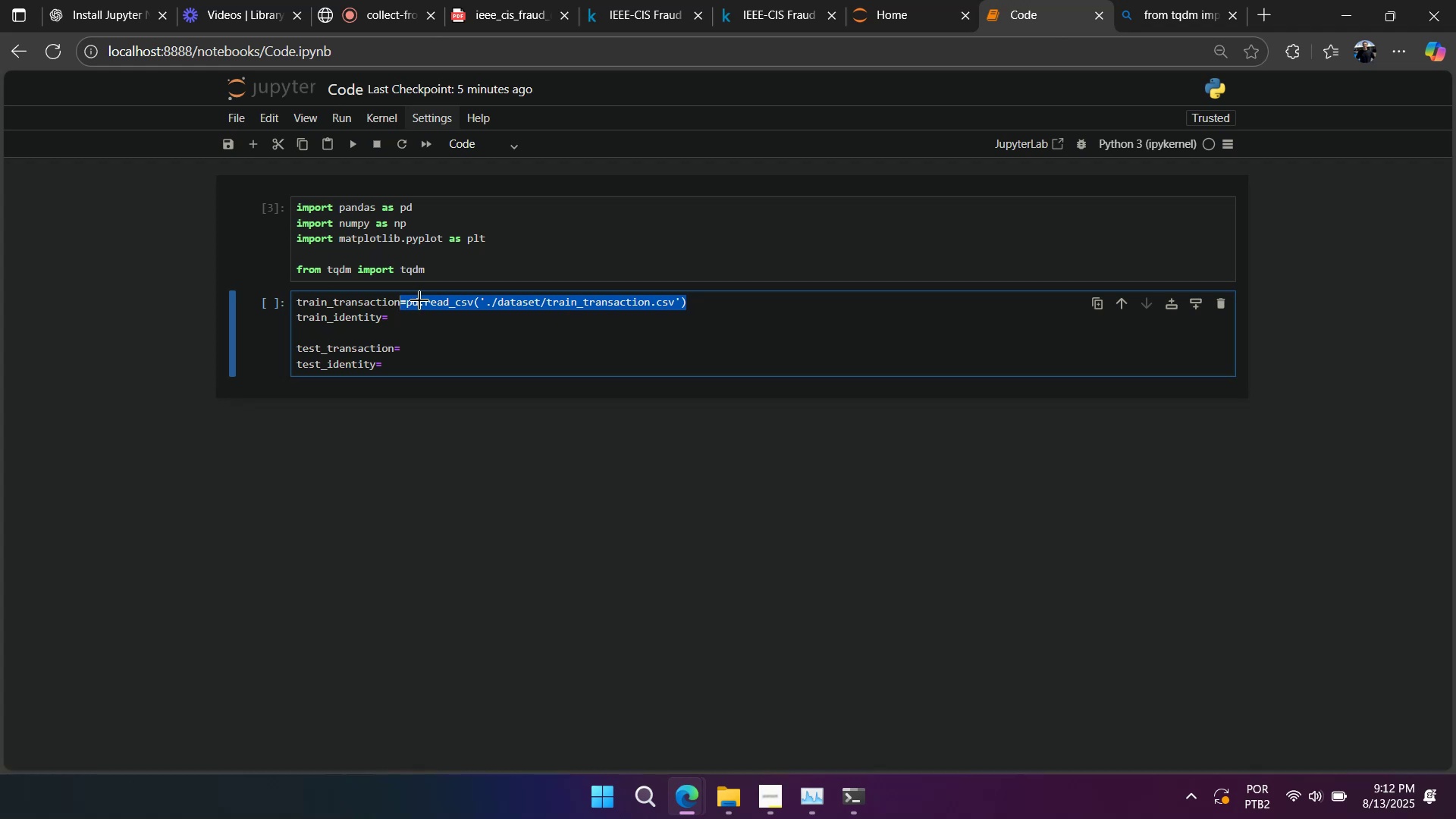 
key(Control+ControlLeft)
 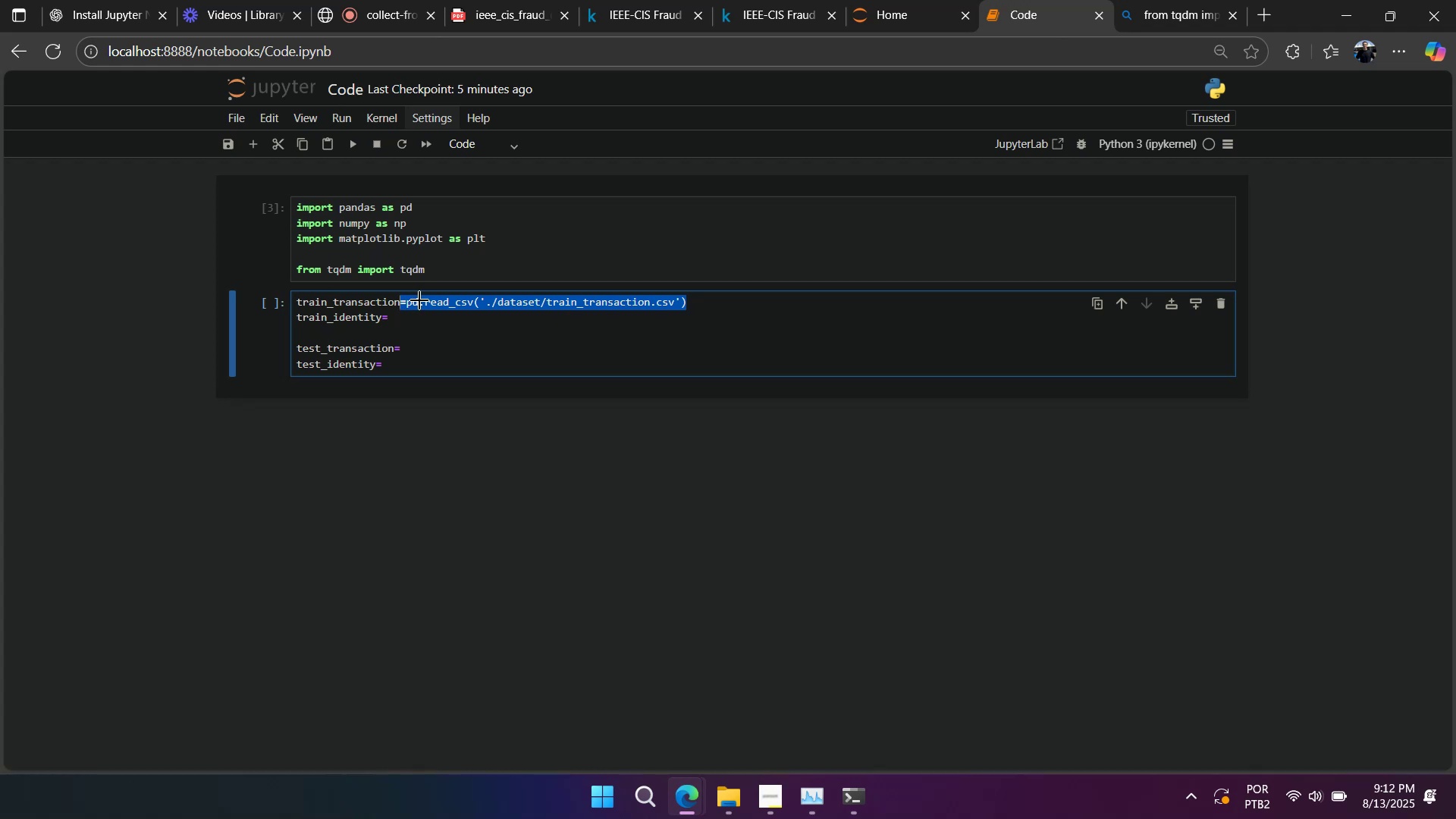 
key(Control+C)
 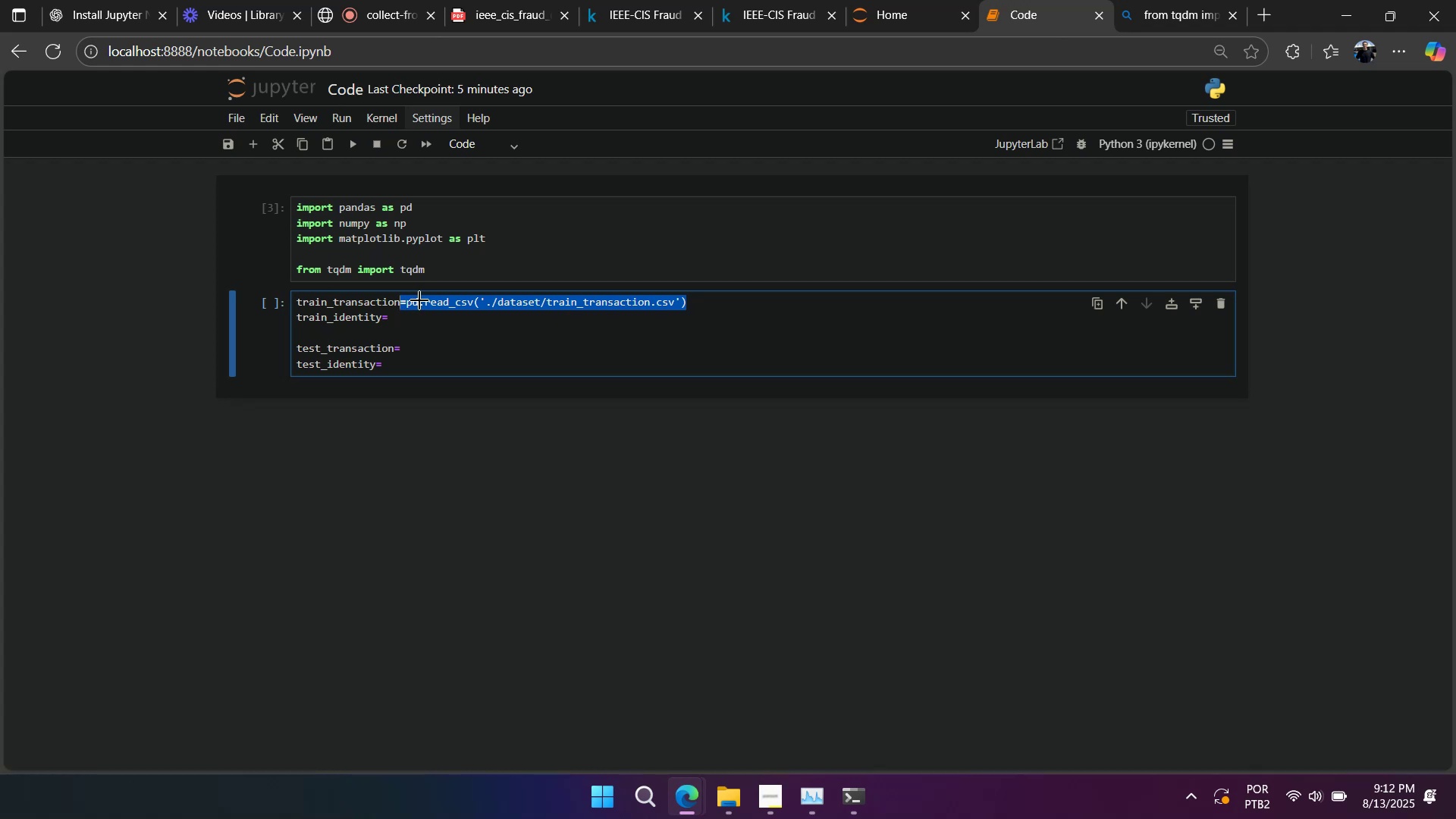 
key(Control+ArrowDown)
 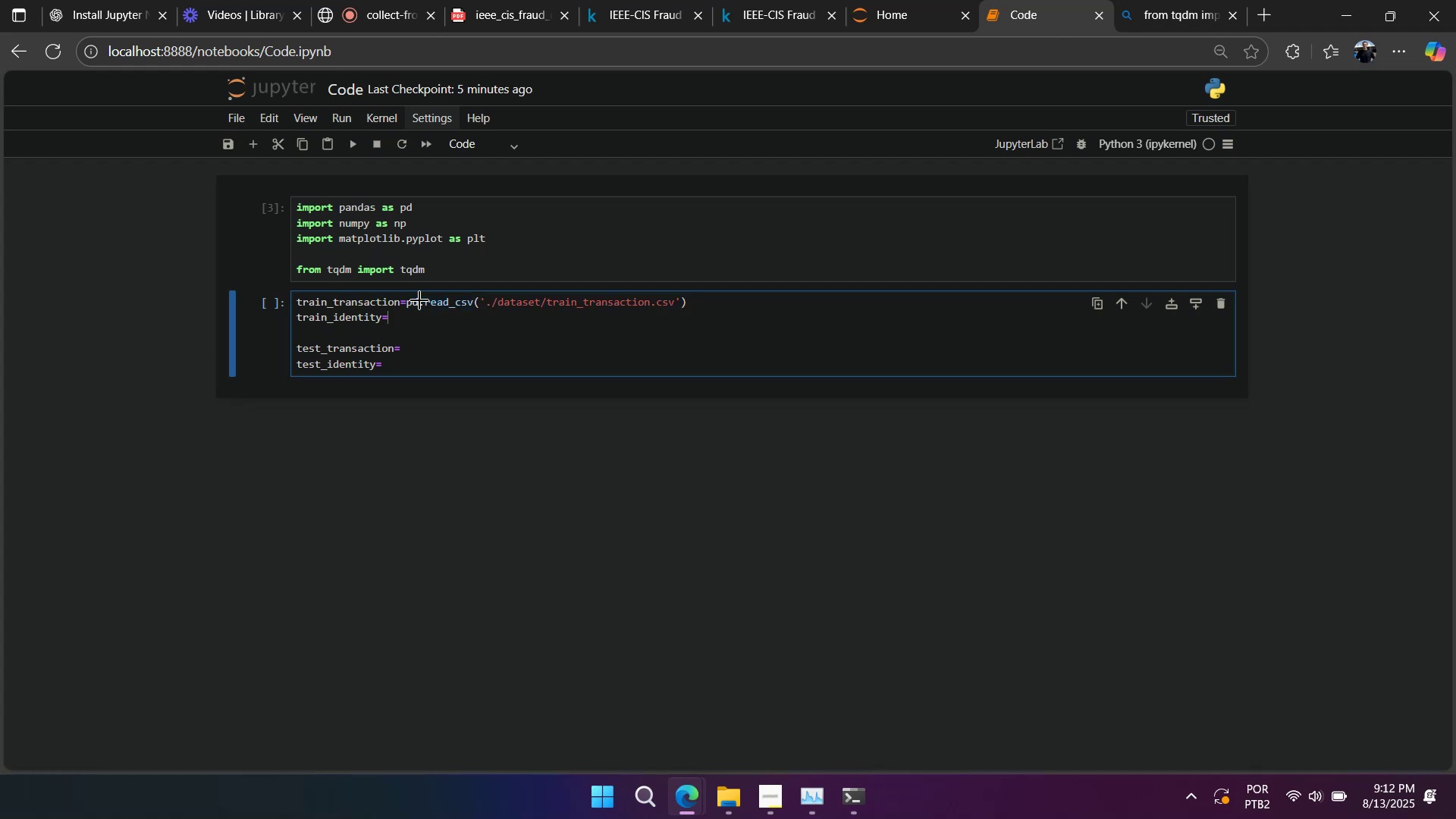 
key(ArrowLeft)
 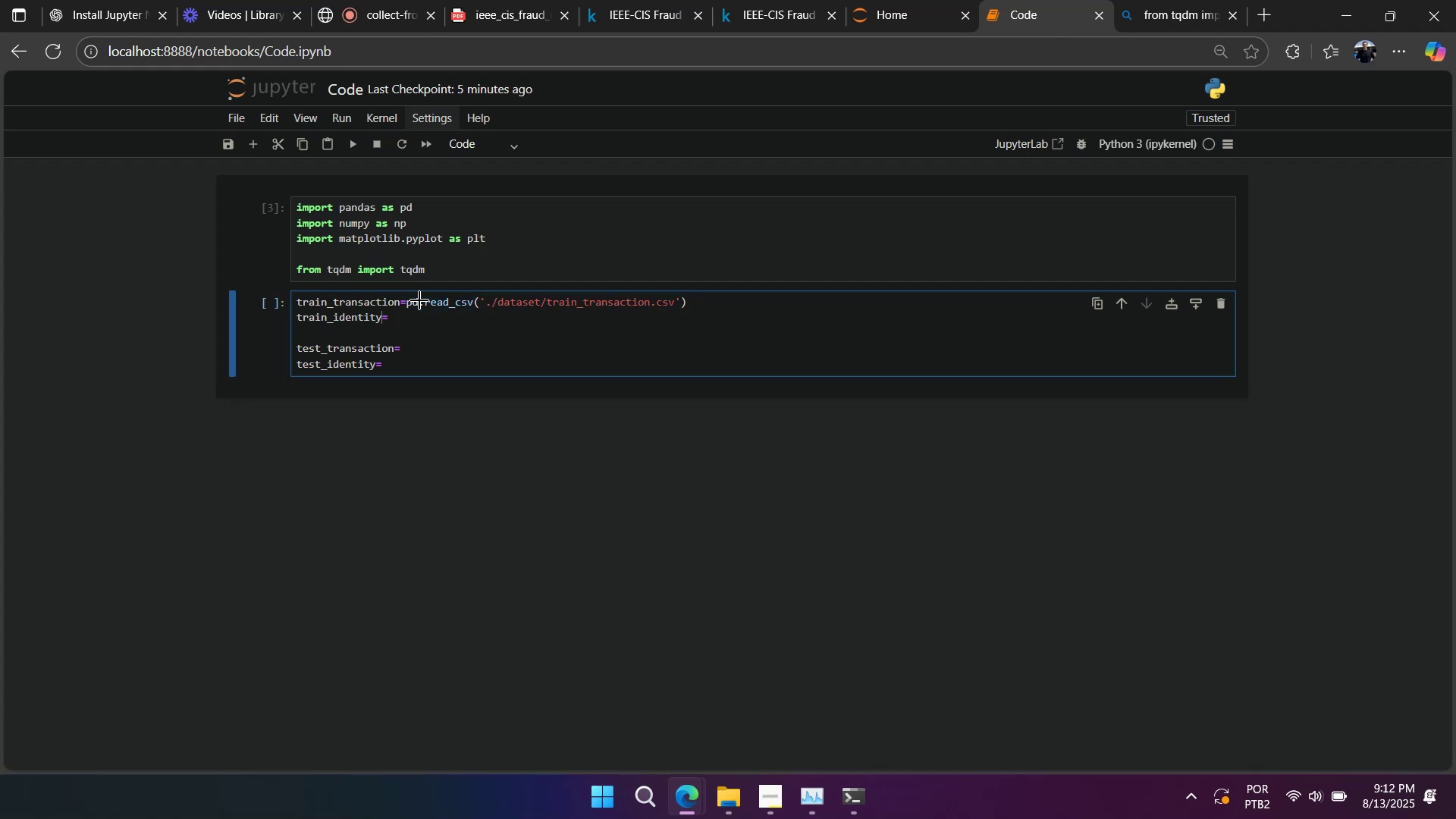 
key(Control+ControlLeft)
 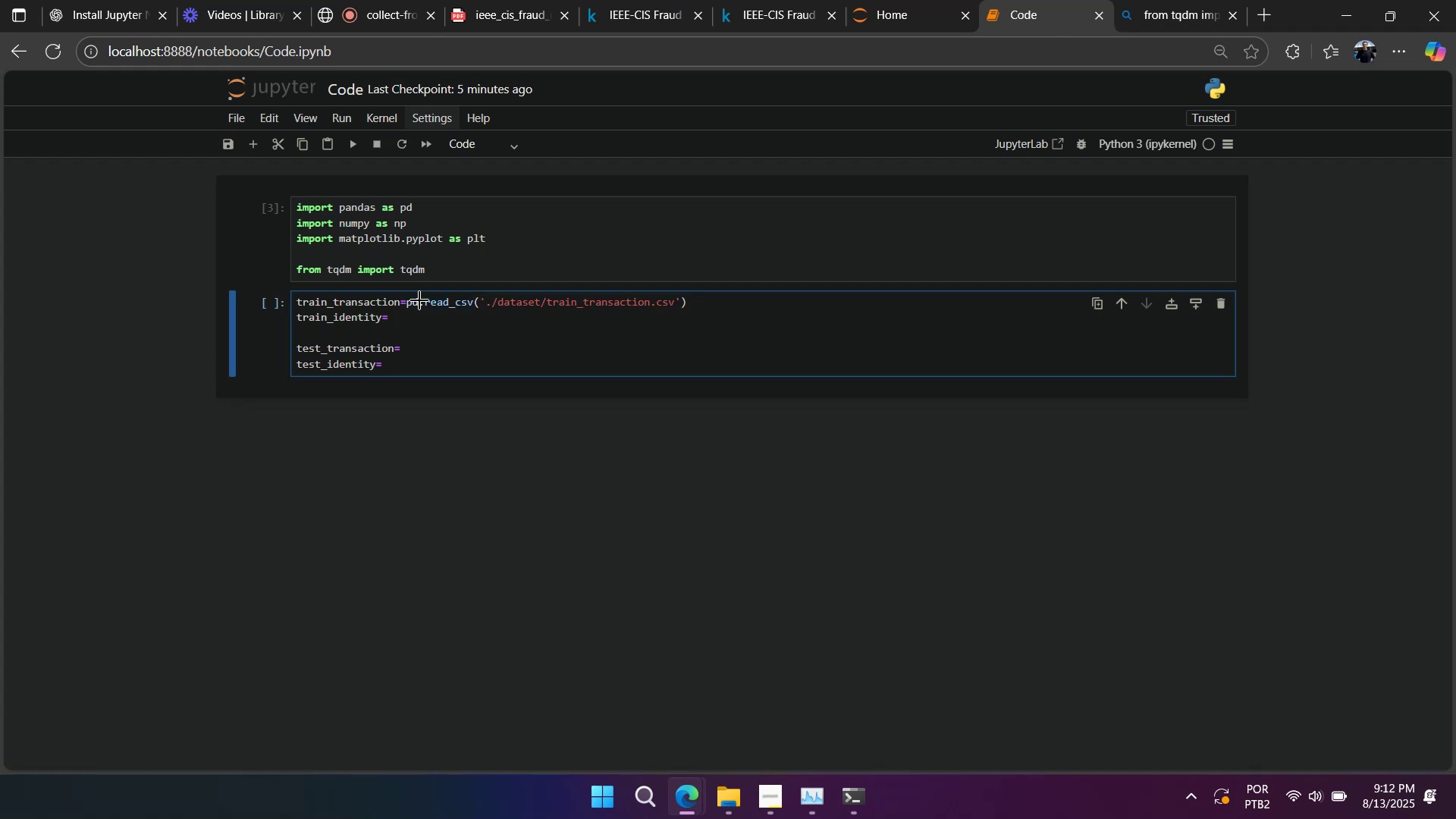 
key(ArrowRight)
 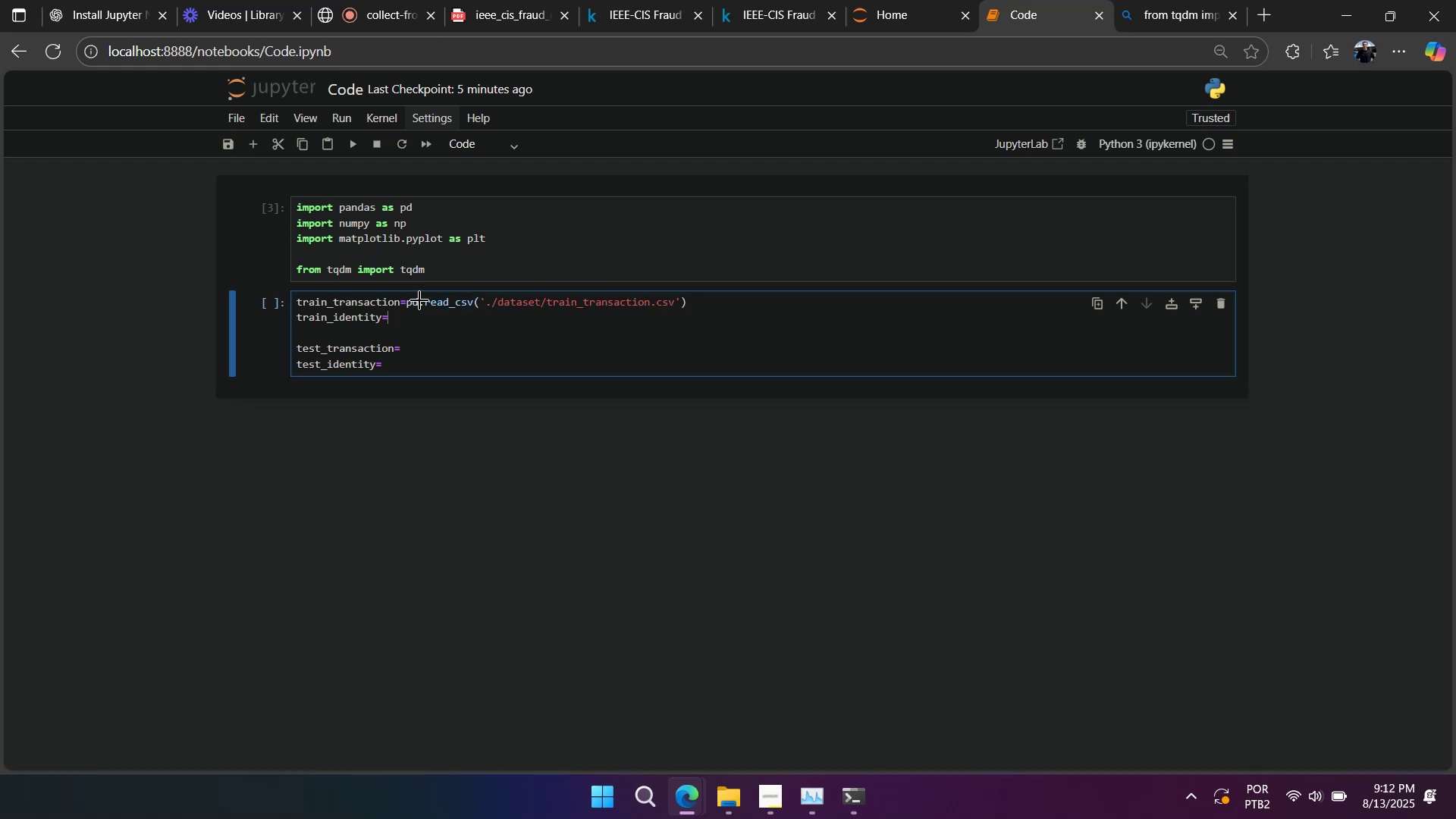 
key(Shift+ArrowLeft)
 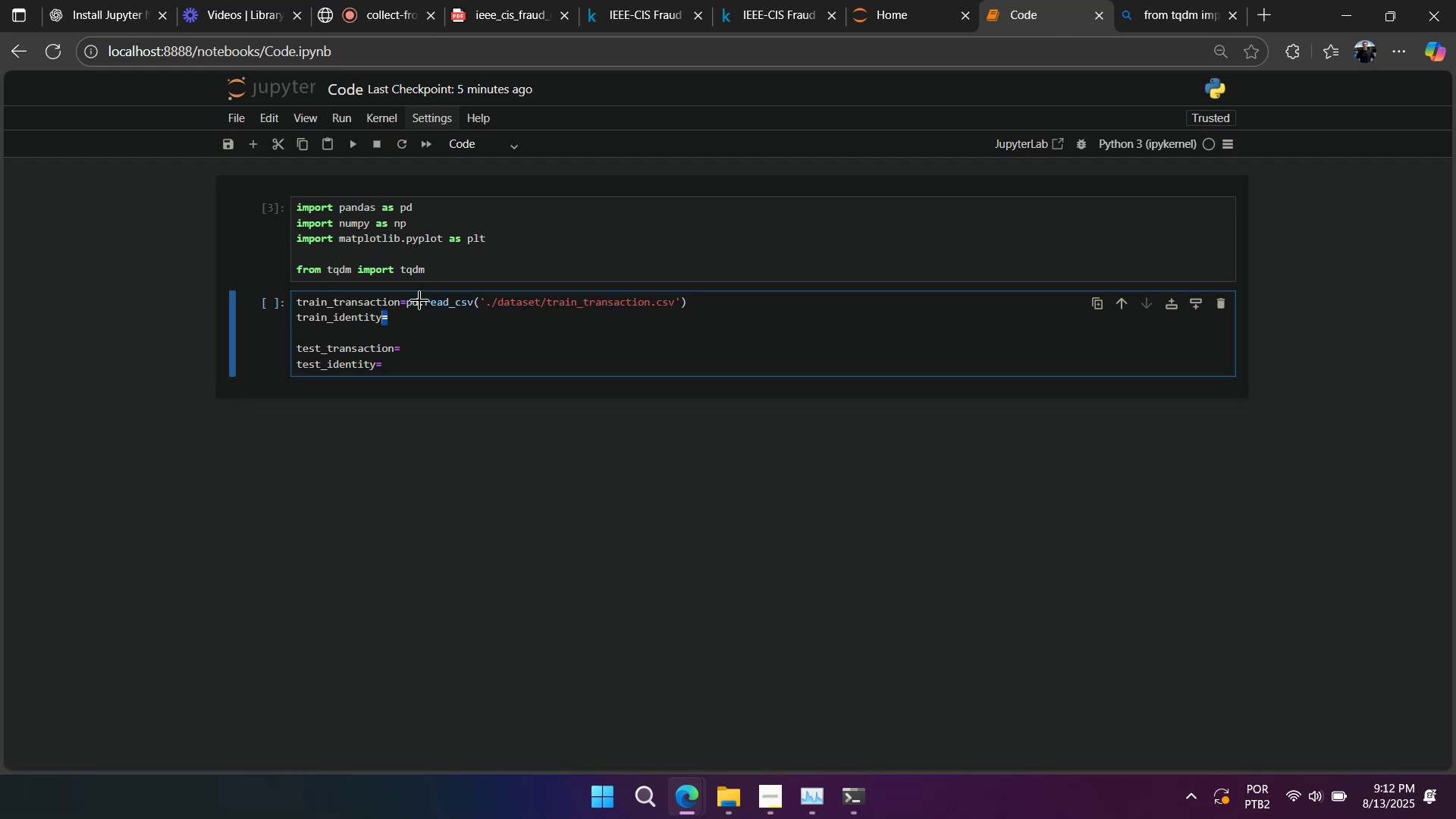 
key(Control+V)
 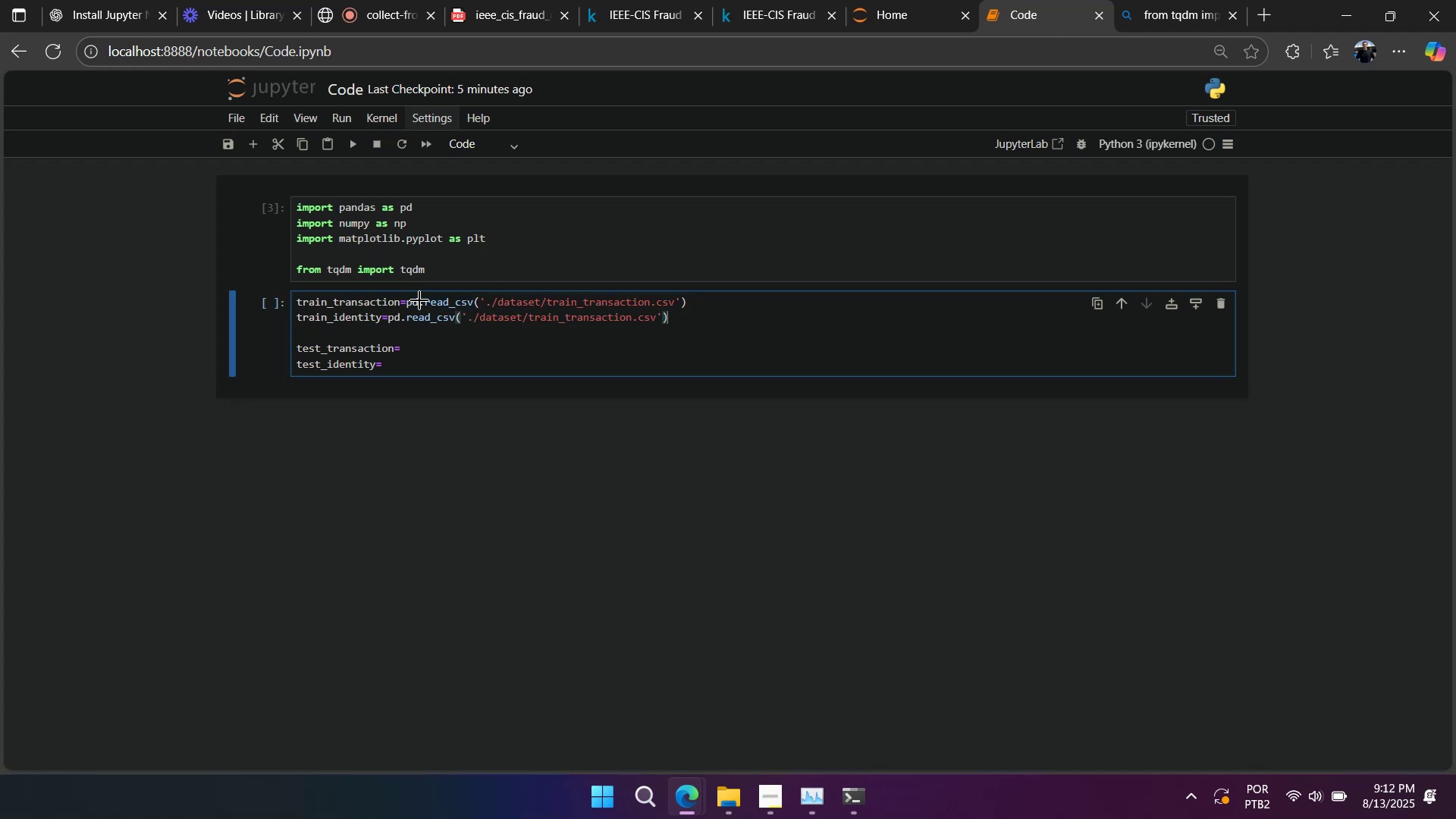 
key(ArrowDown)
 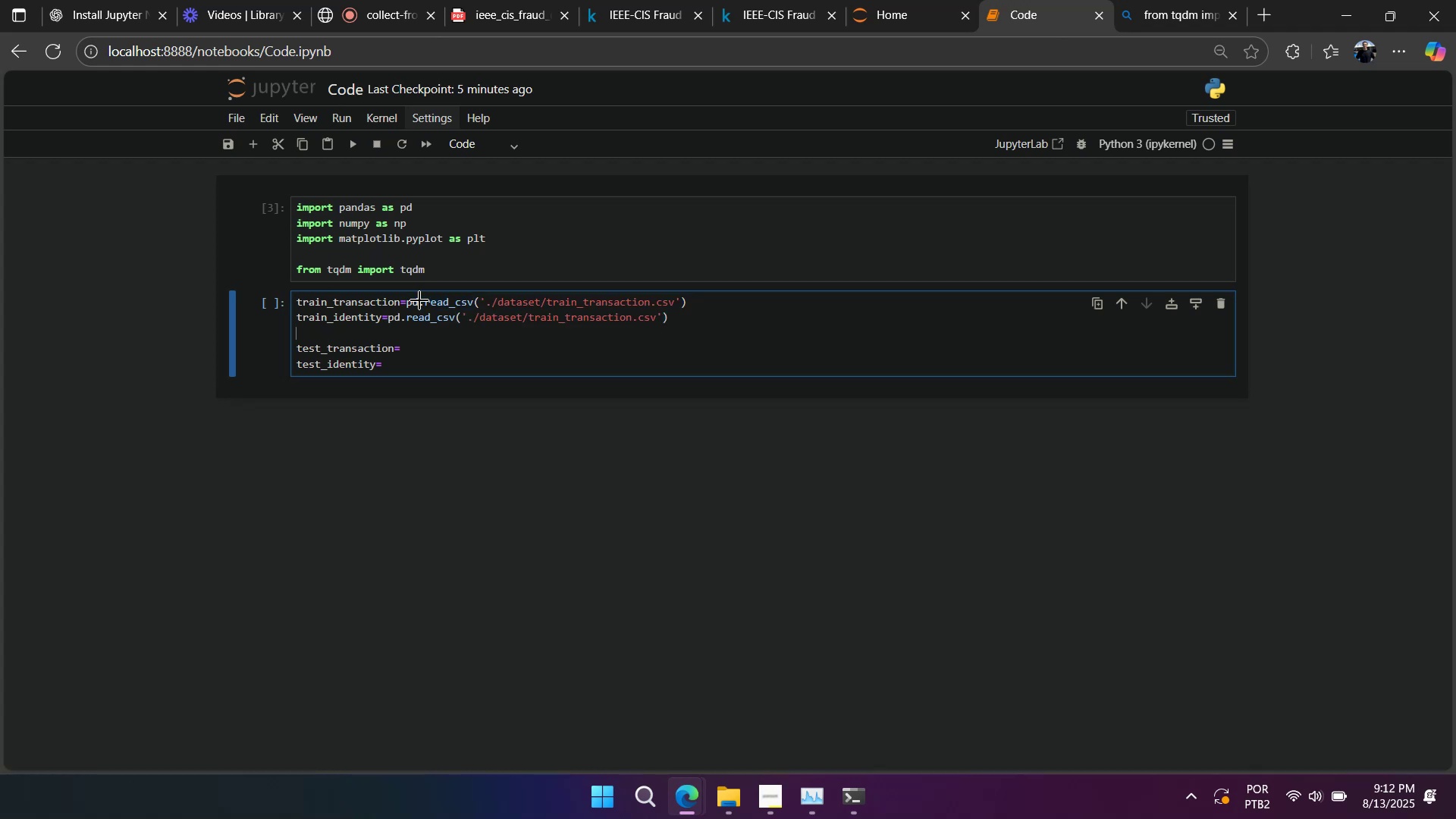 
key(ArrowDown)
 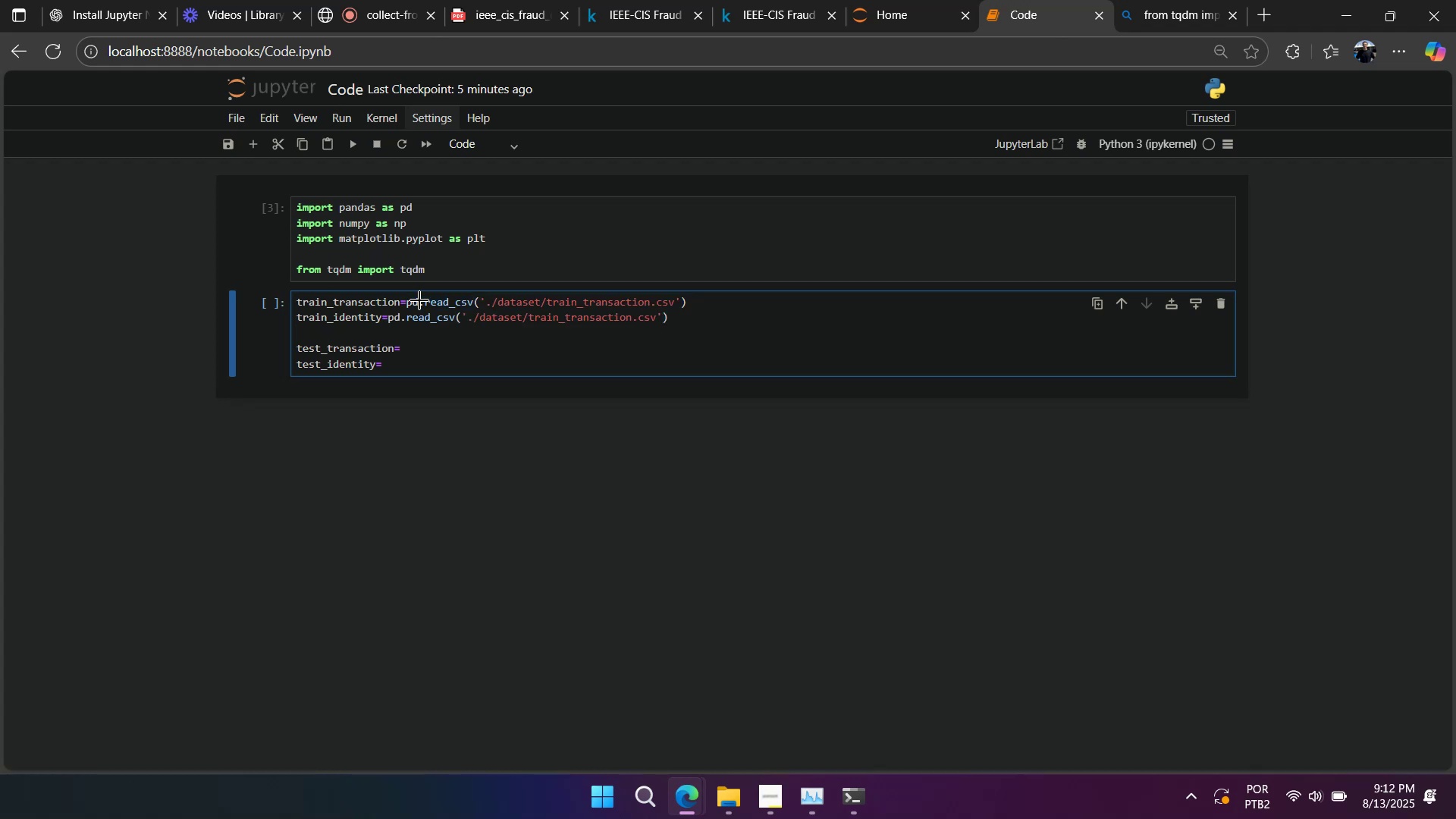 
key(Shift+ShiftLeft)
 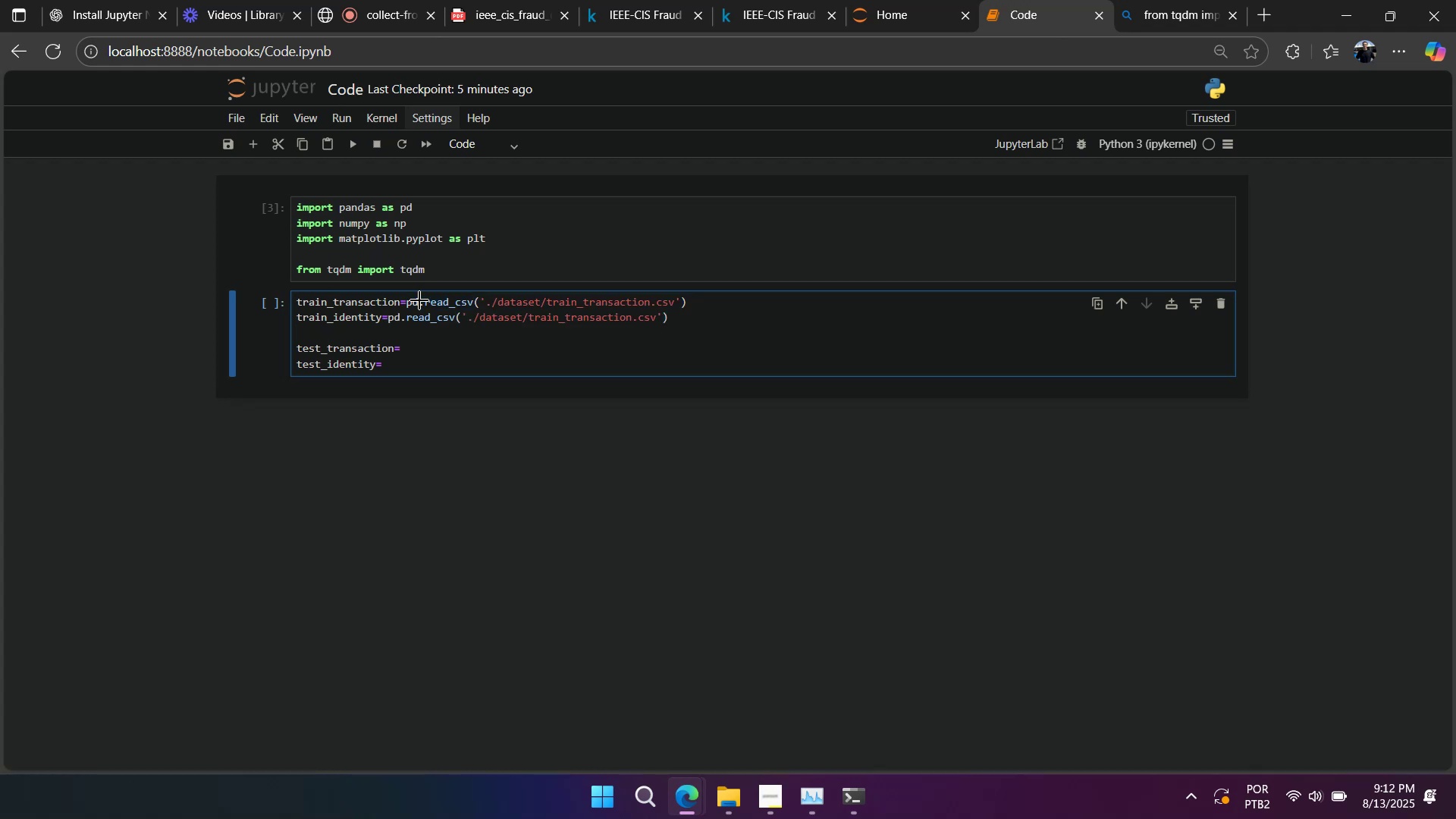 
key(Shift+ArrowLeft)
 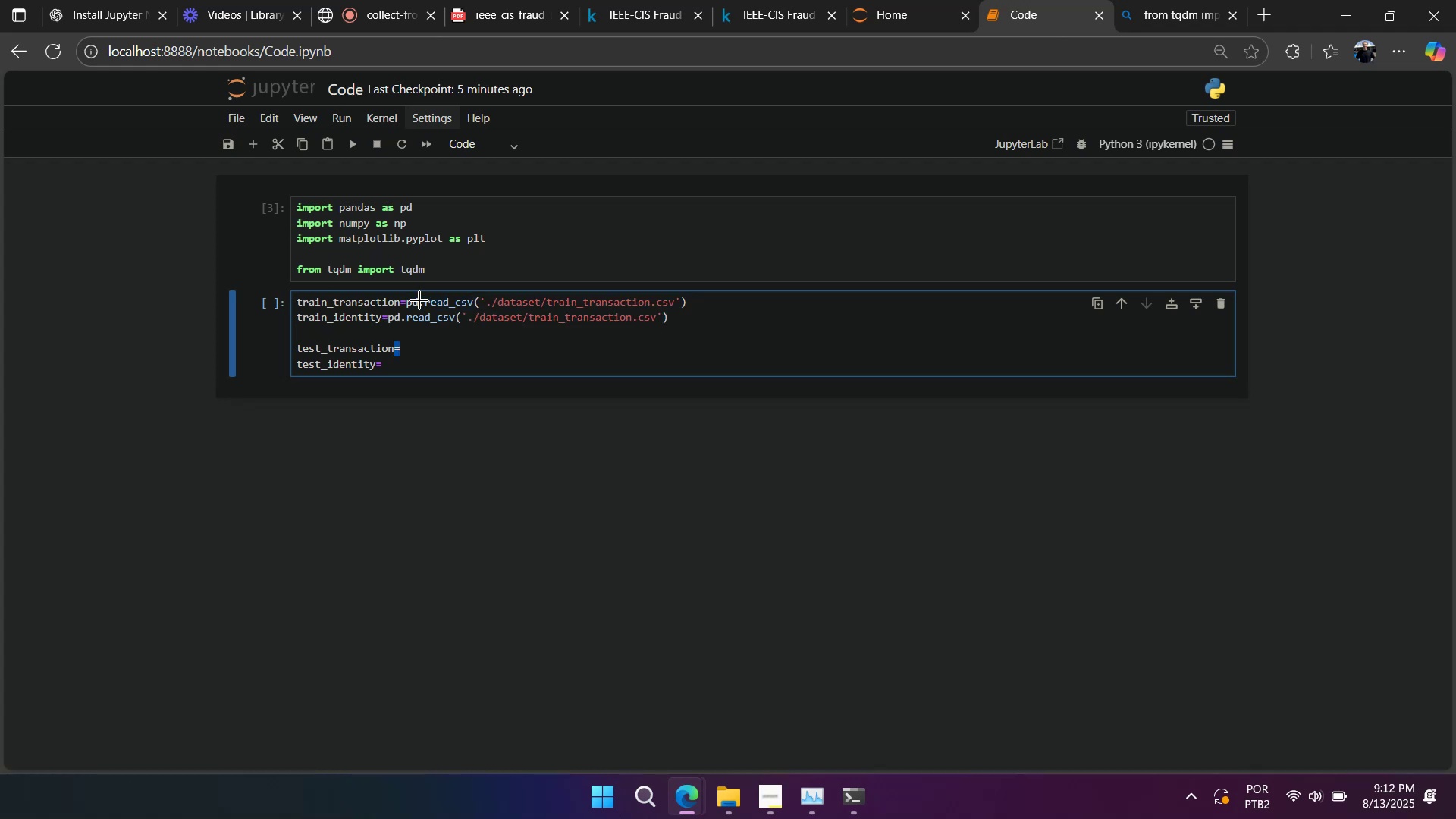 
key(Control+ControlLeft)
 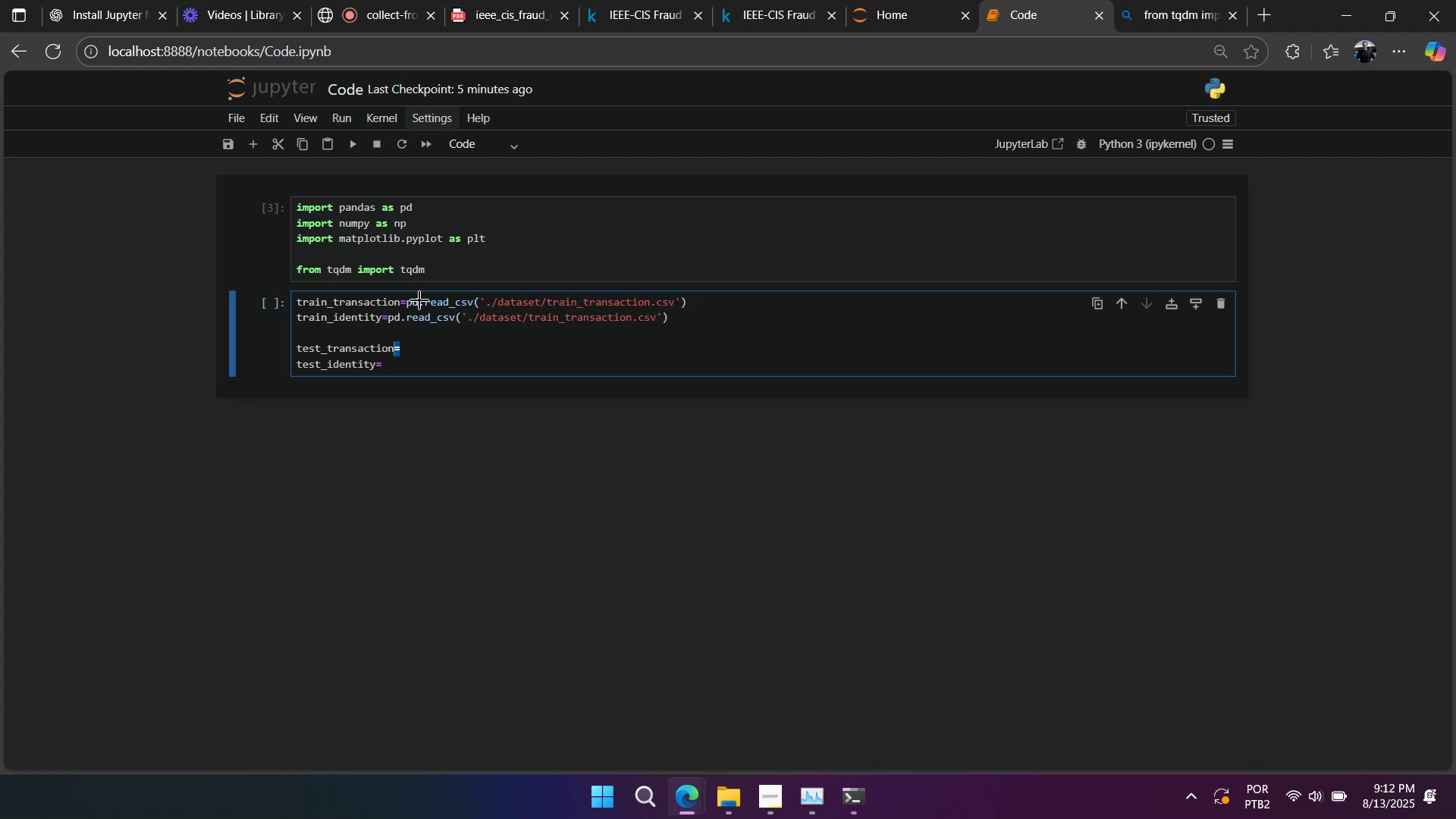 
key(Control+V)
 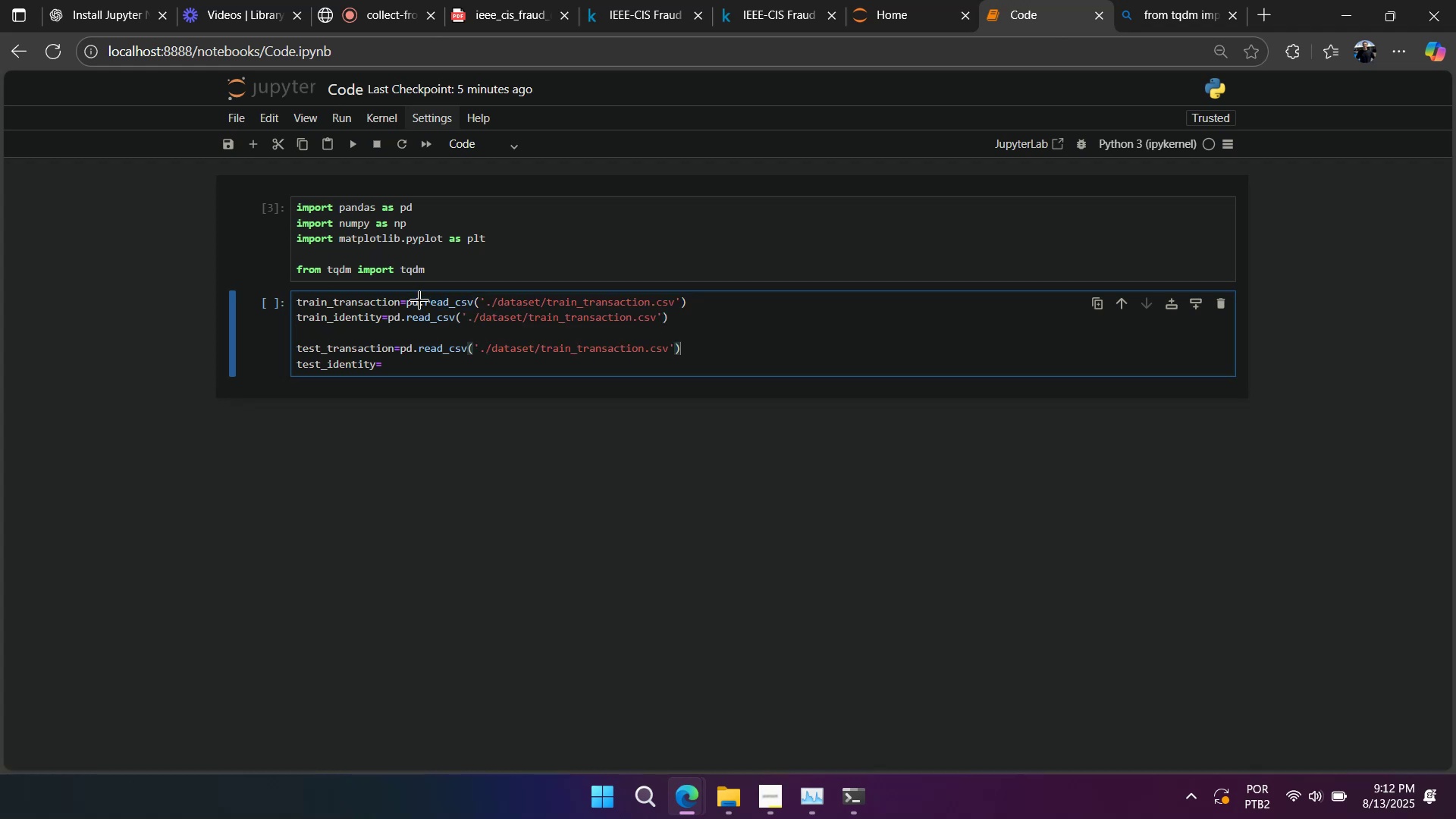 
key(ArrowDown)
 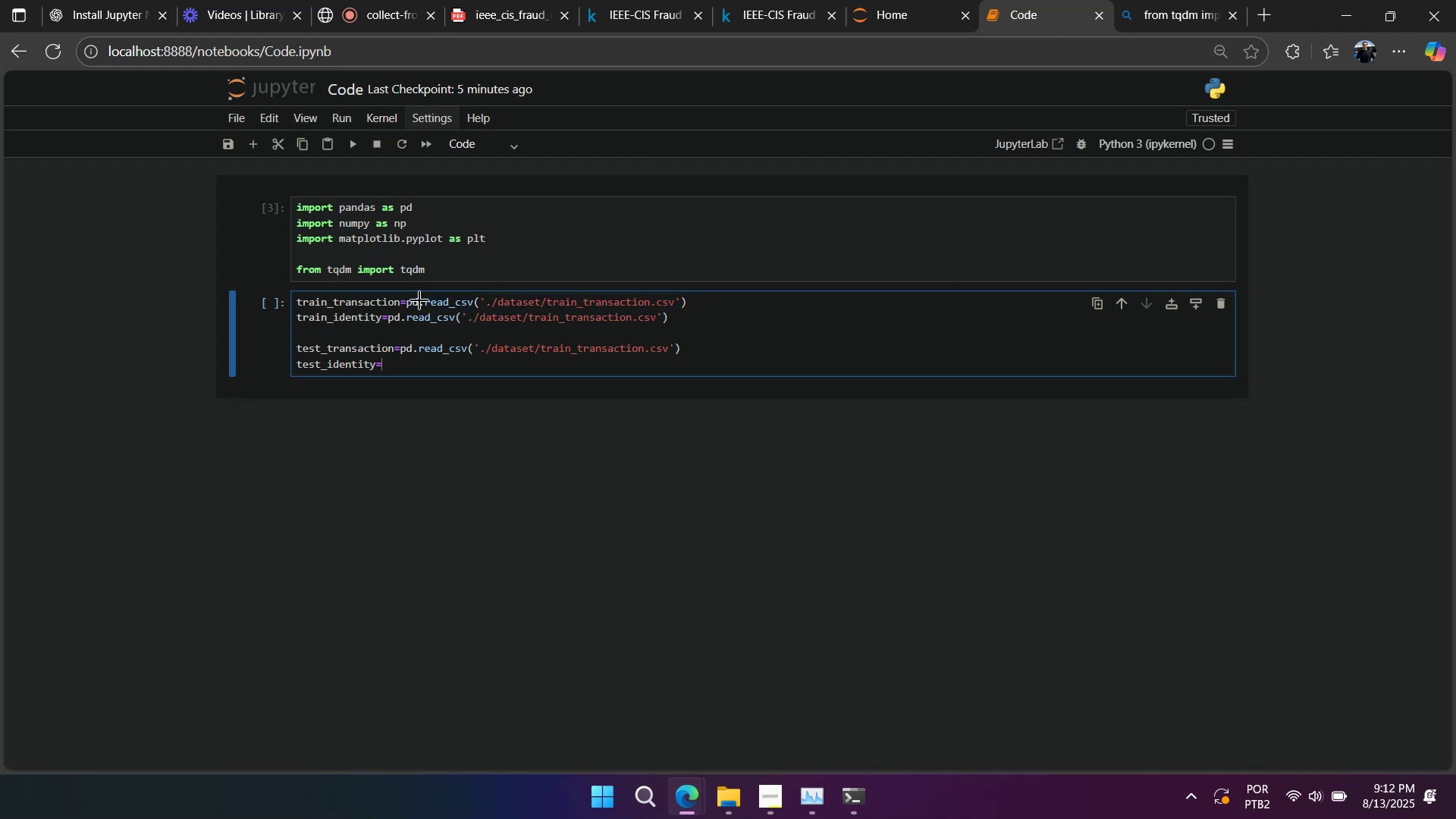 
key(ArrowLeft)
 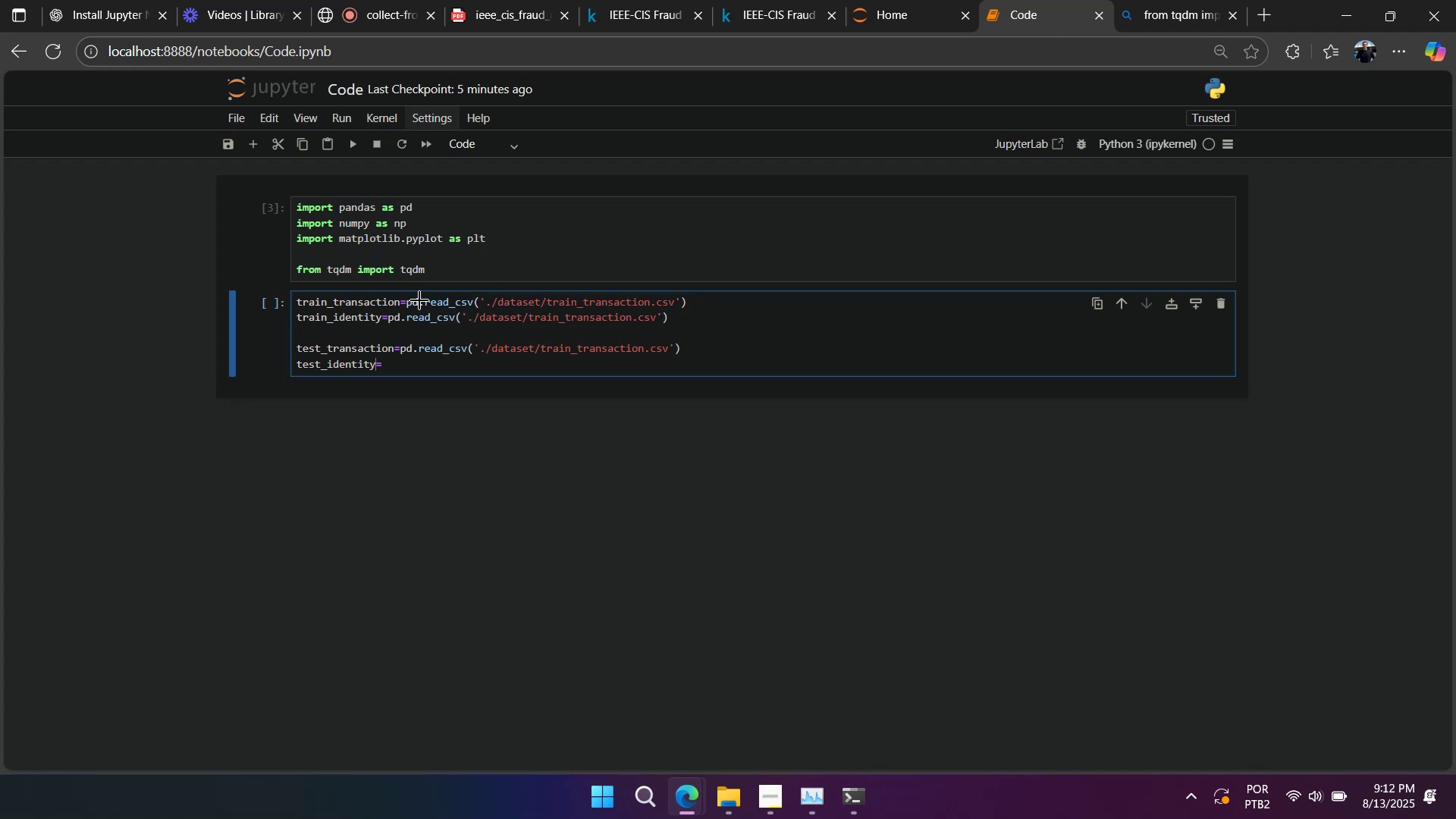 
key(ArrowDown)
 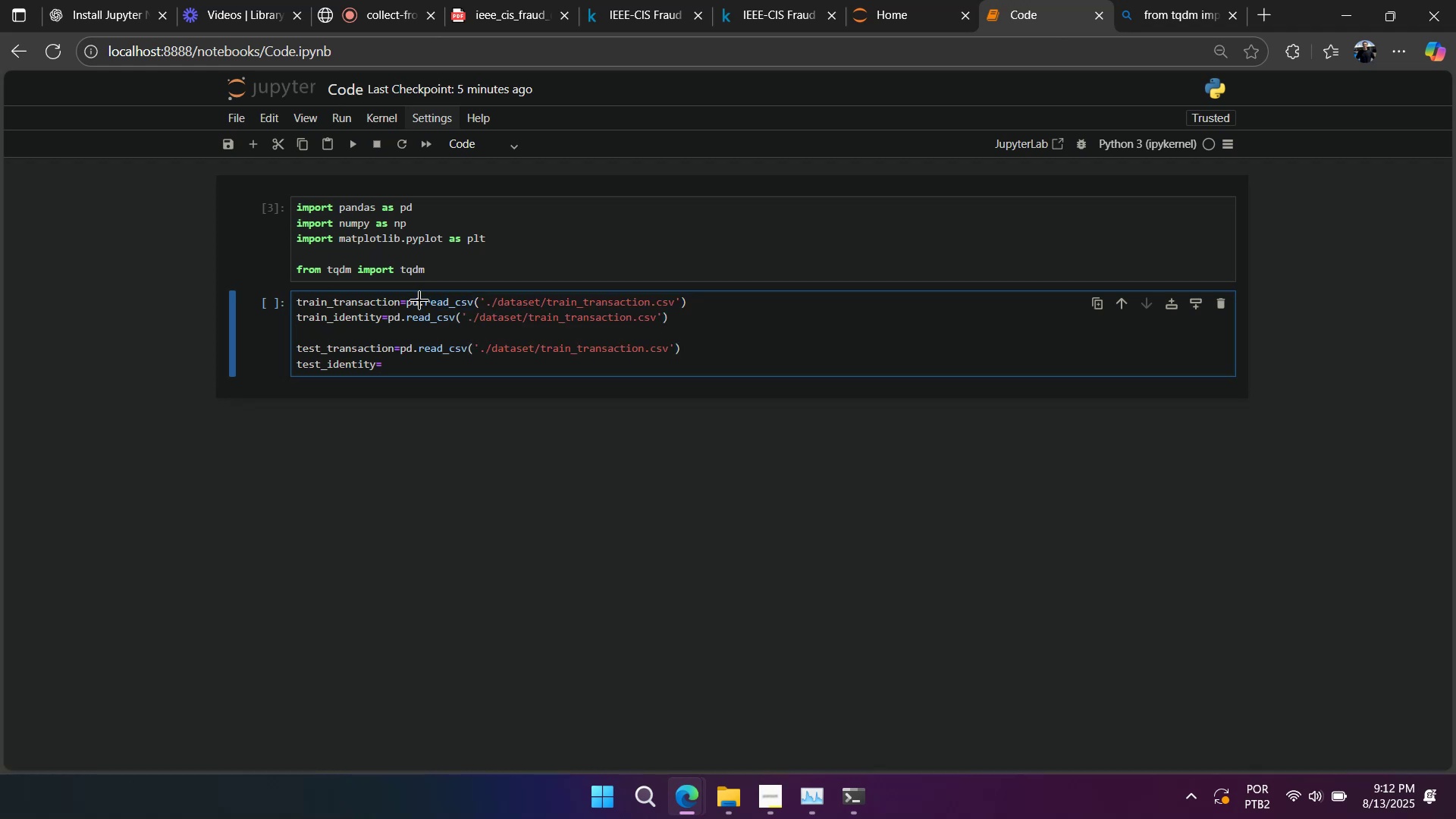 
key(Shift+ArrowLeft)
 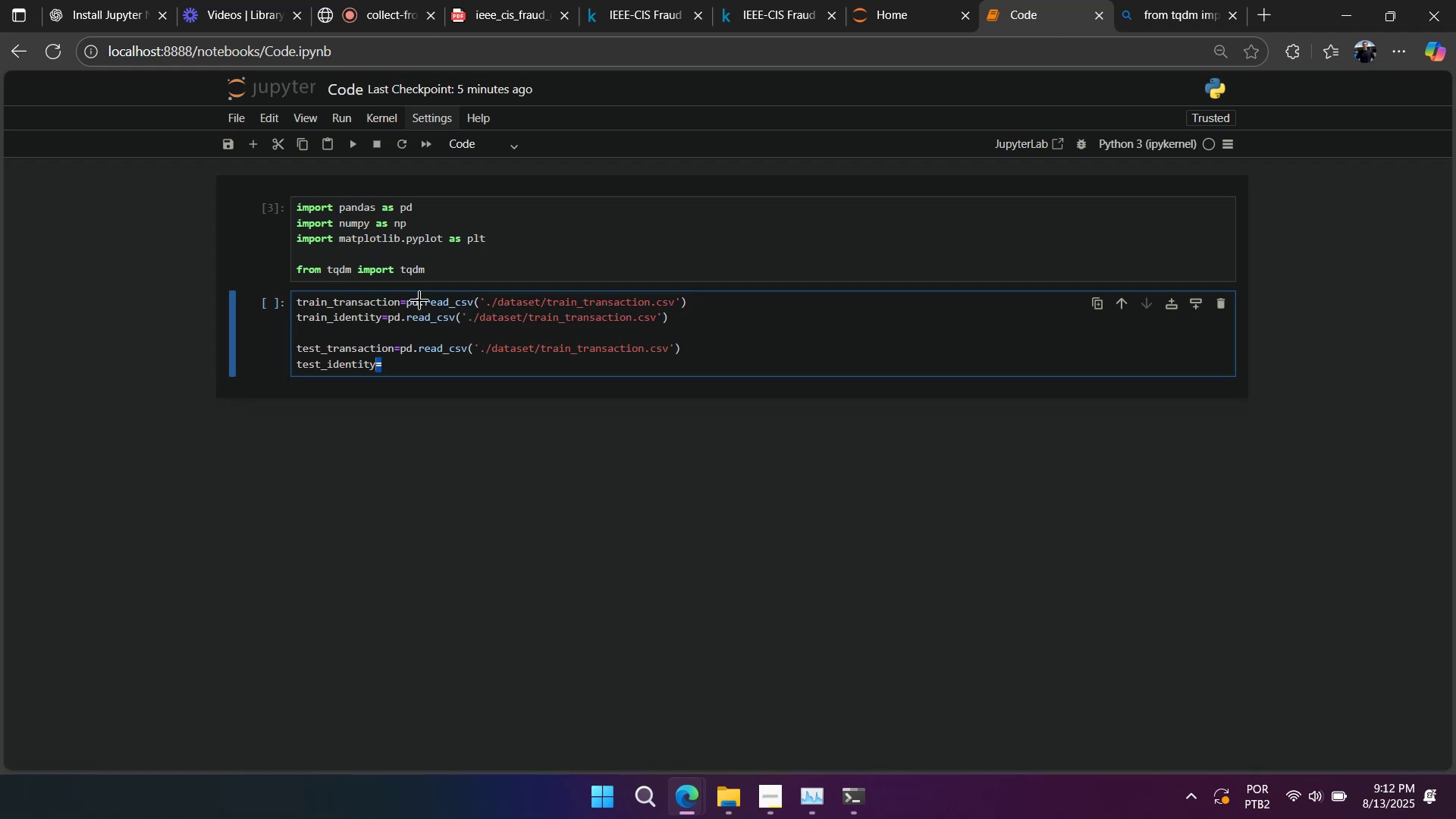 
hold_key(key=ControlLeft, duration=0.74)
 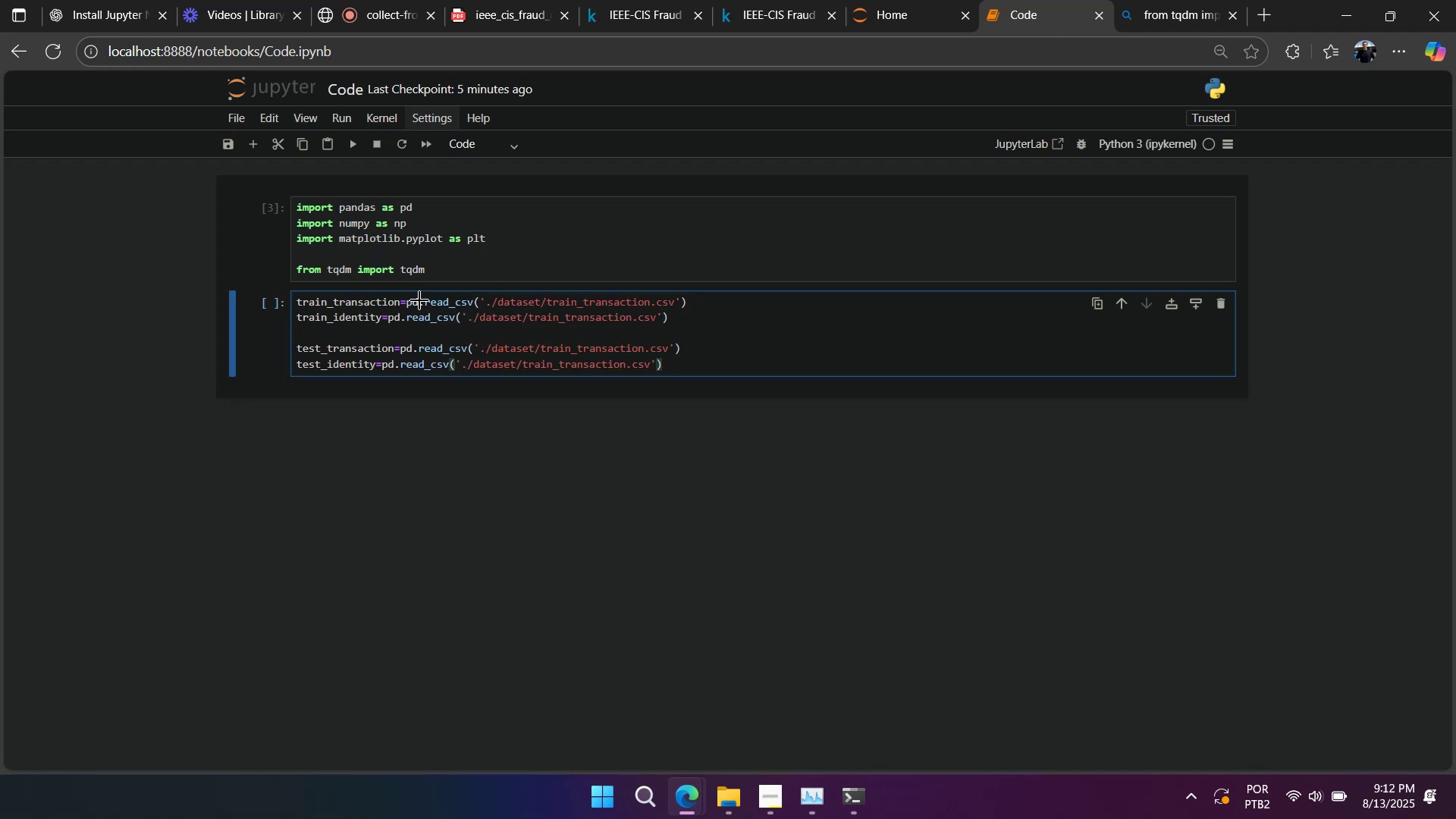 
hold_key(key=V, duration=0.3)
 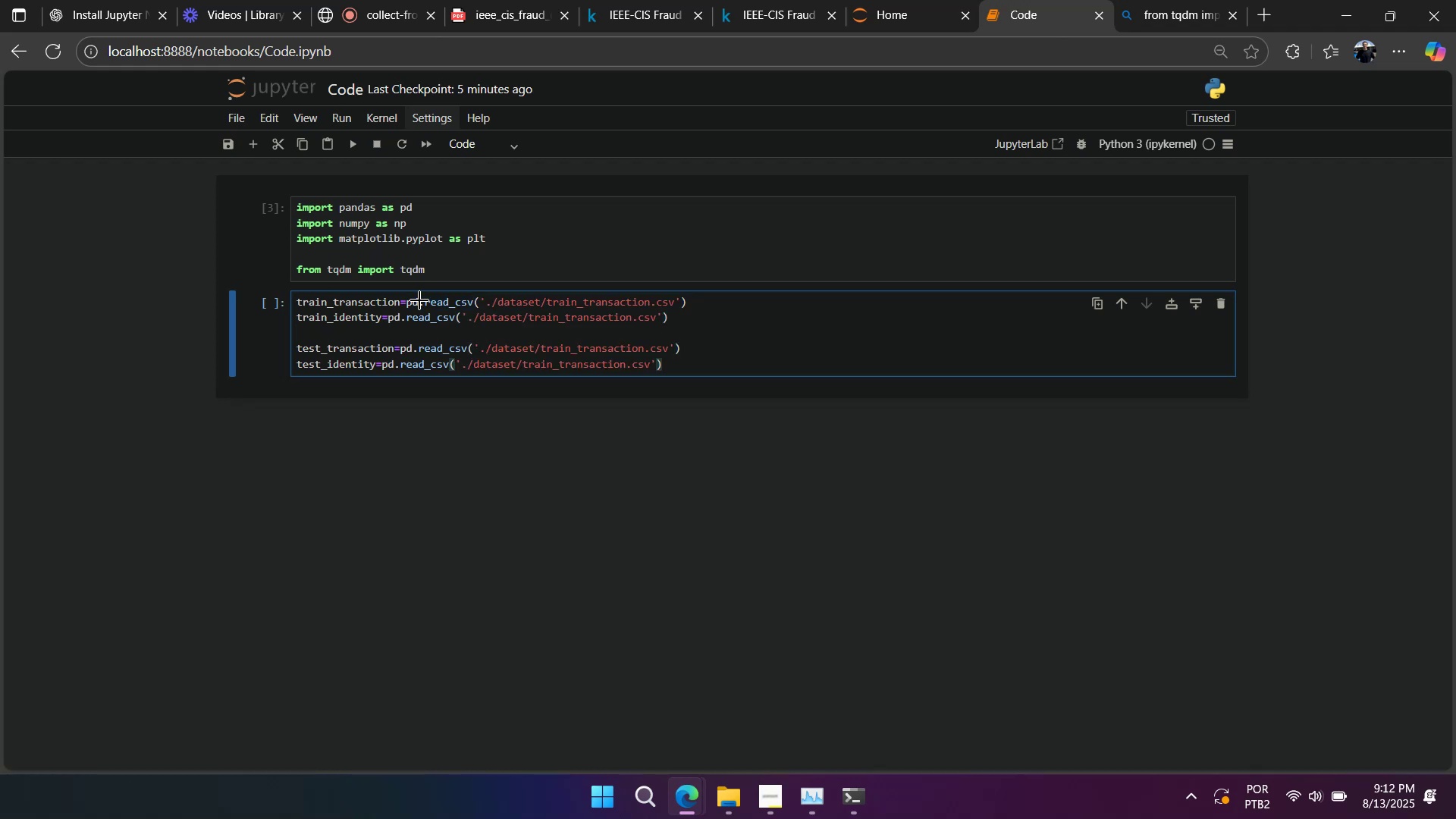 
key(ArrowUp)
 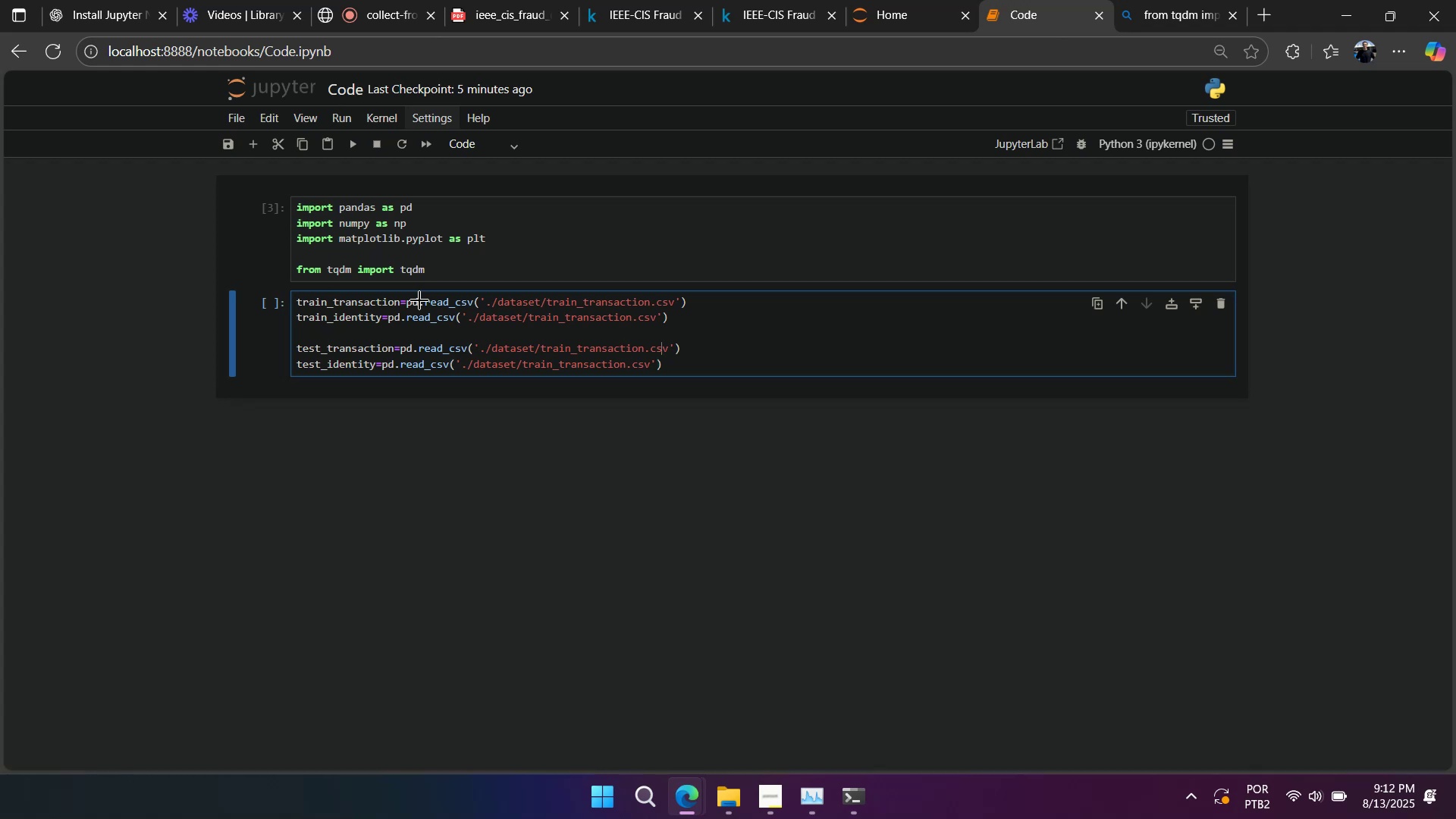 
key(ArrowUp)
 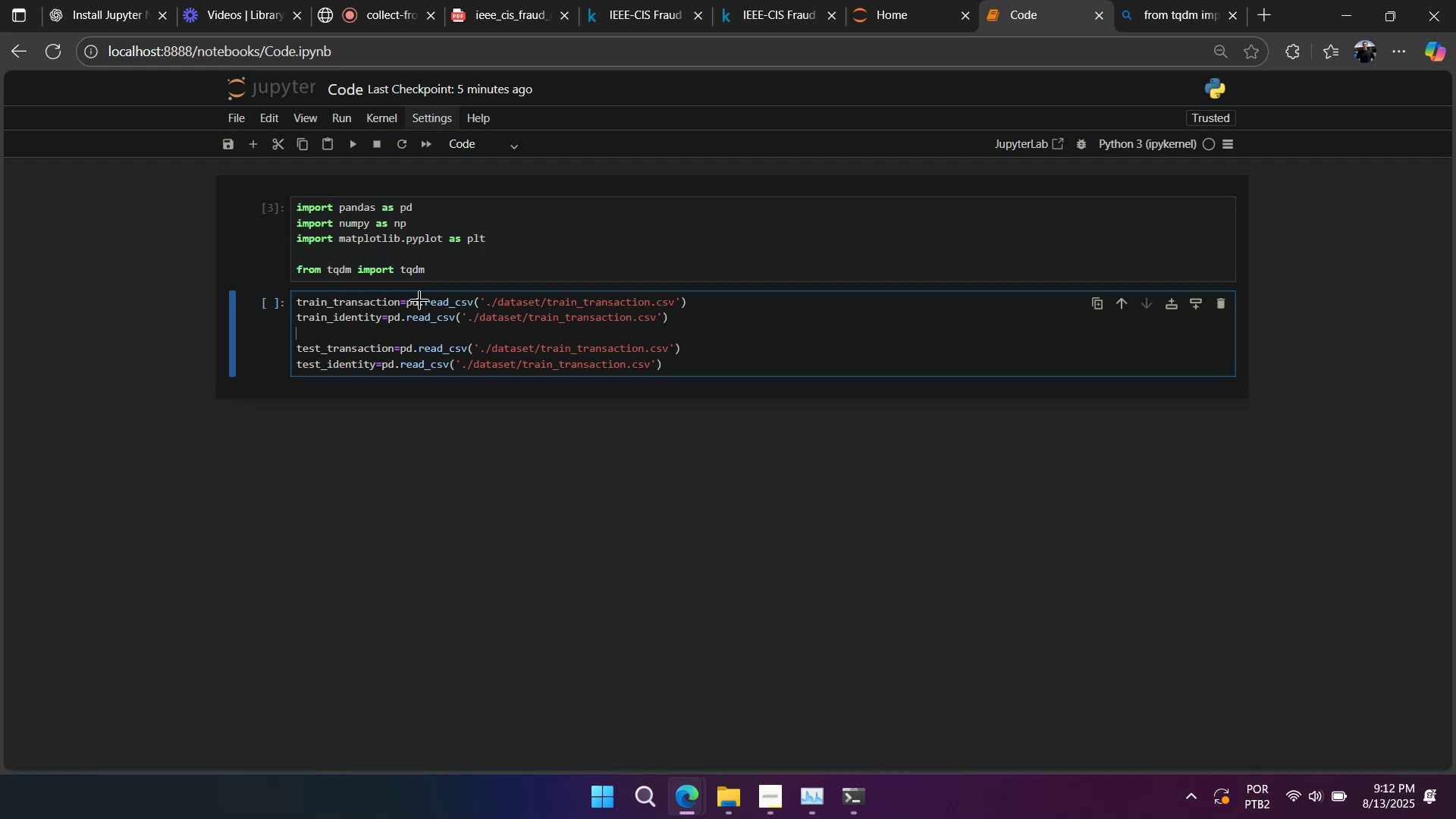 
key(ArrowUp)
 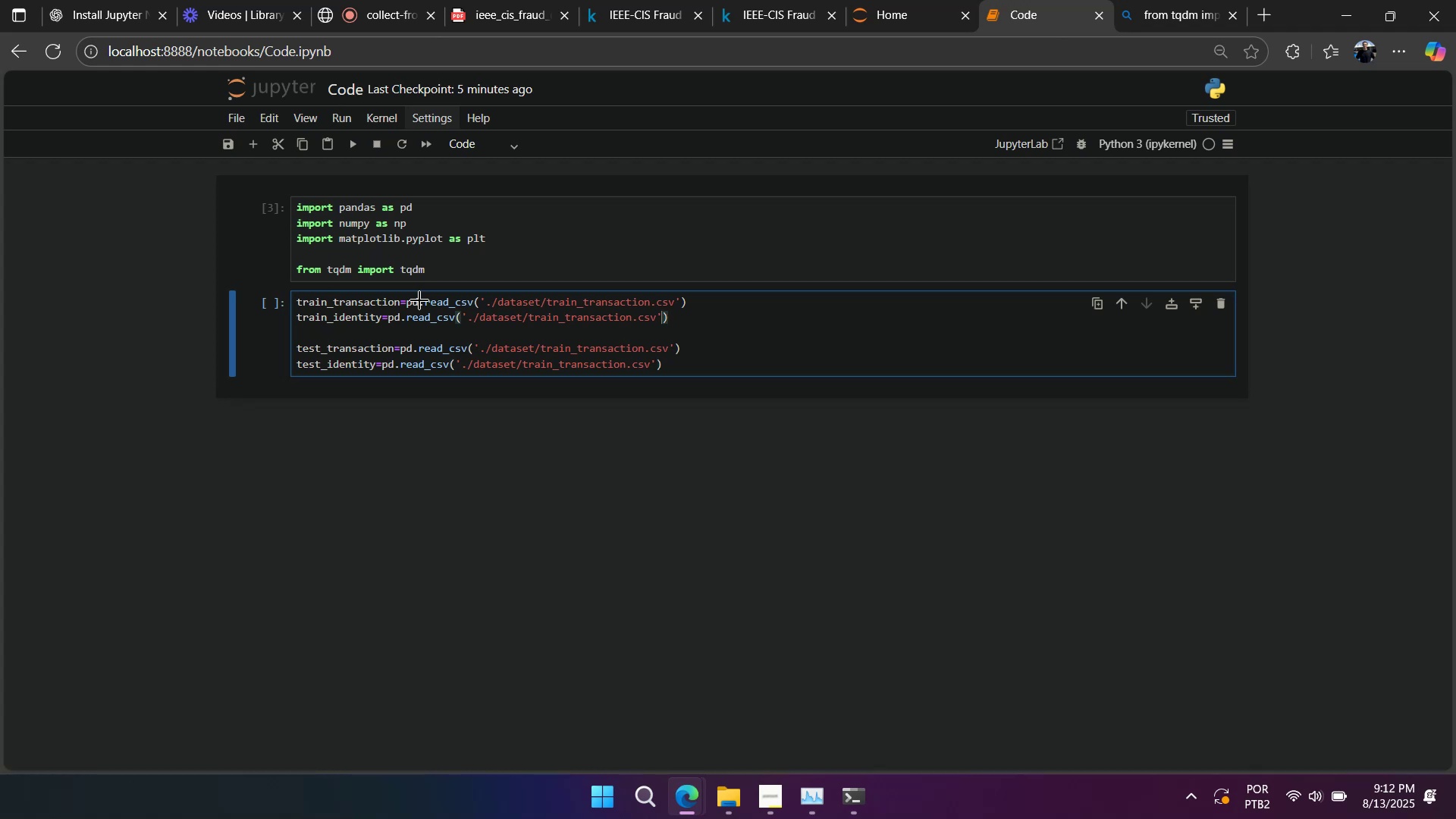 
left_click([419, 300])
 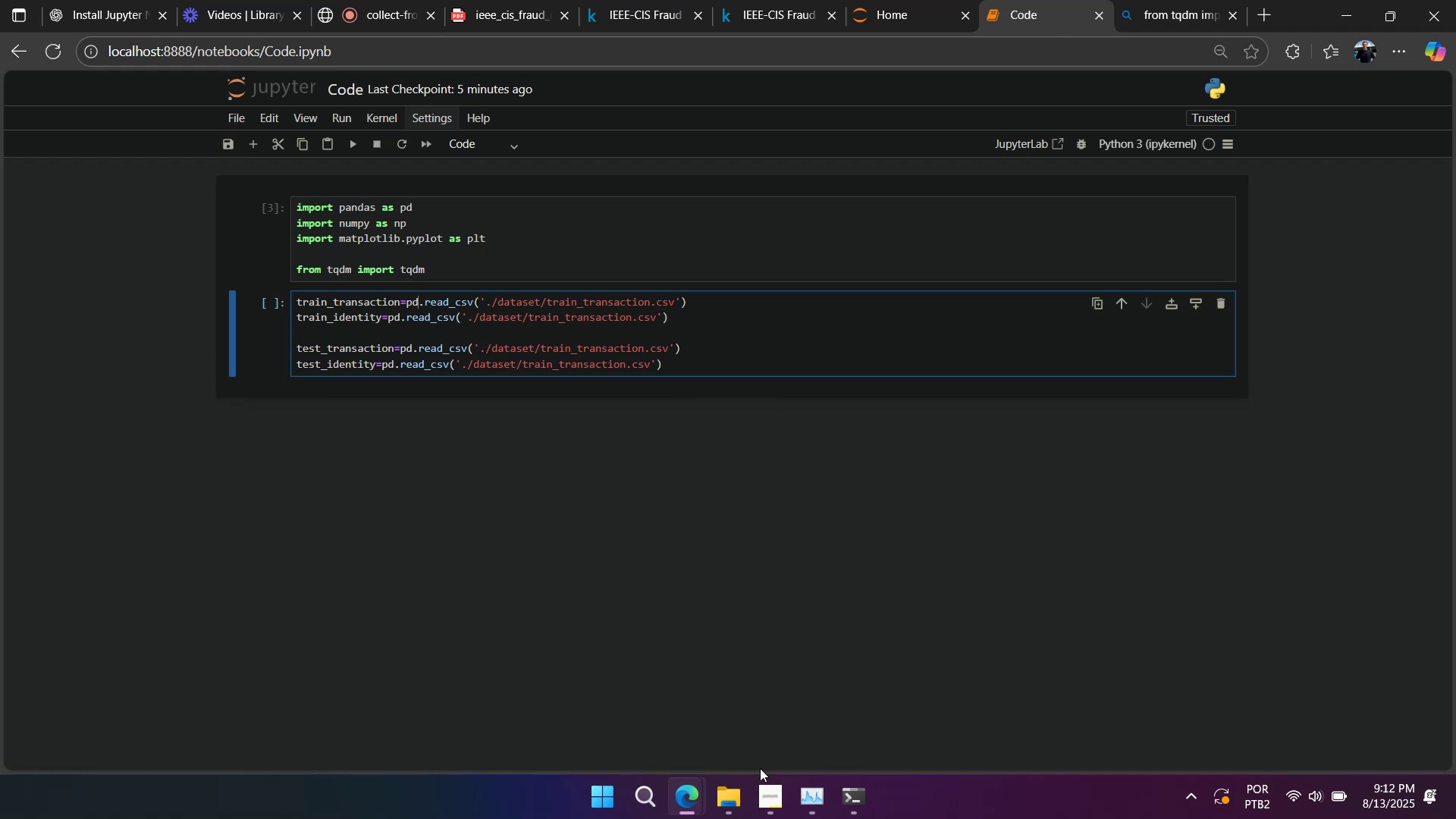 
left_click([796, 799])
 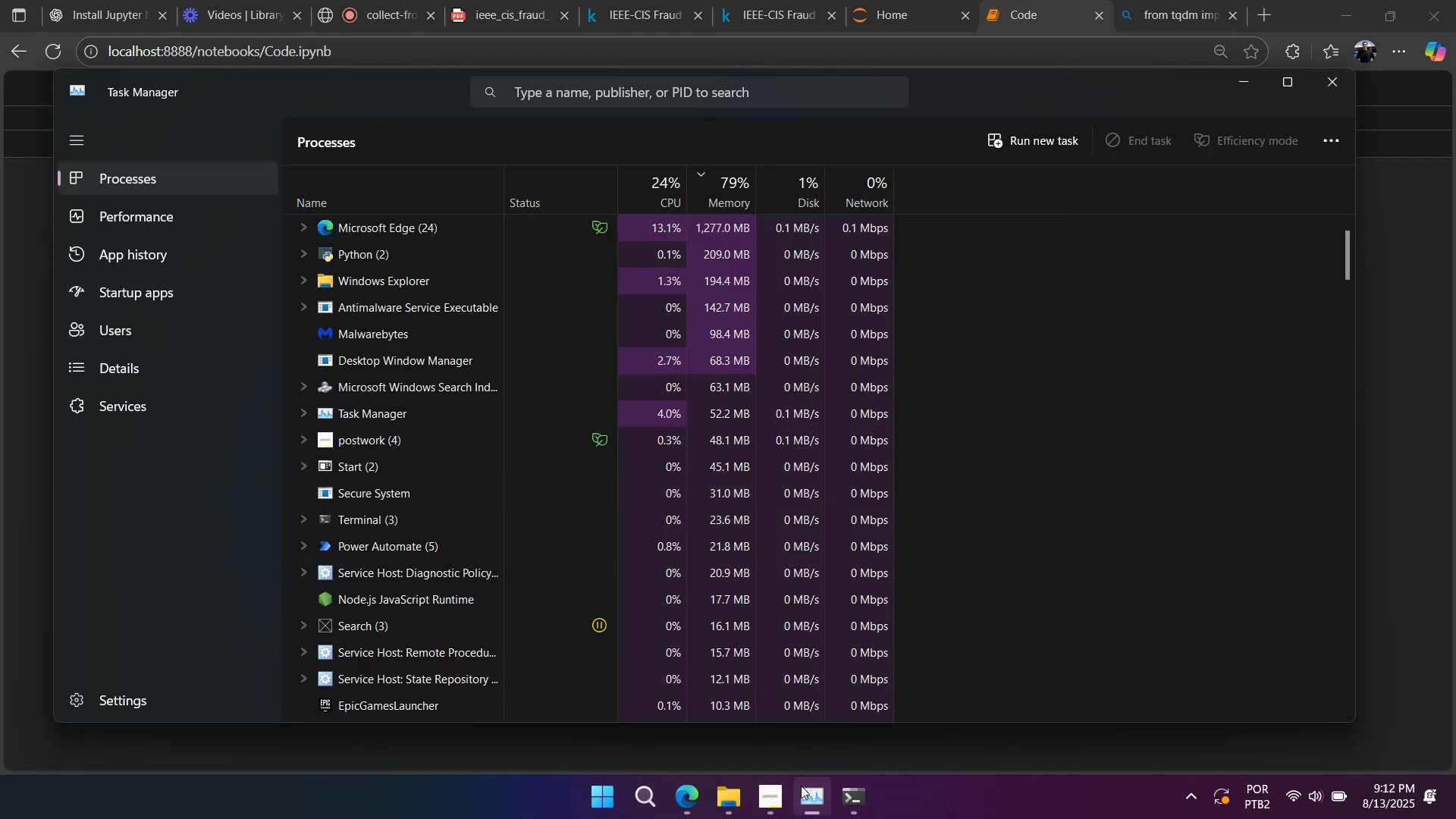 
double_click([780, 793])
 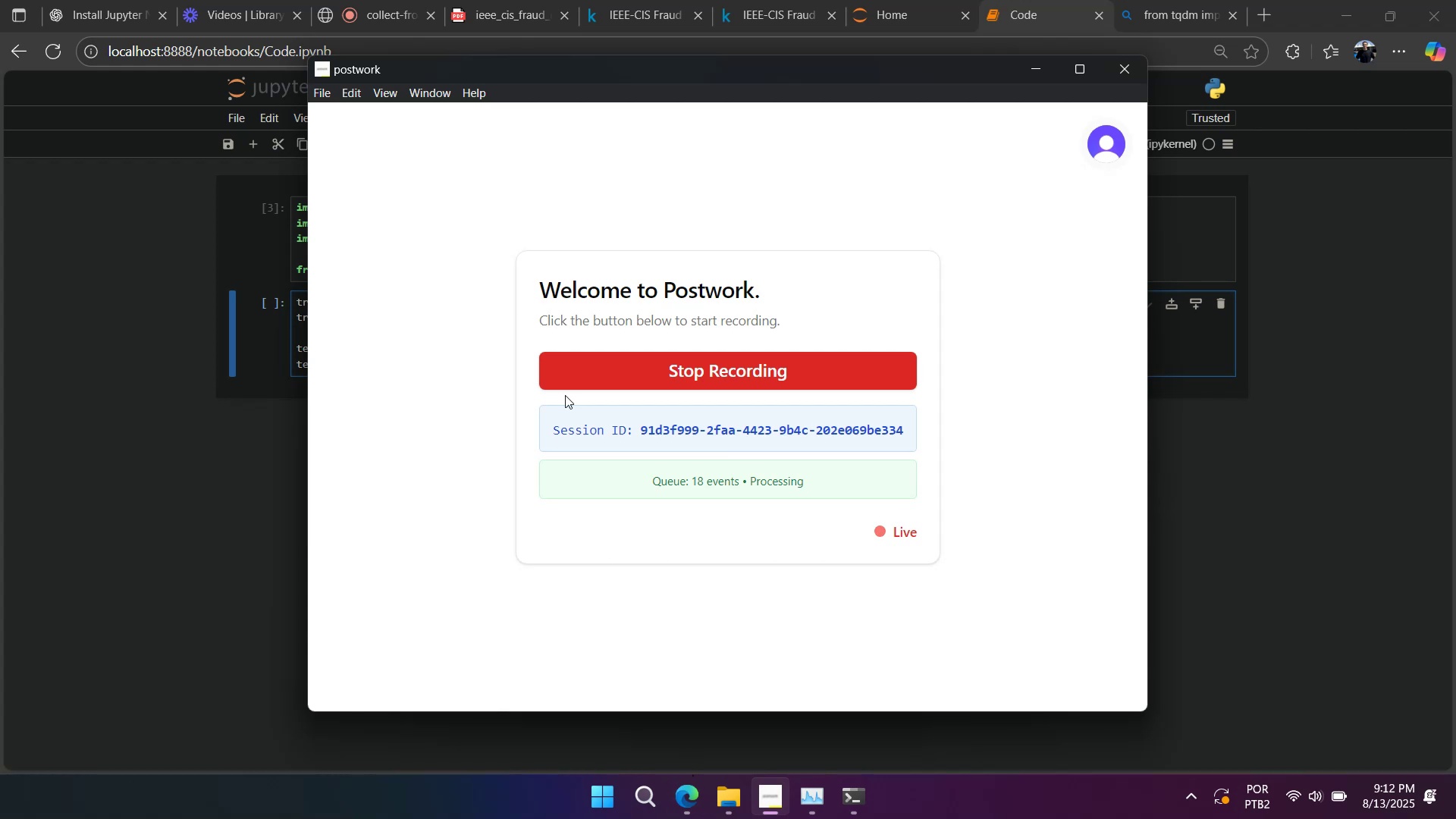 
left_click([1276, 379])
 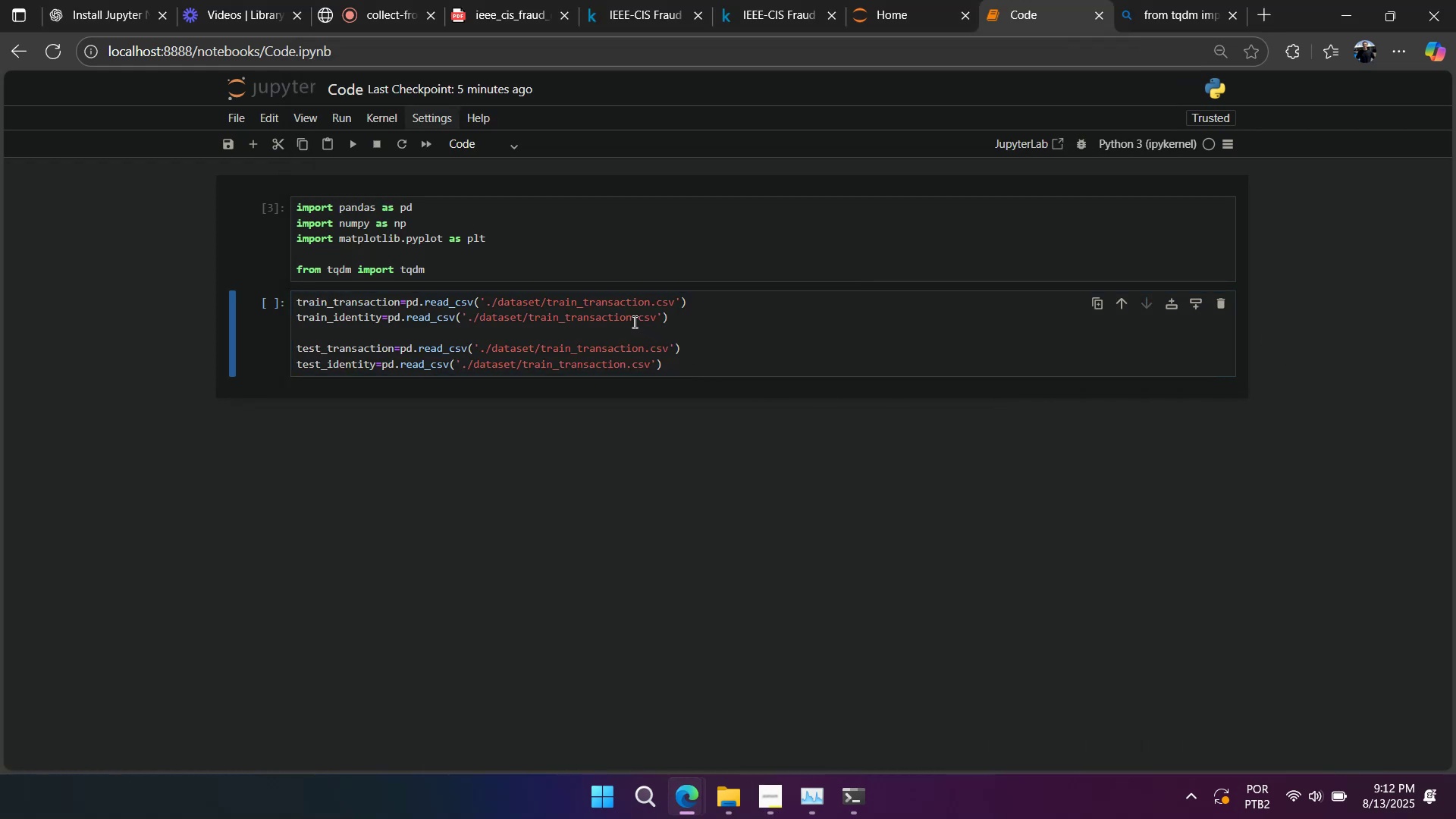 
left_click([632, 318])
 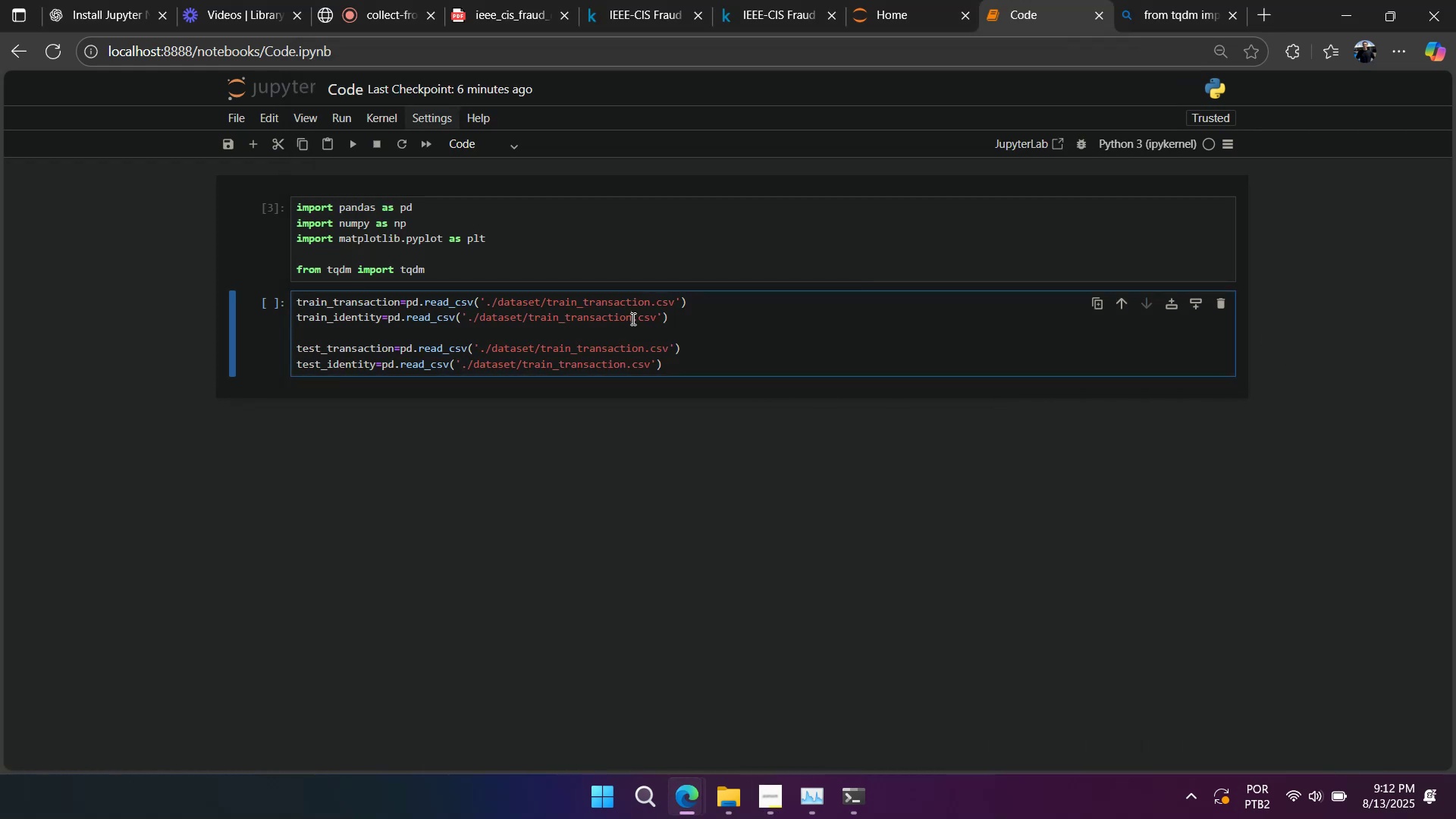 
hold_key(key=Backspace, duration=0.8)
 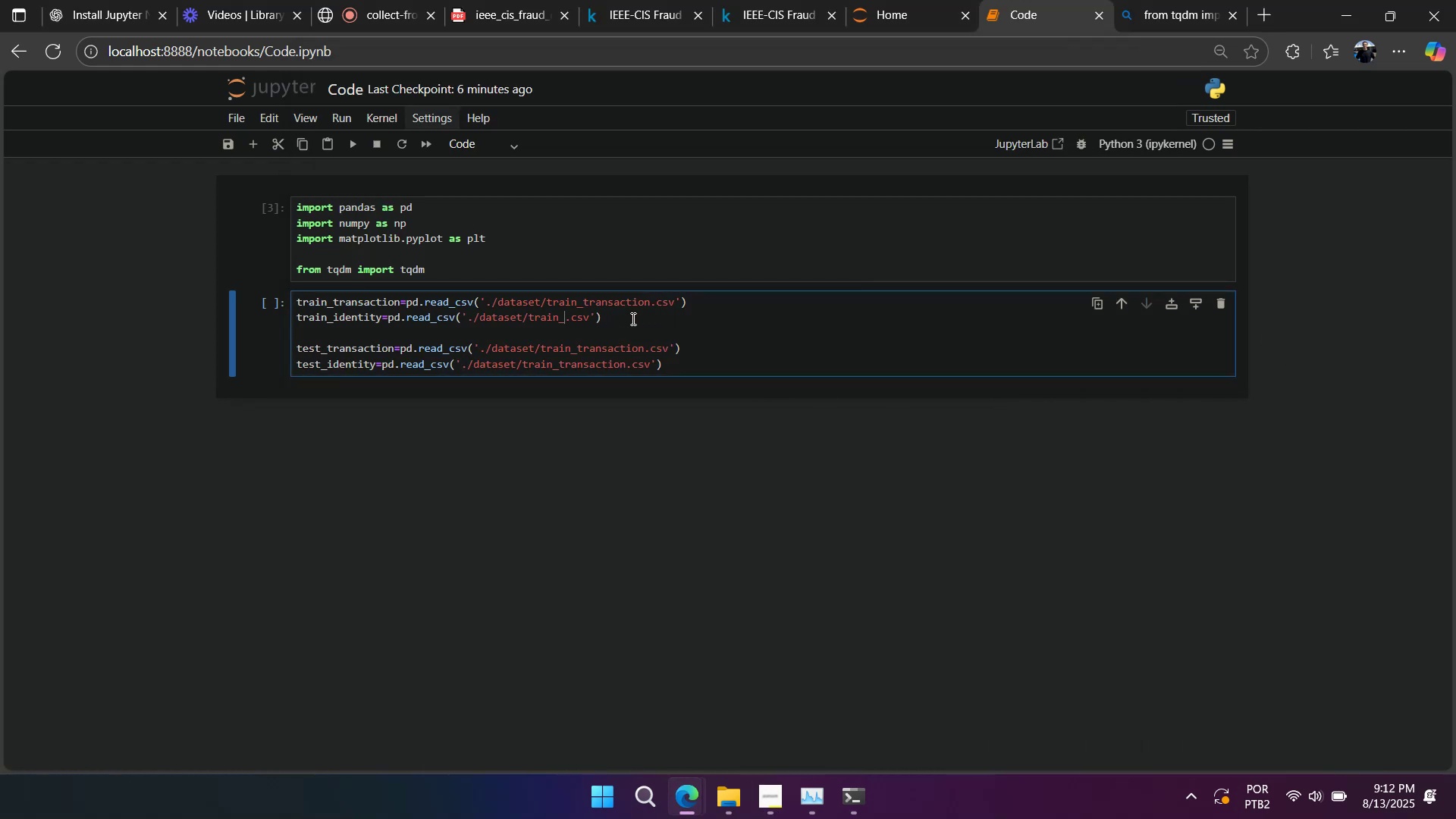 
key(Backspace)
type(_identity)
 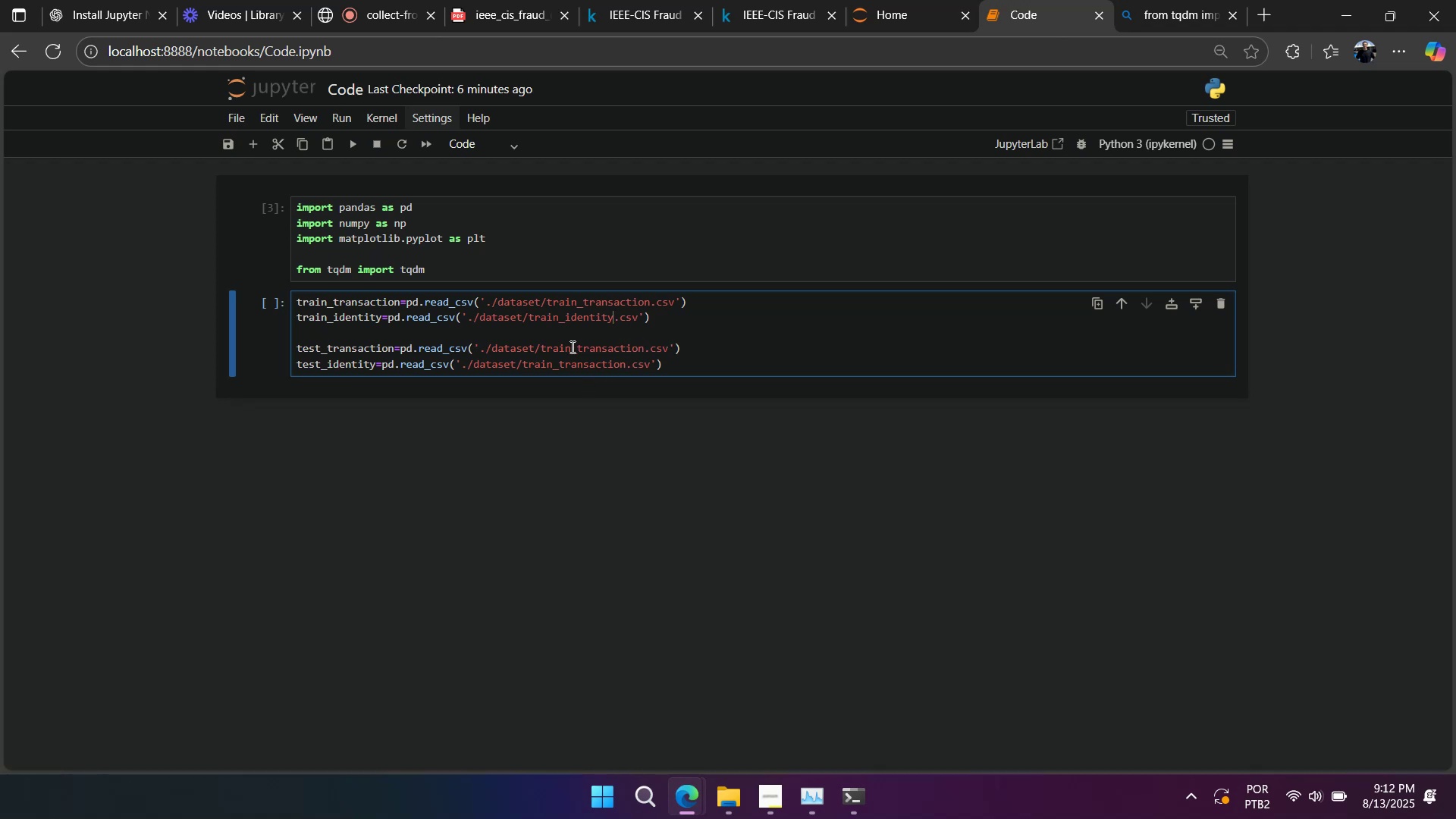 
wait(5.54)
 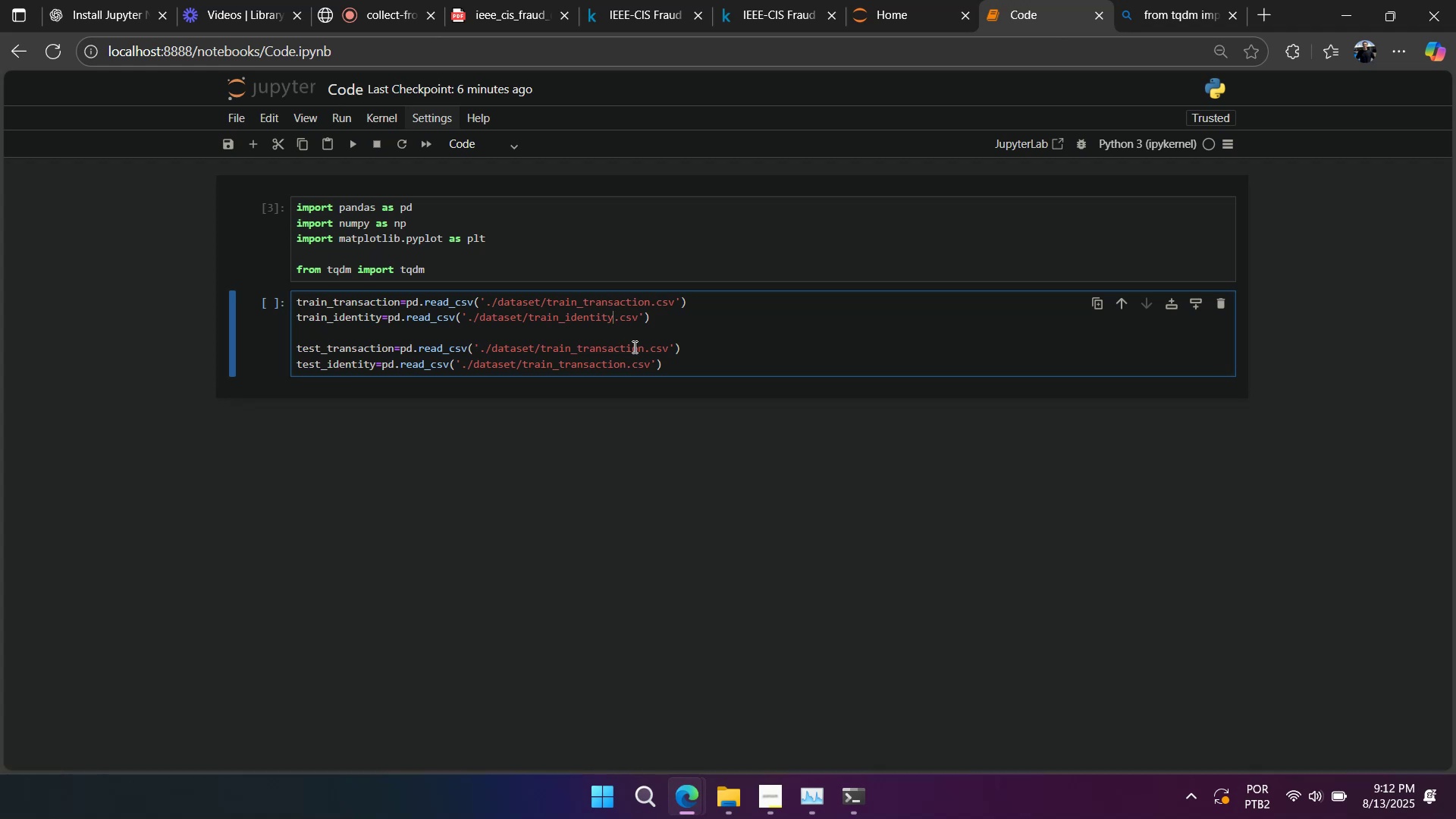 
type(testtest)
 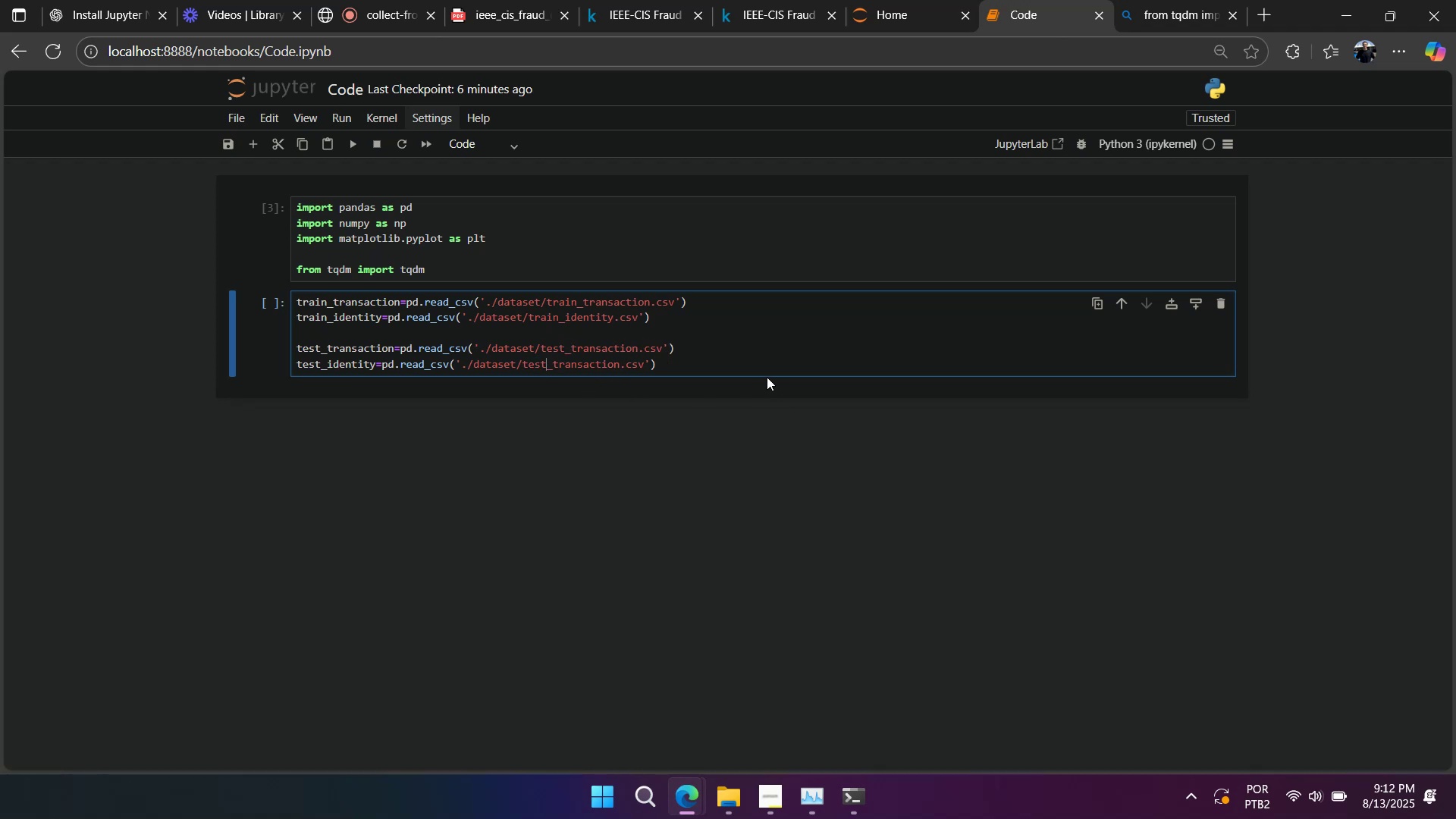 
left_click([766, 372])
 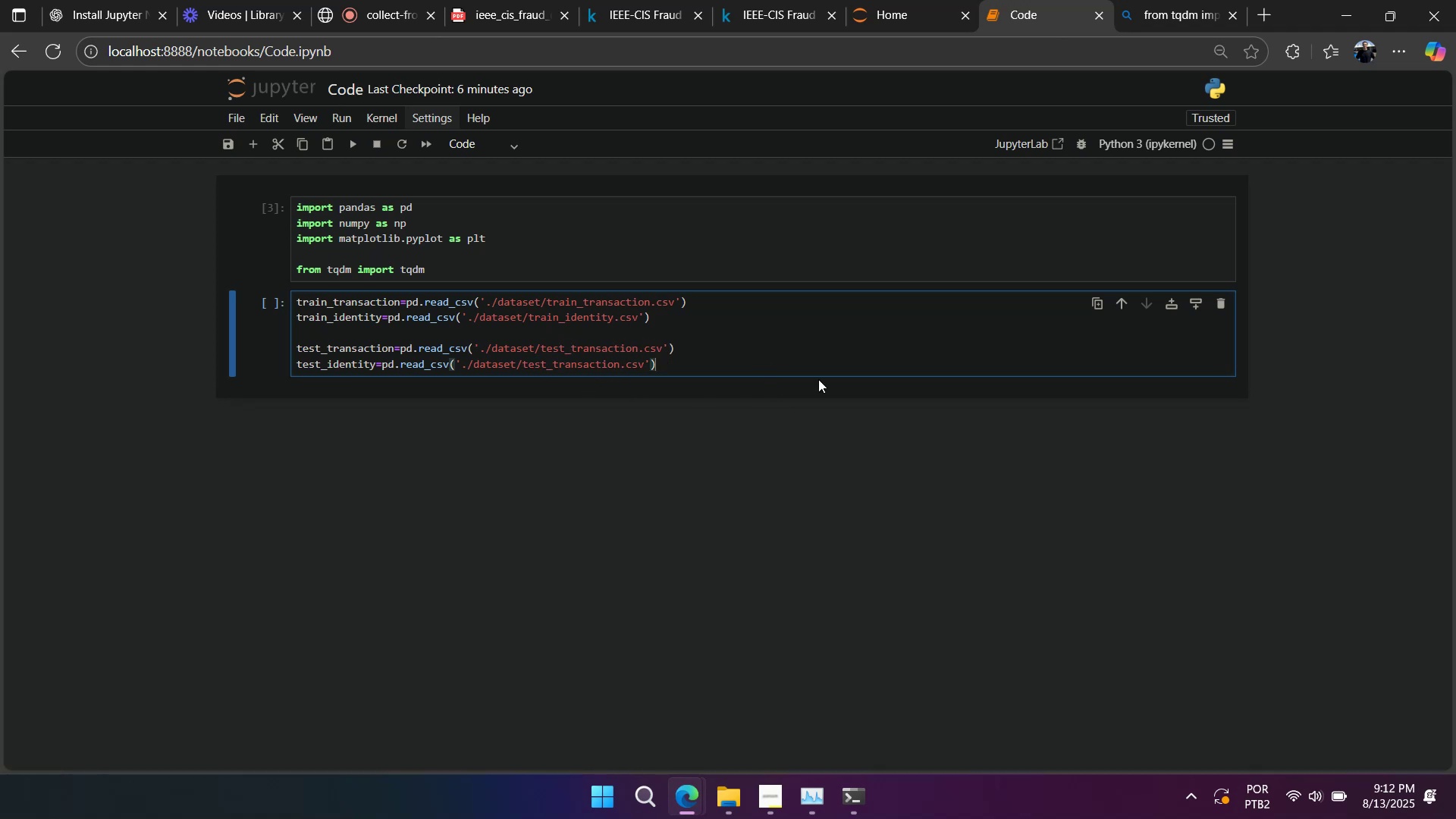 
key(Shift+Enter)
 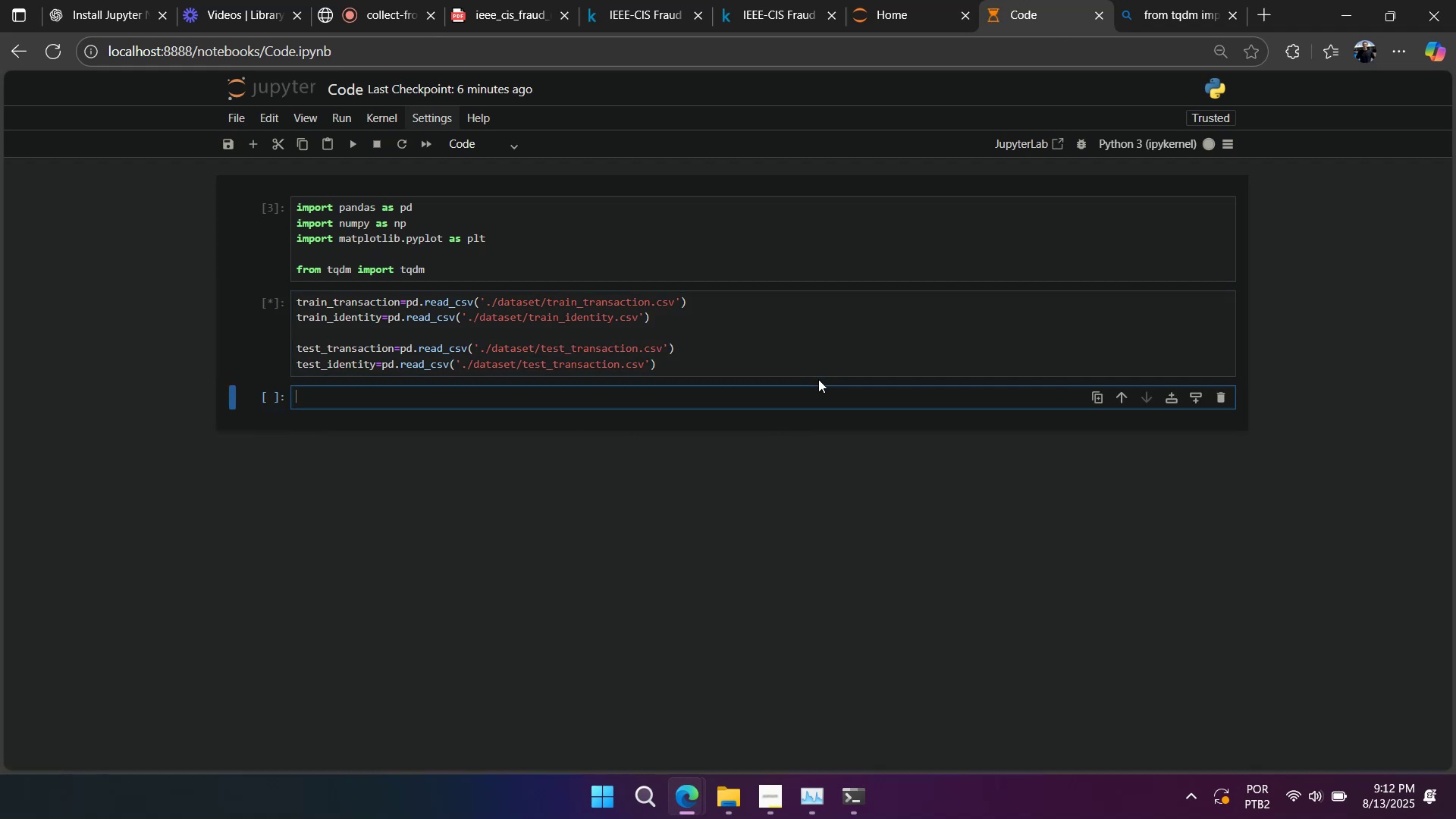 
key(Shift+ShiftLeft)
 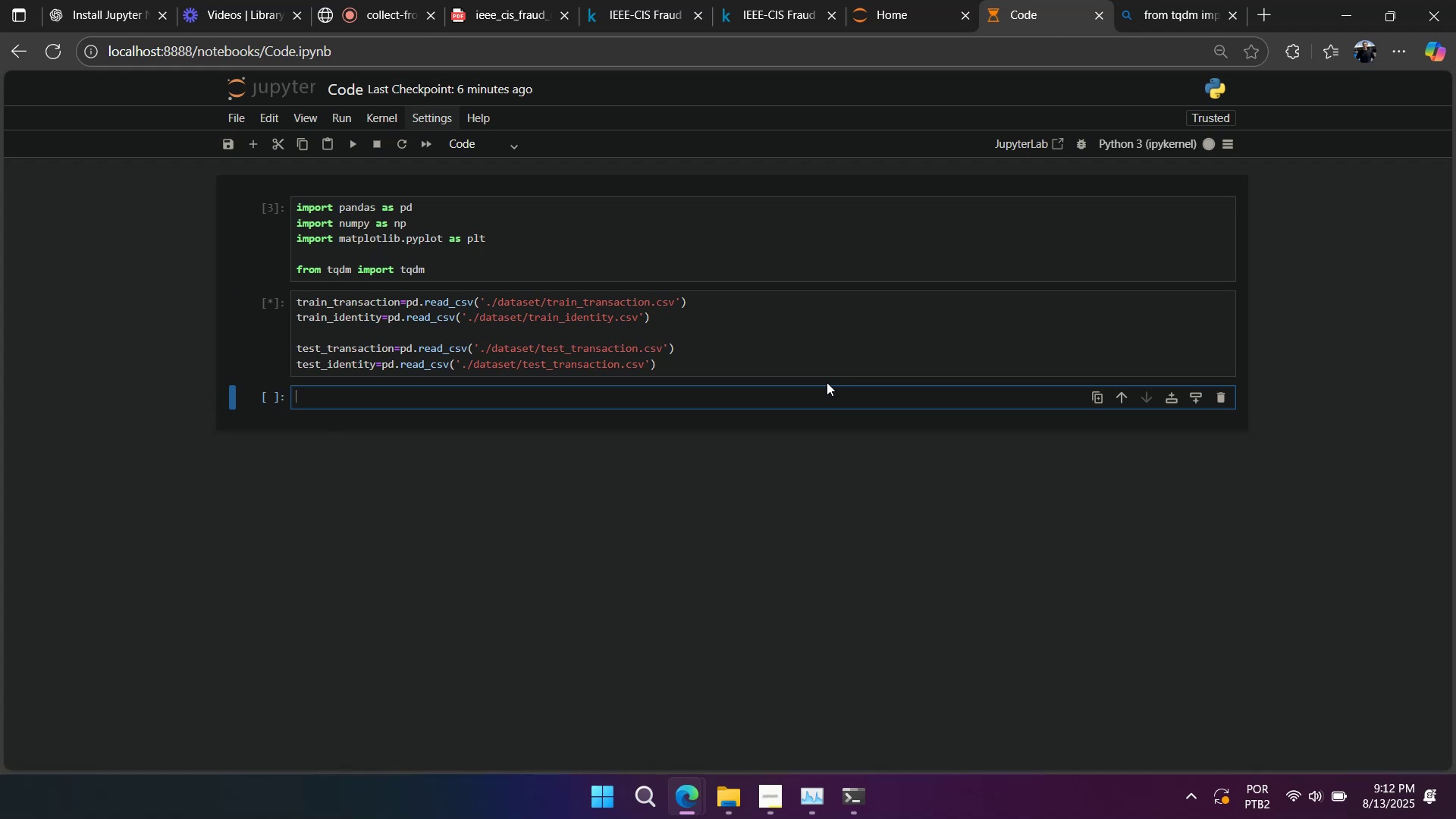 
key(Alt+AltLeft)
 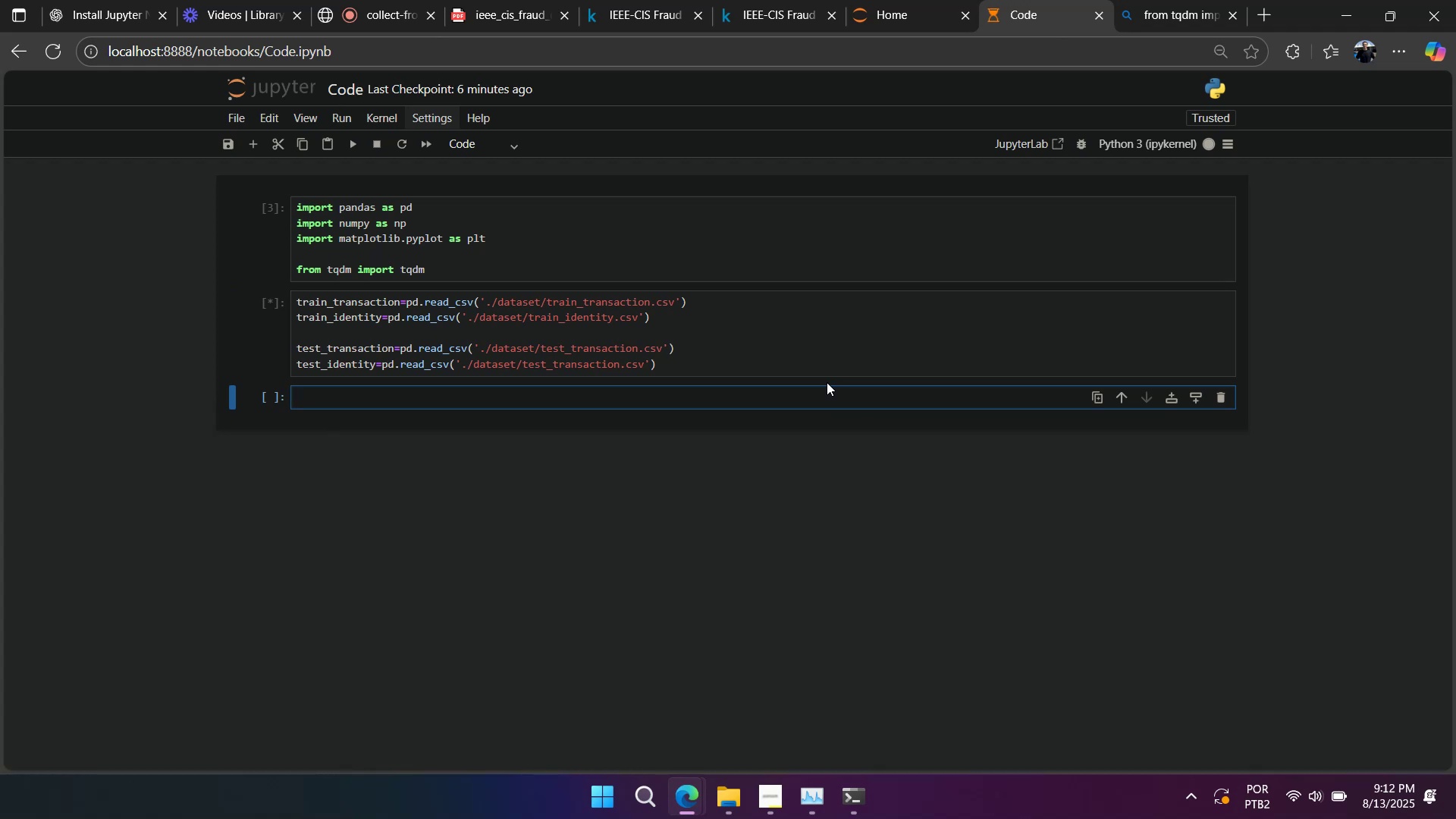 
key(Alt+Tab)
 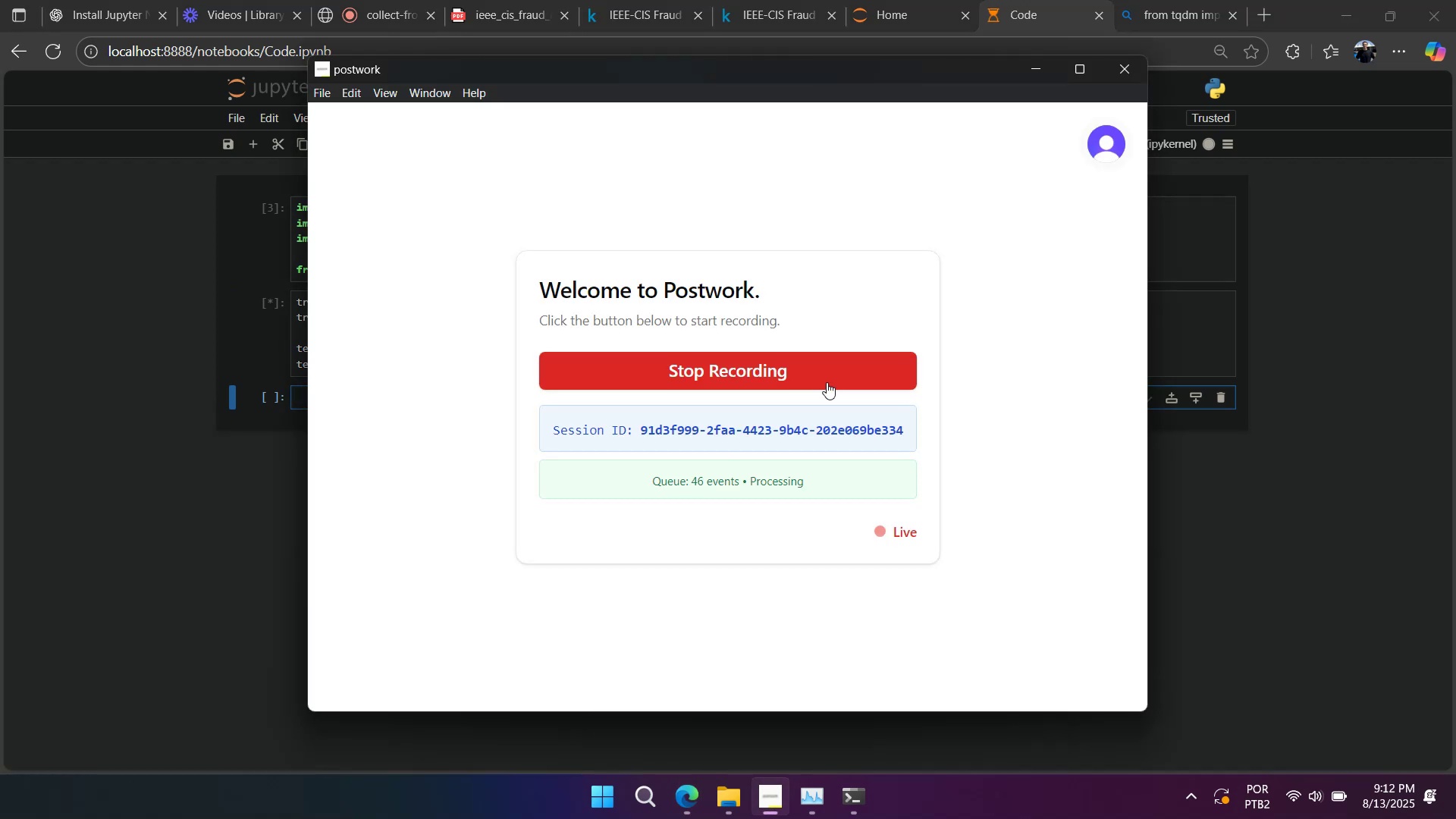 
key(Alt+AltLeft)
 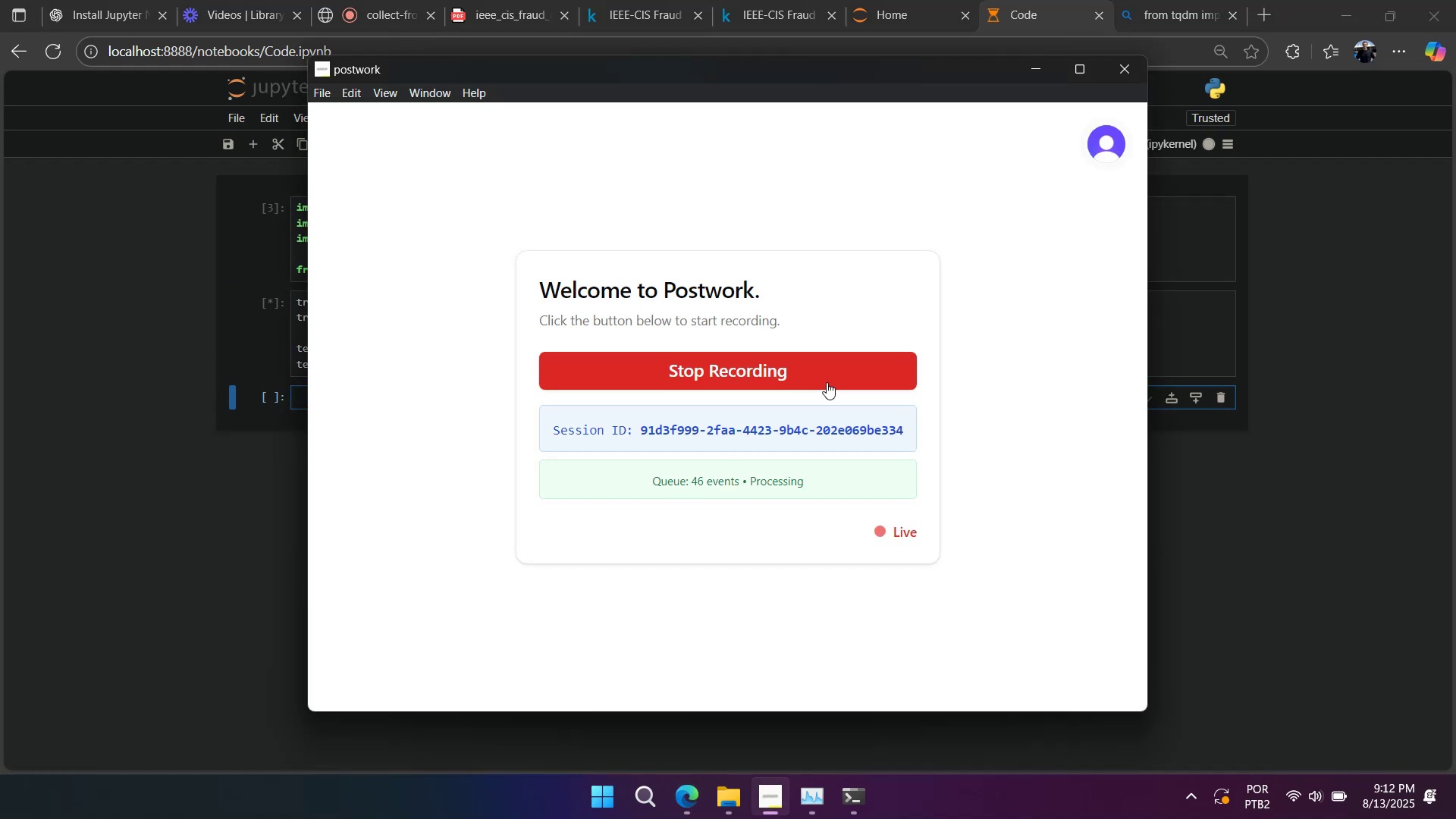 
key(Alt+Tab)
 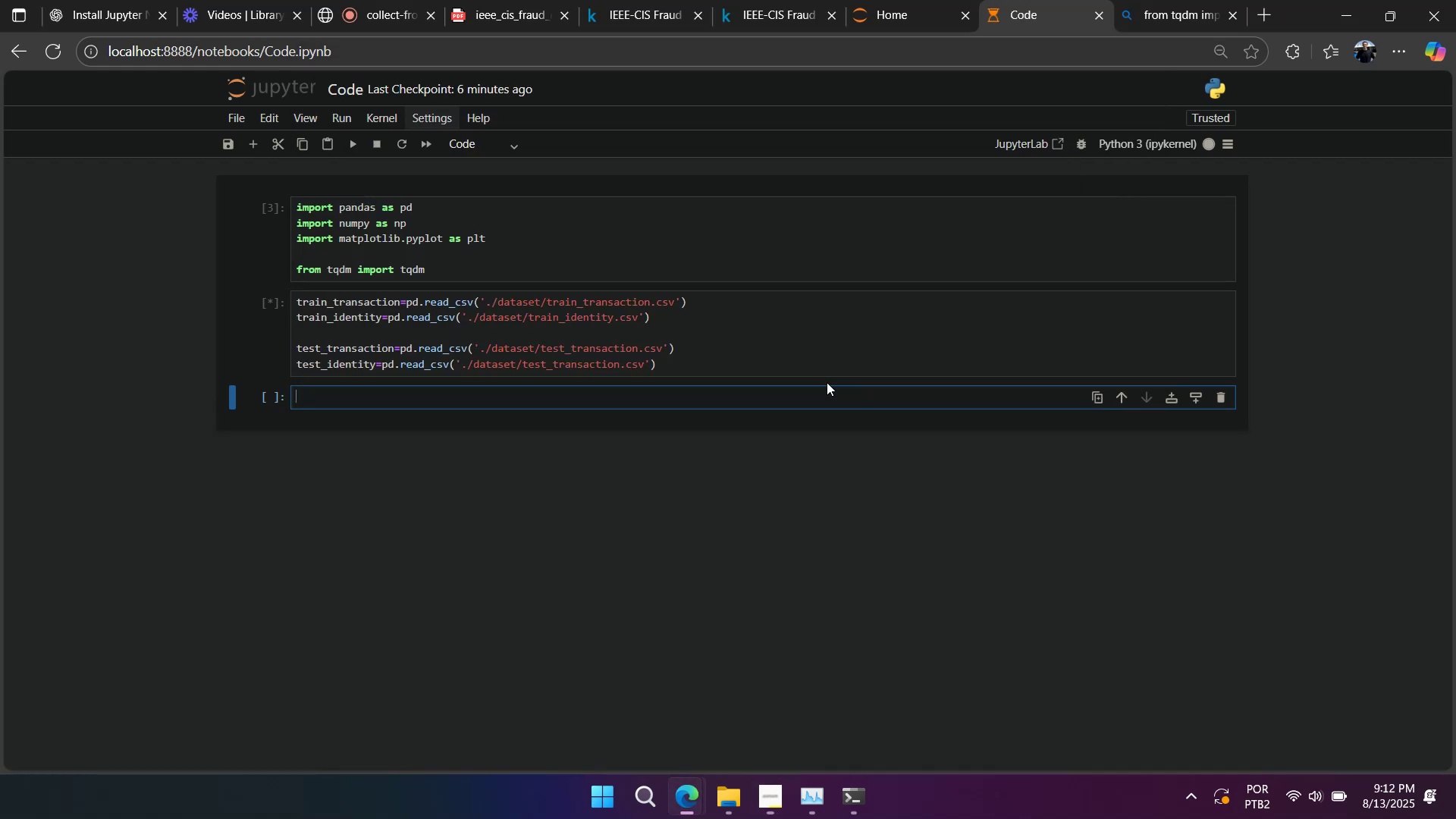 
key(Alt+Tab)
 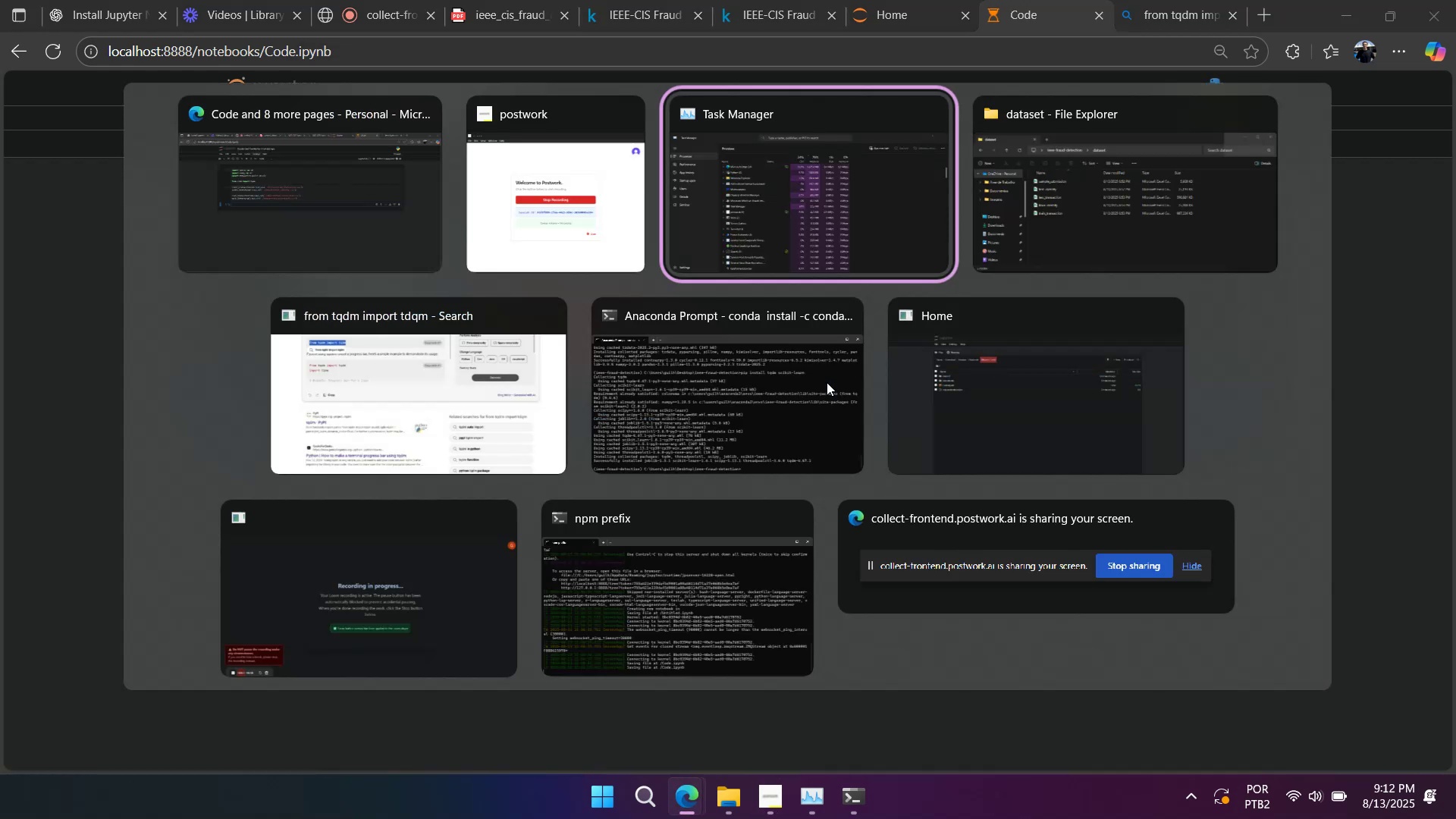 
key(Alt+Tab)
 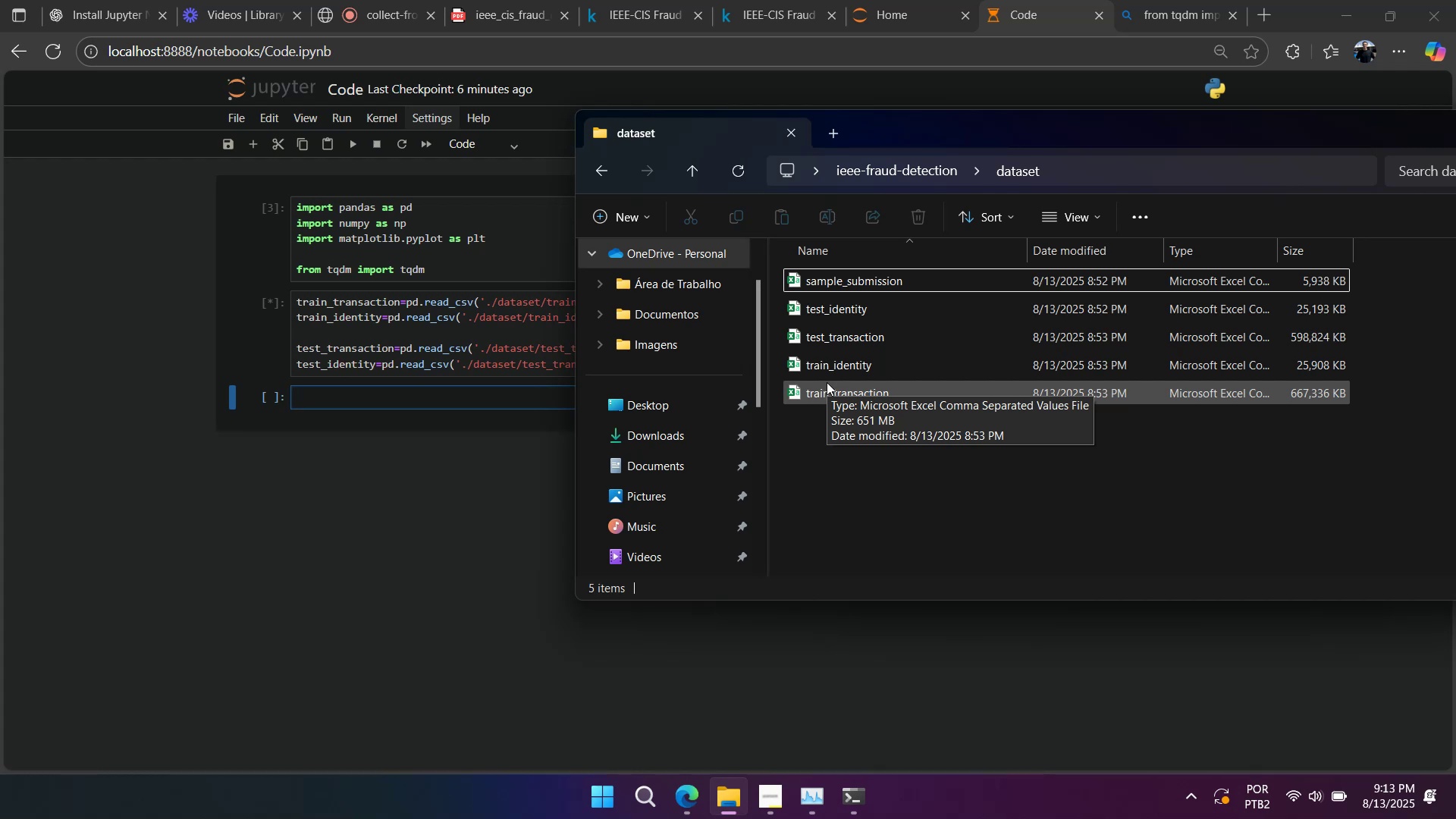 
wait(20.67)
 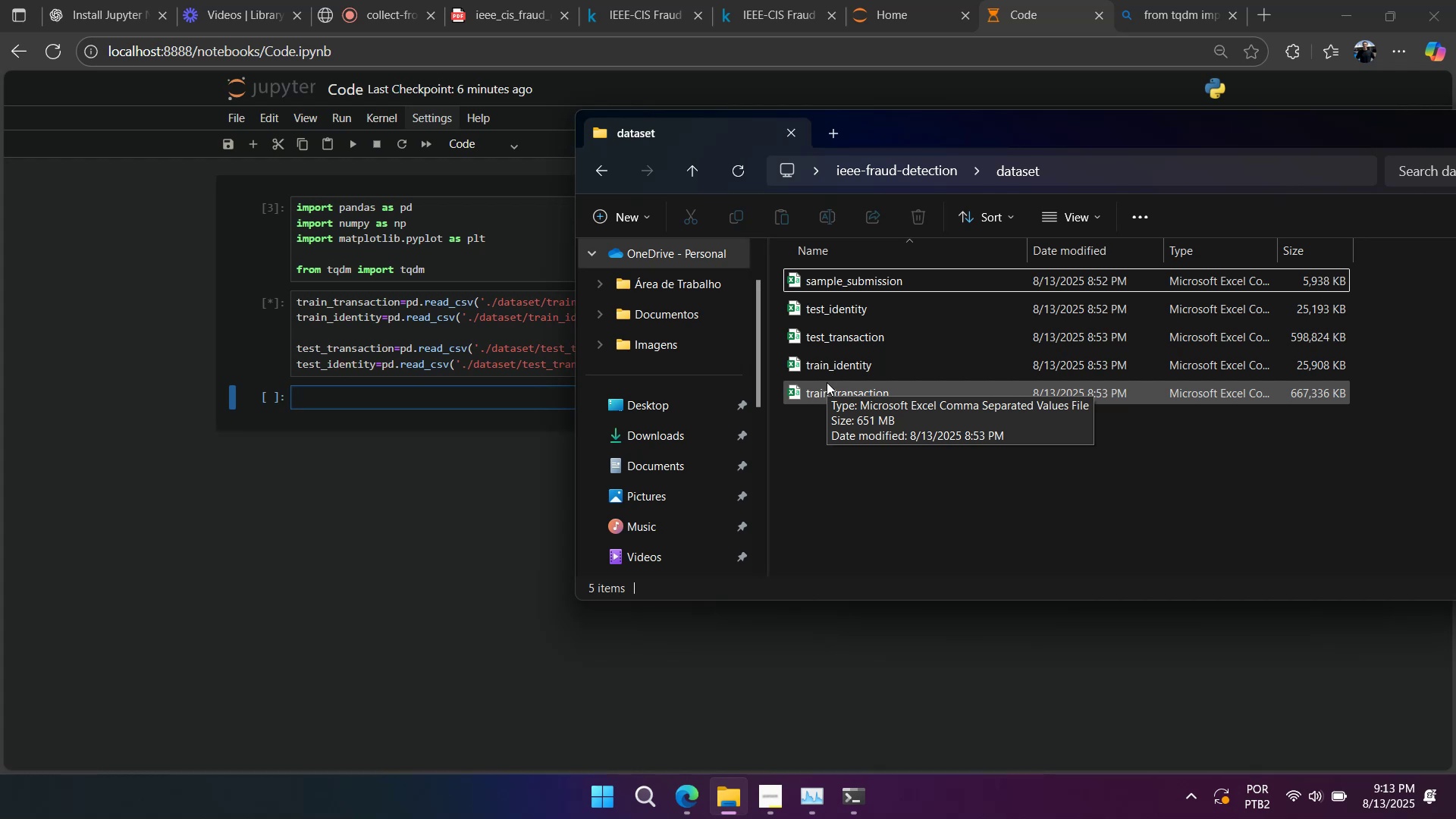 
left_click([469, 347])
 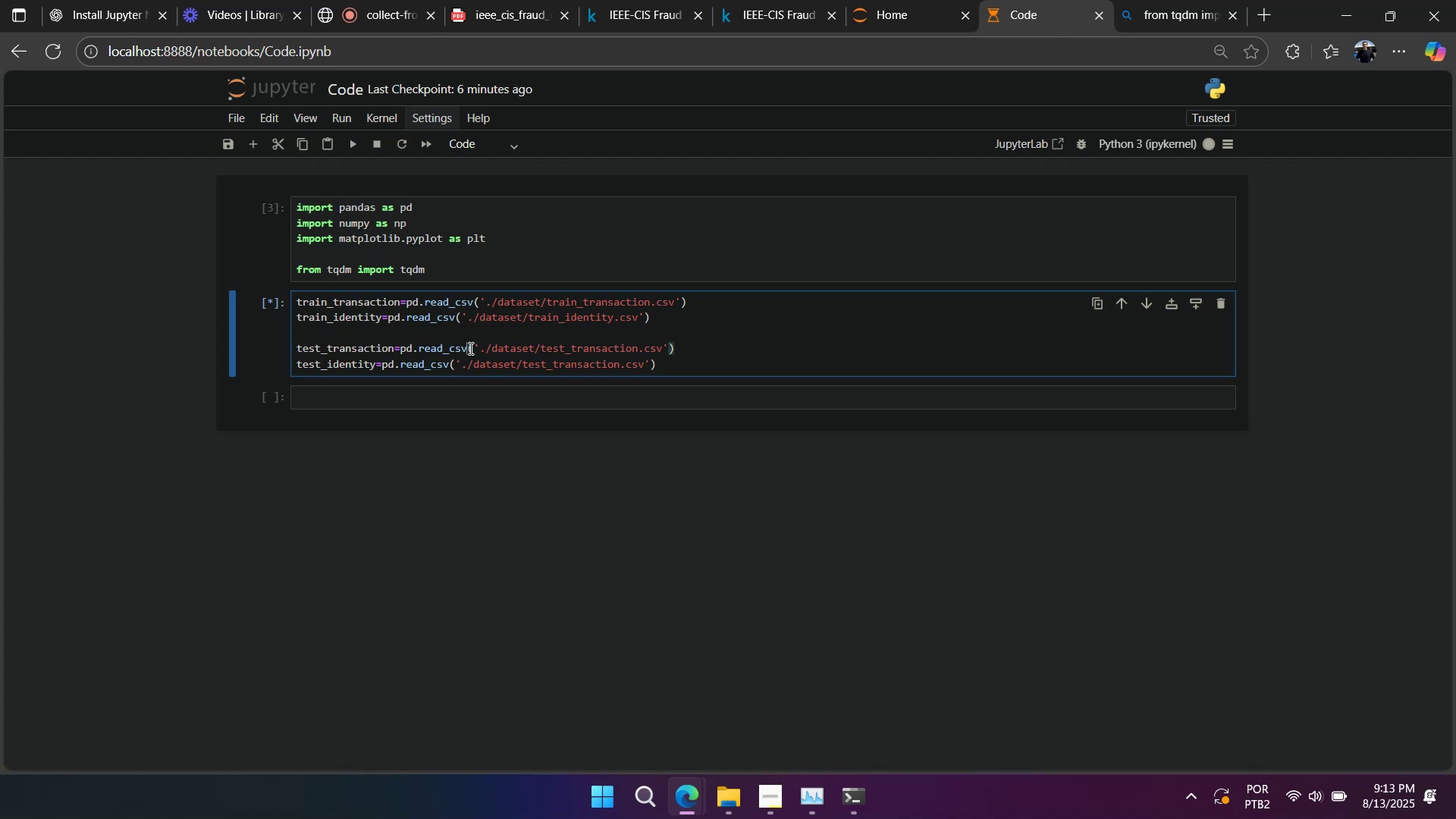 
wait(27.24)
 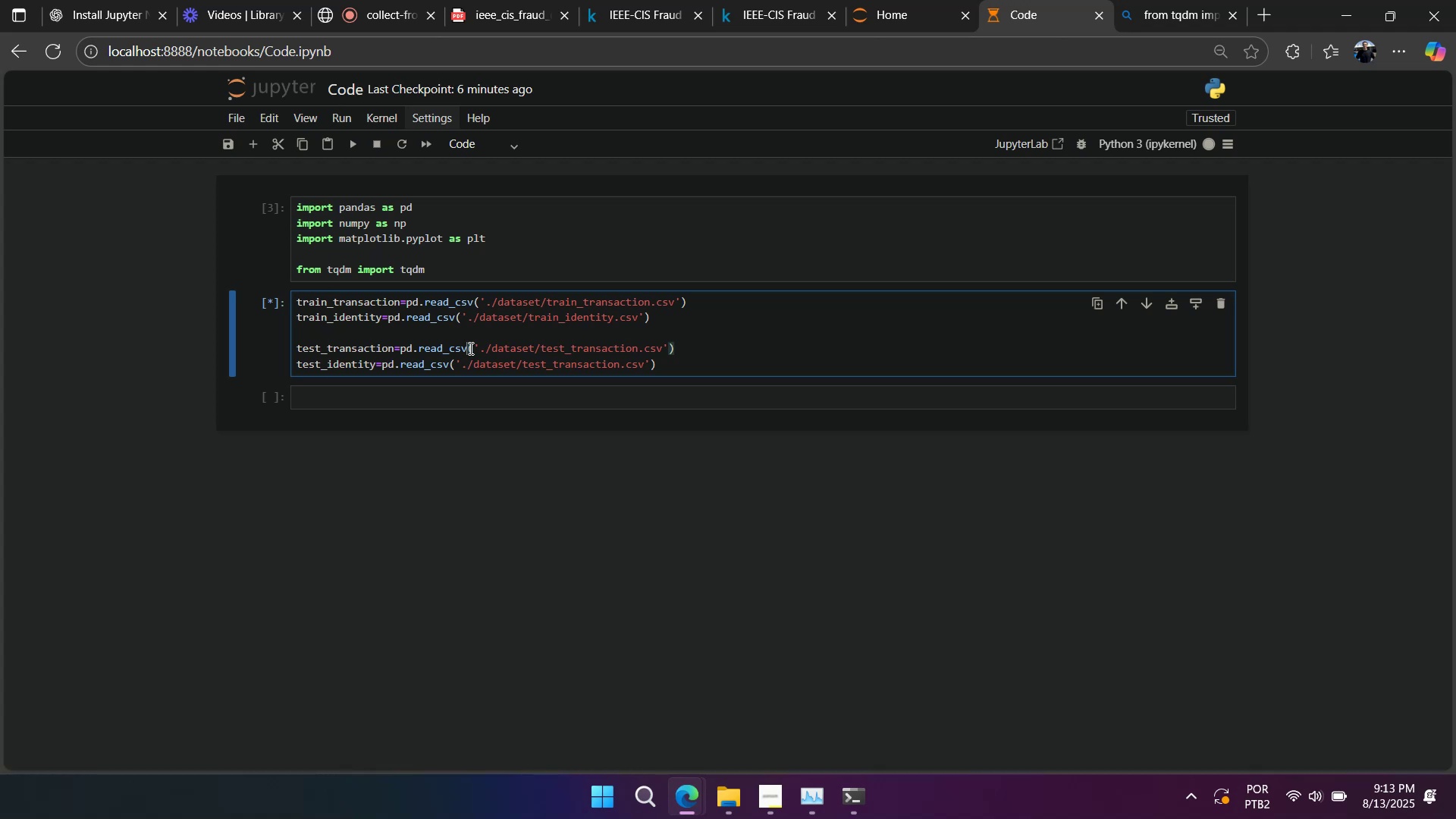 
mouse_move([1025, 315])
 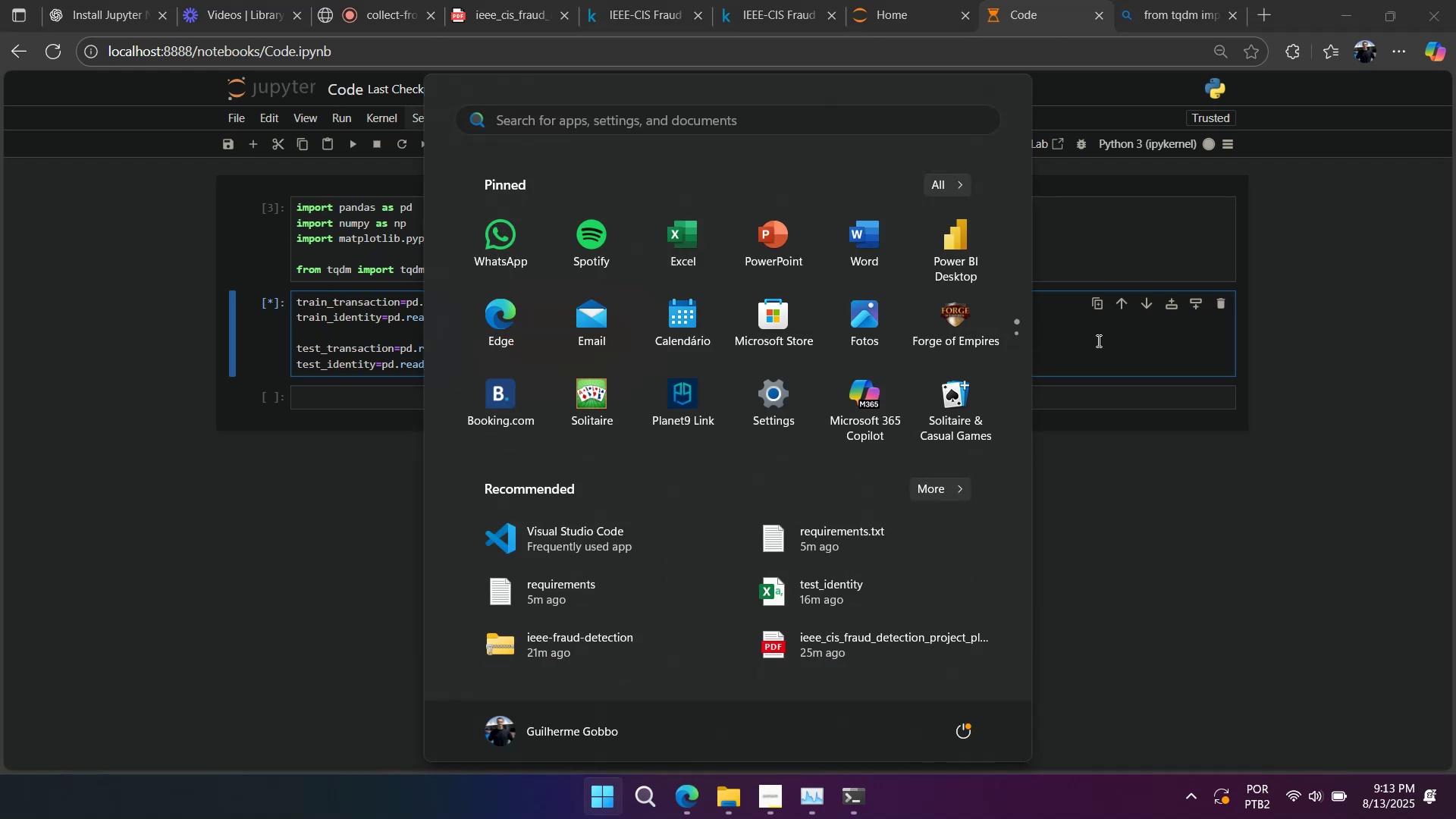 
left_click([1098, 340])
 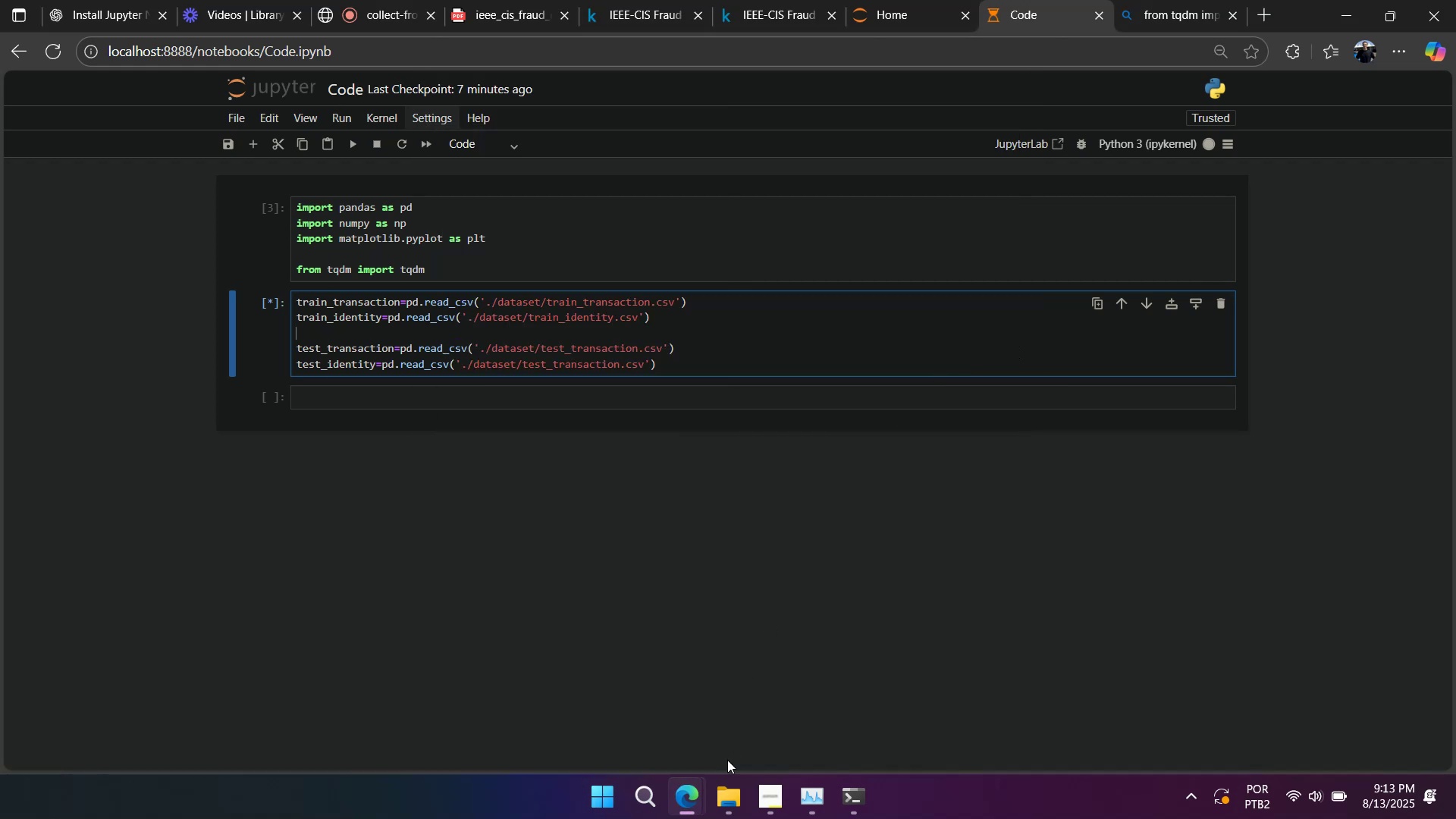 
left_click([721, 791])
 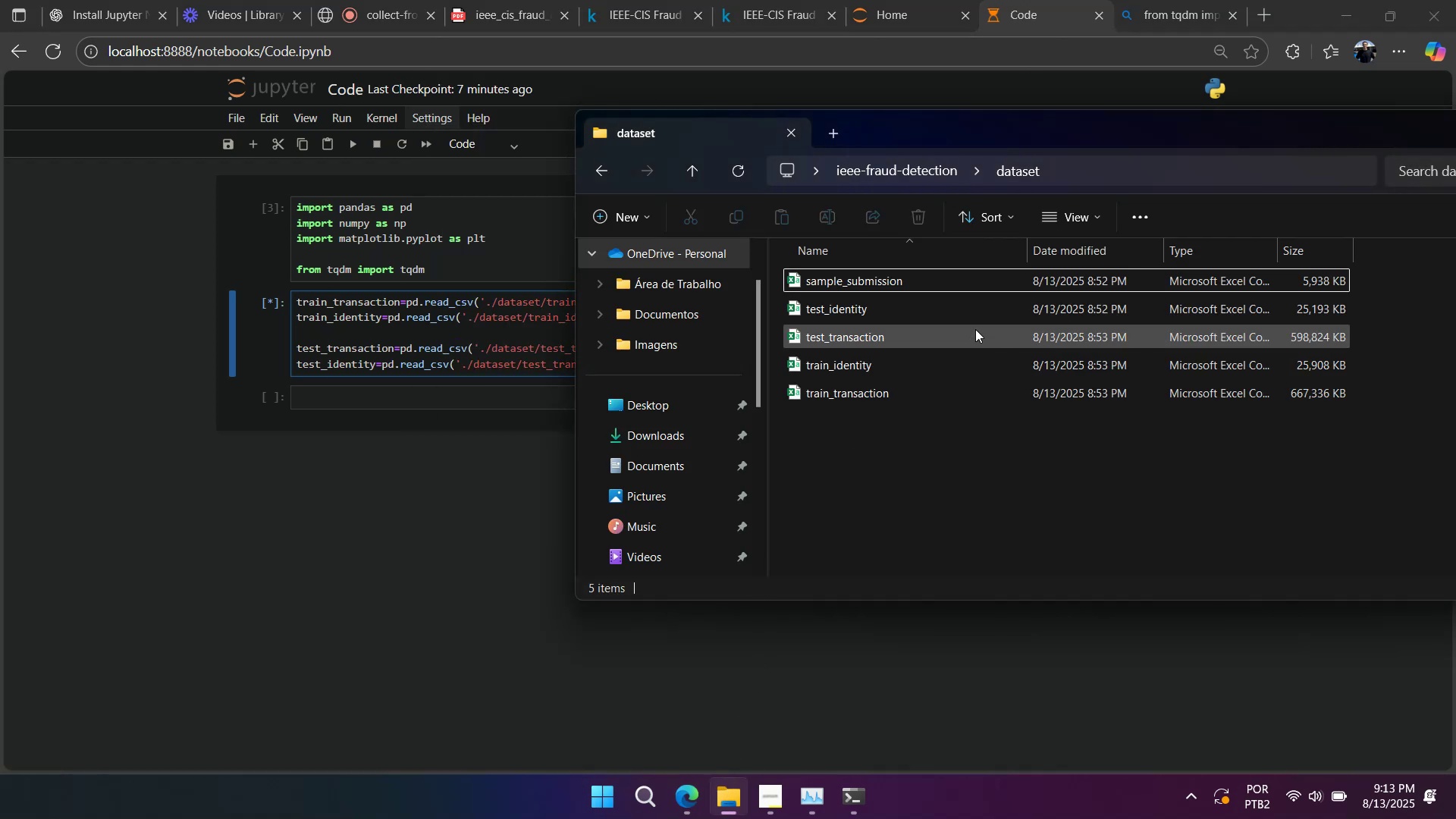 
mouse_move([427, 28])
 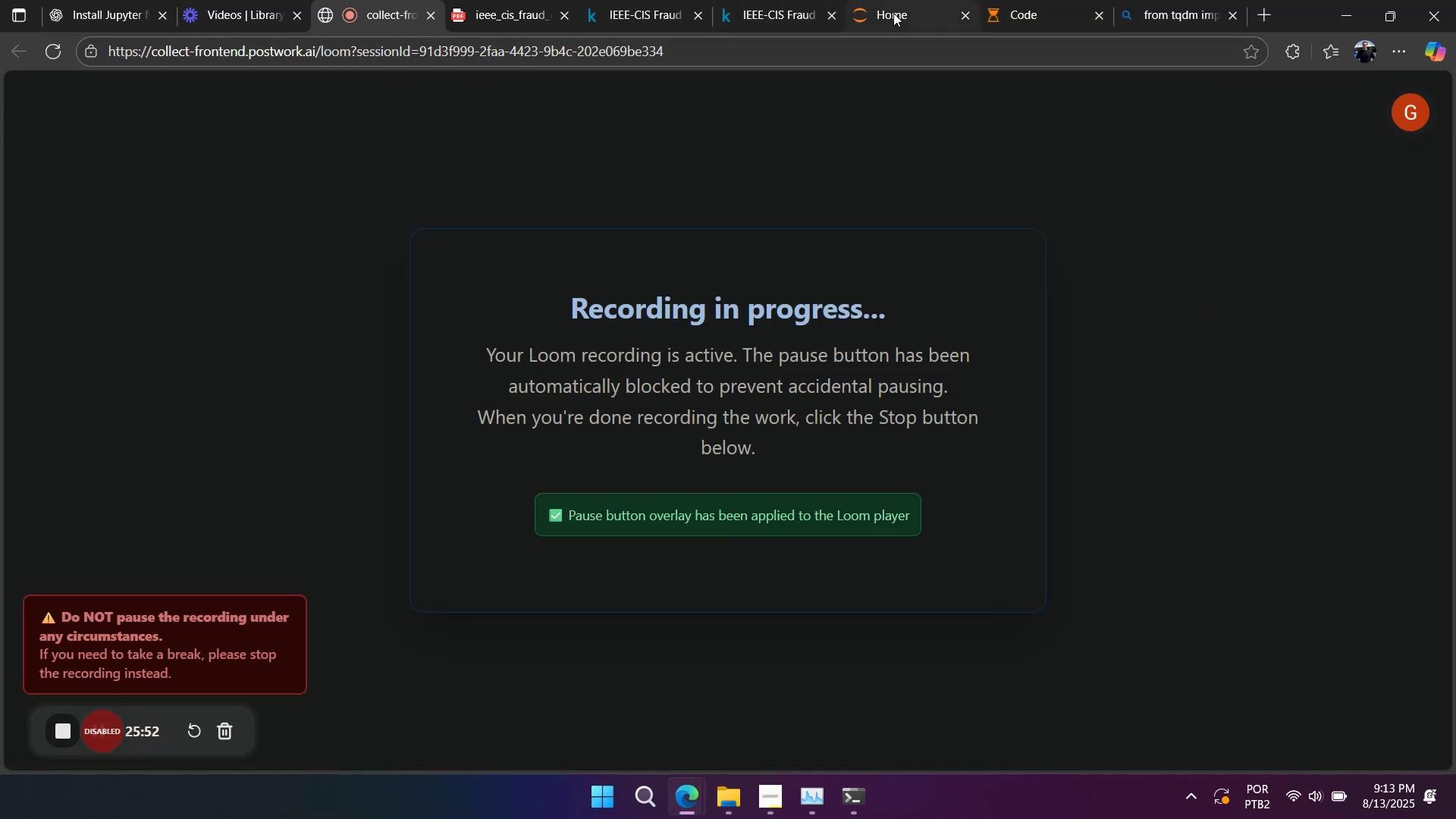 
double_click([1008, 16])
 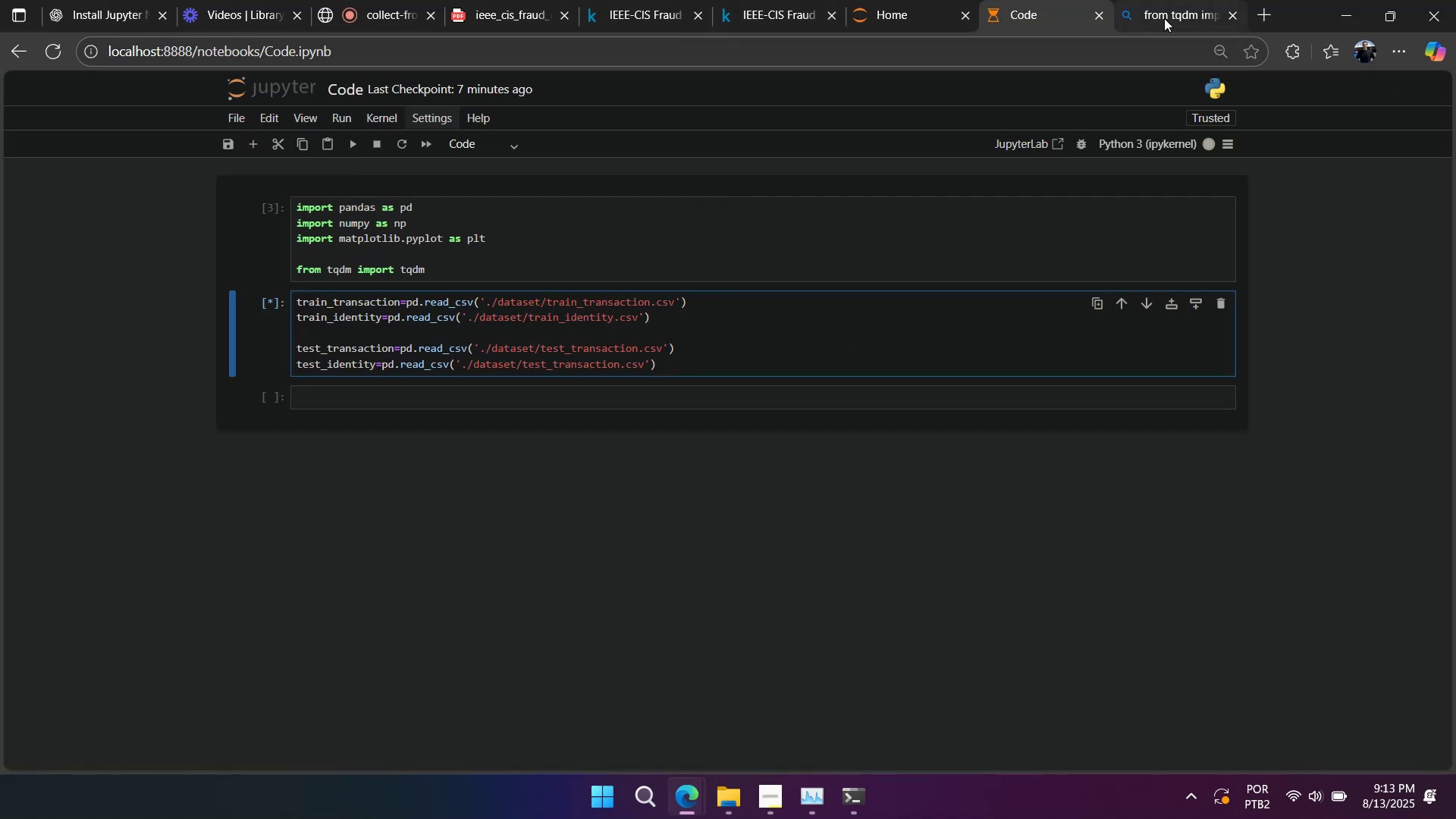 
left_click([1165, 18])
 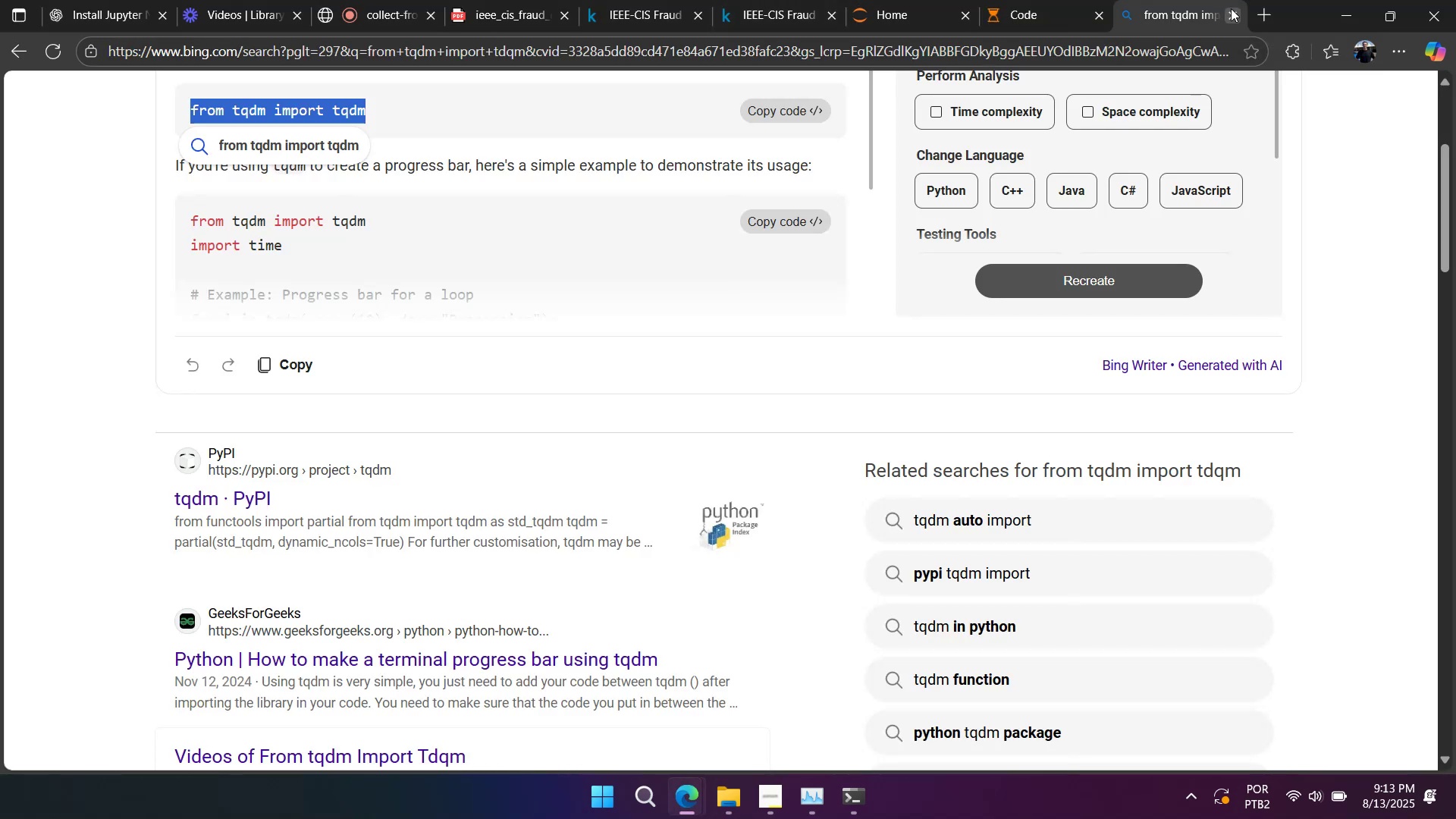 
left_click([1240, 11])
 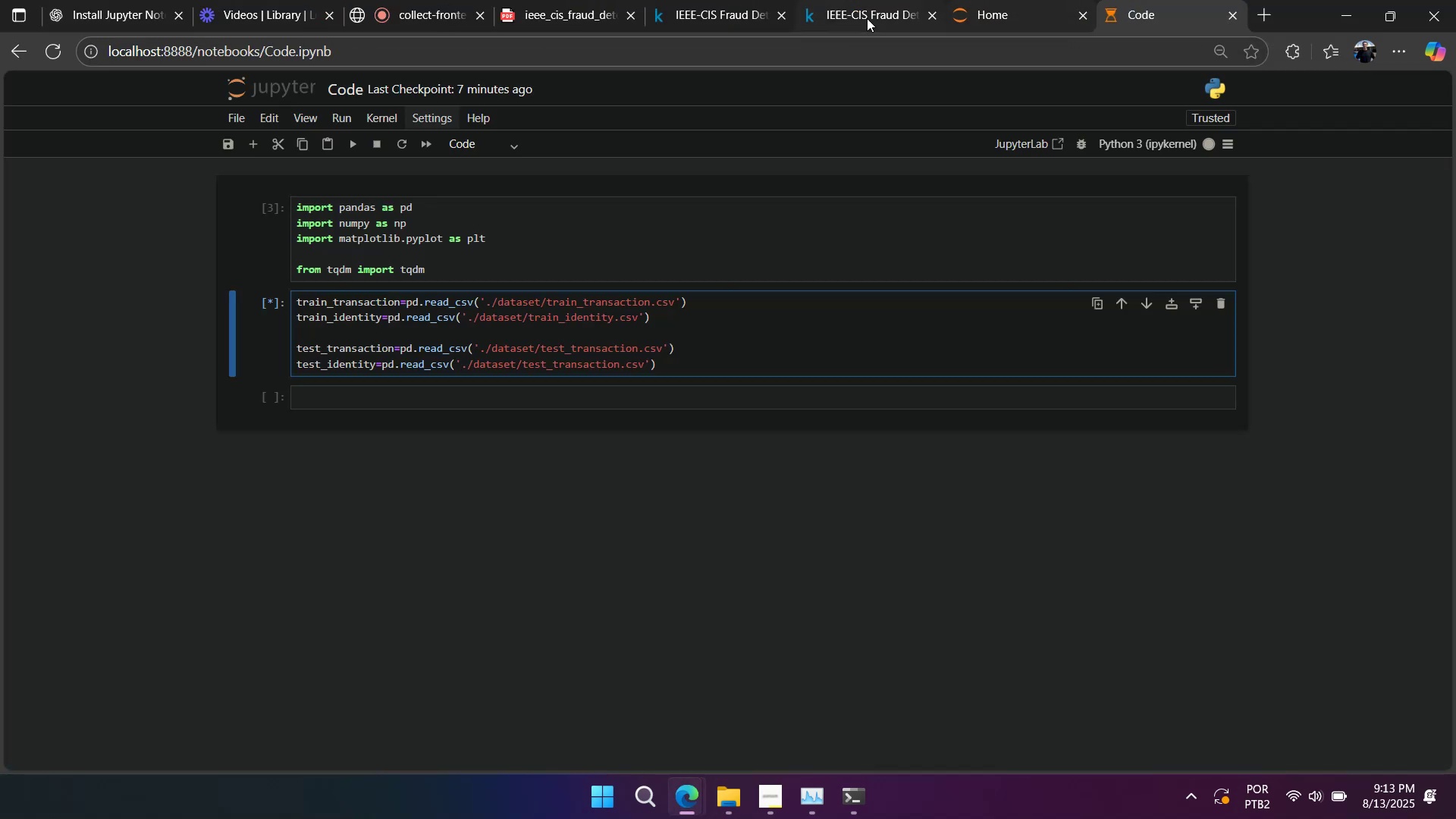 
left_click([838, 18])
 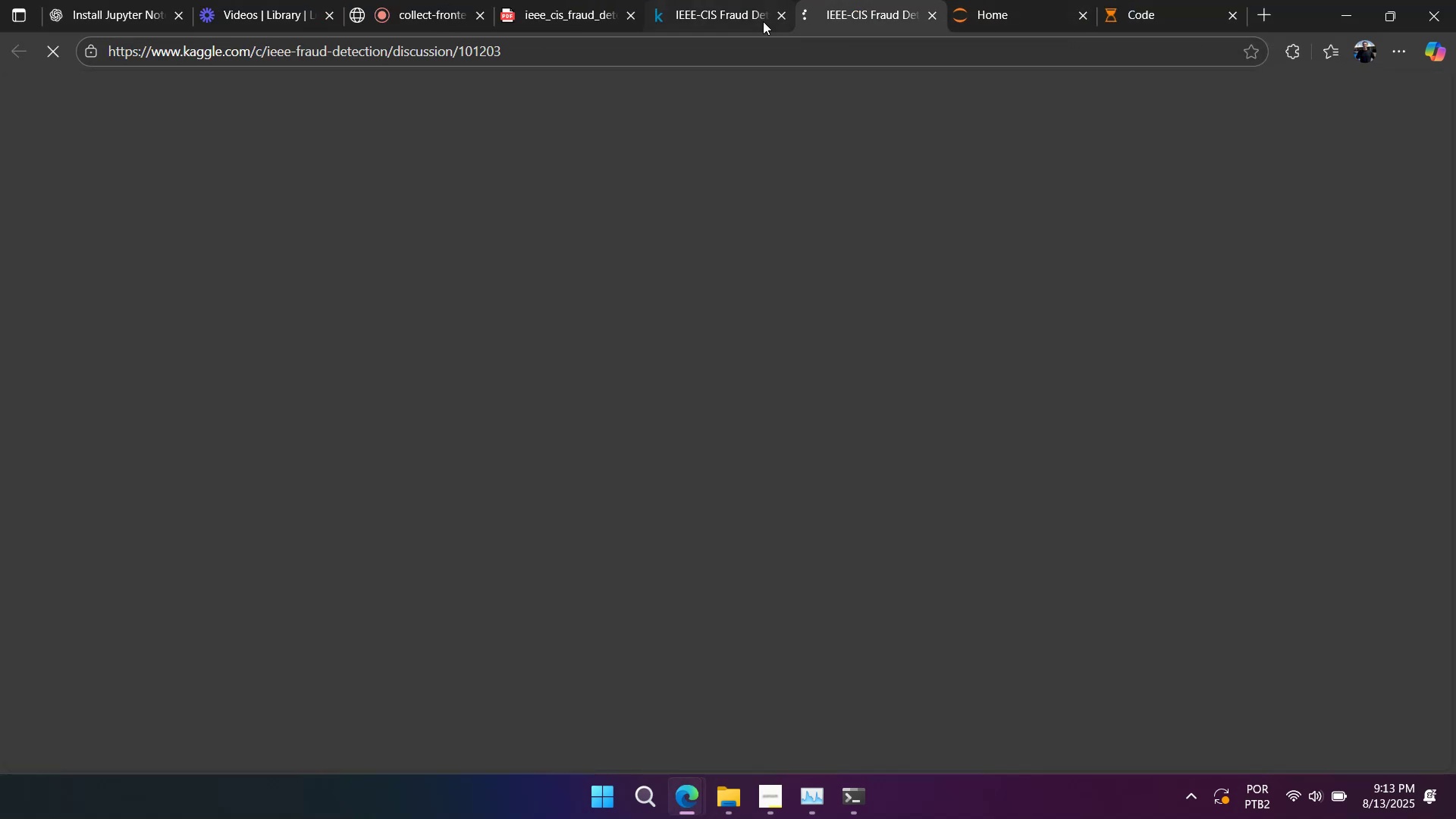 
left_click([738, 18])
 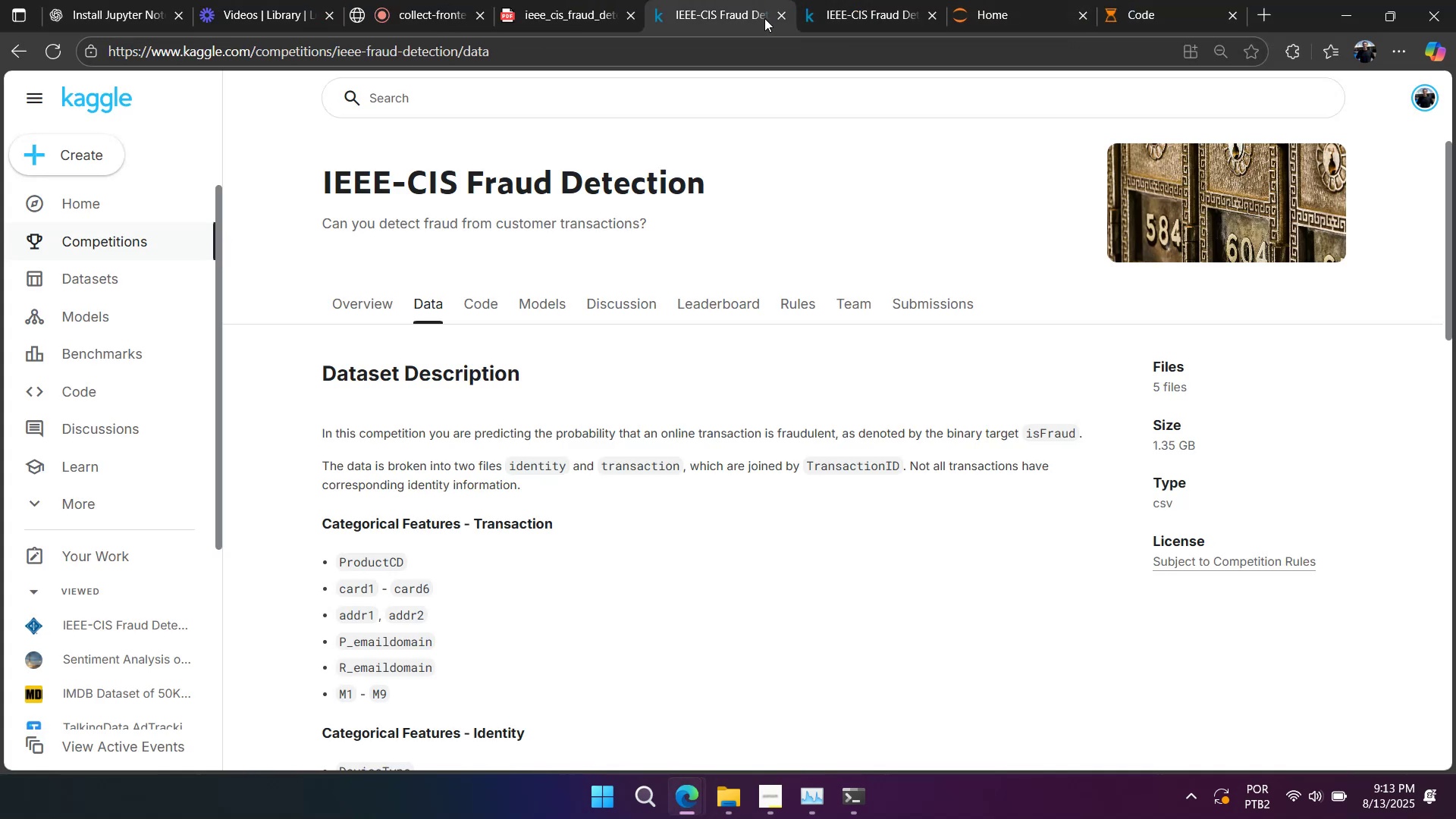 
left_click([788, 20])
 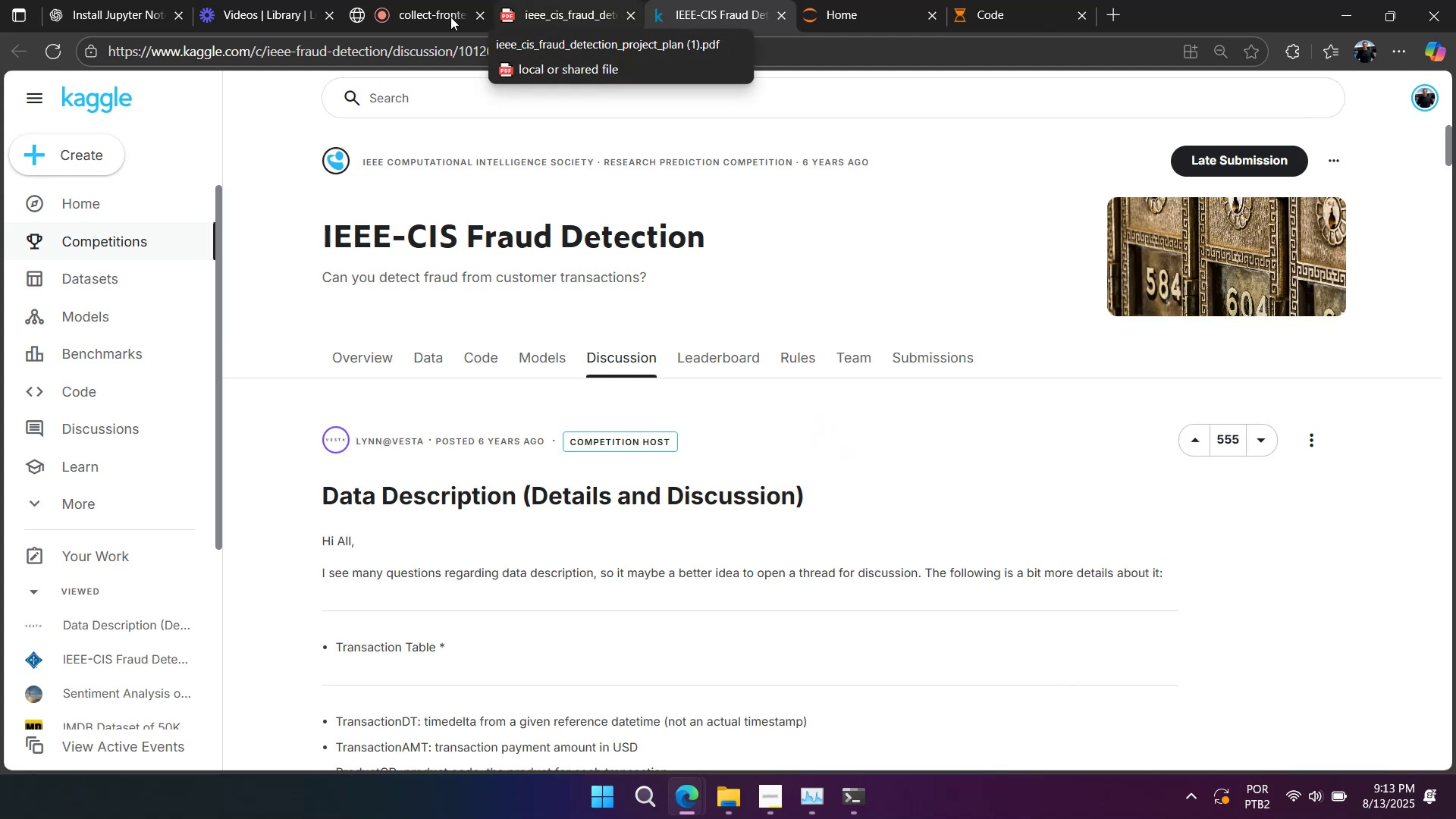 
left_click([1002, 20])
 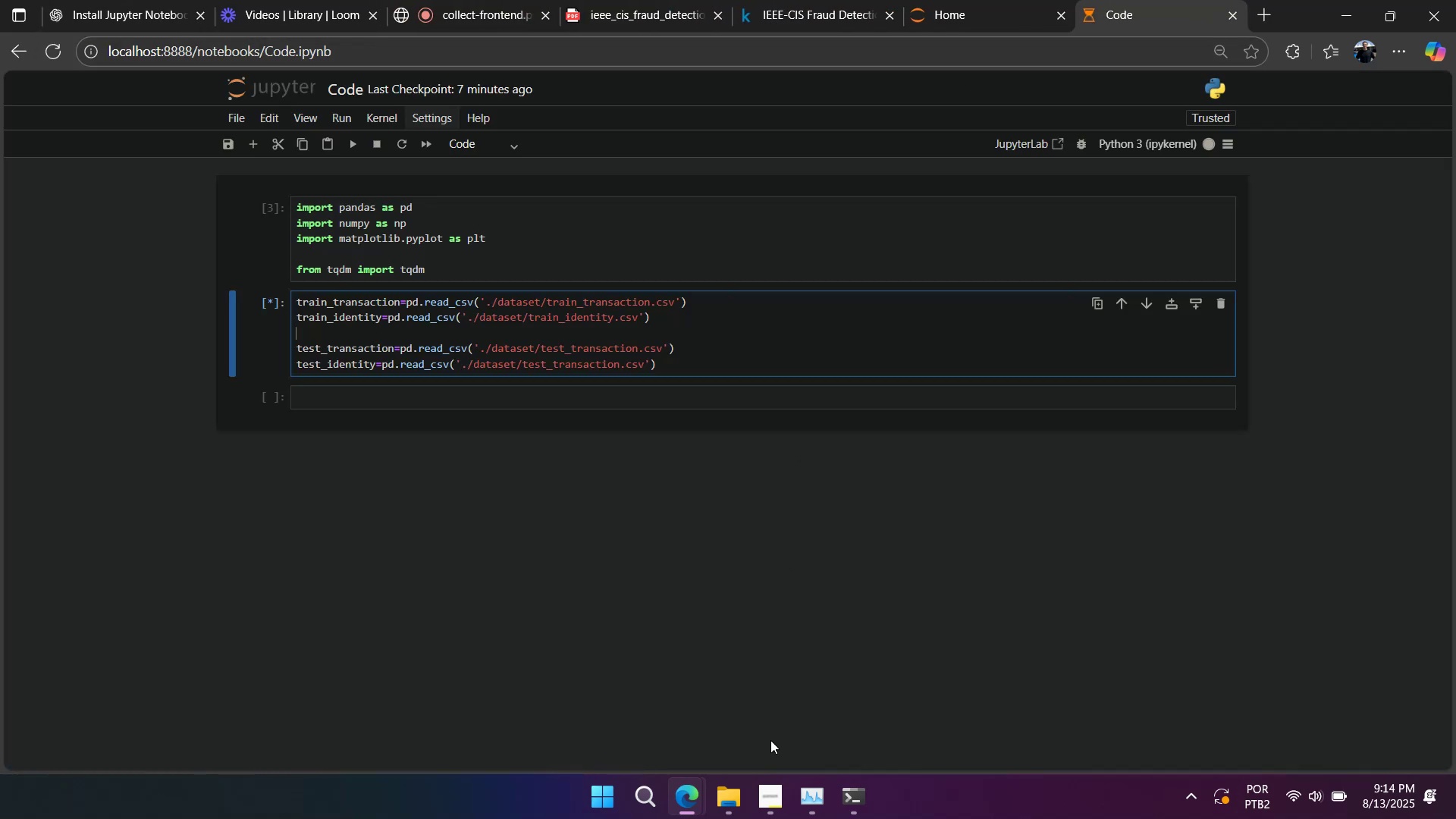 
left_click([741, 802])
 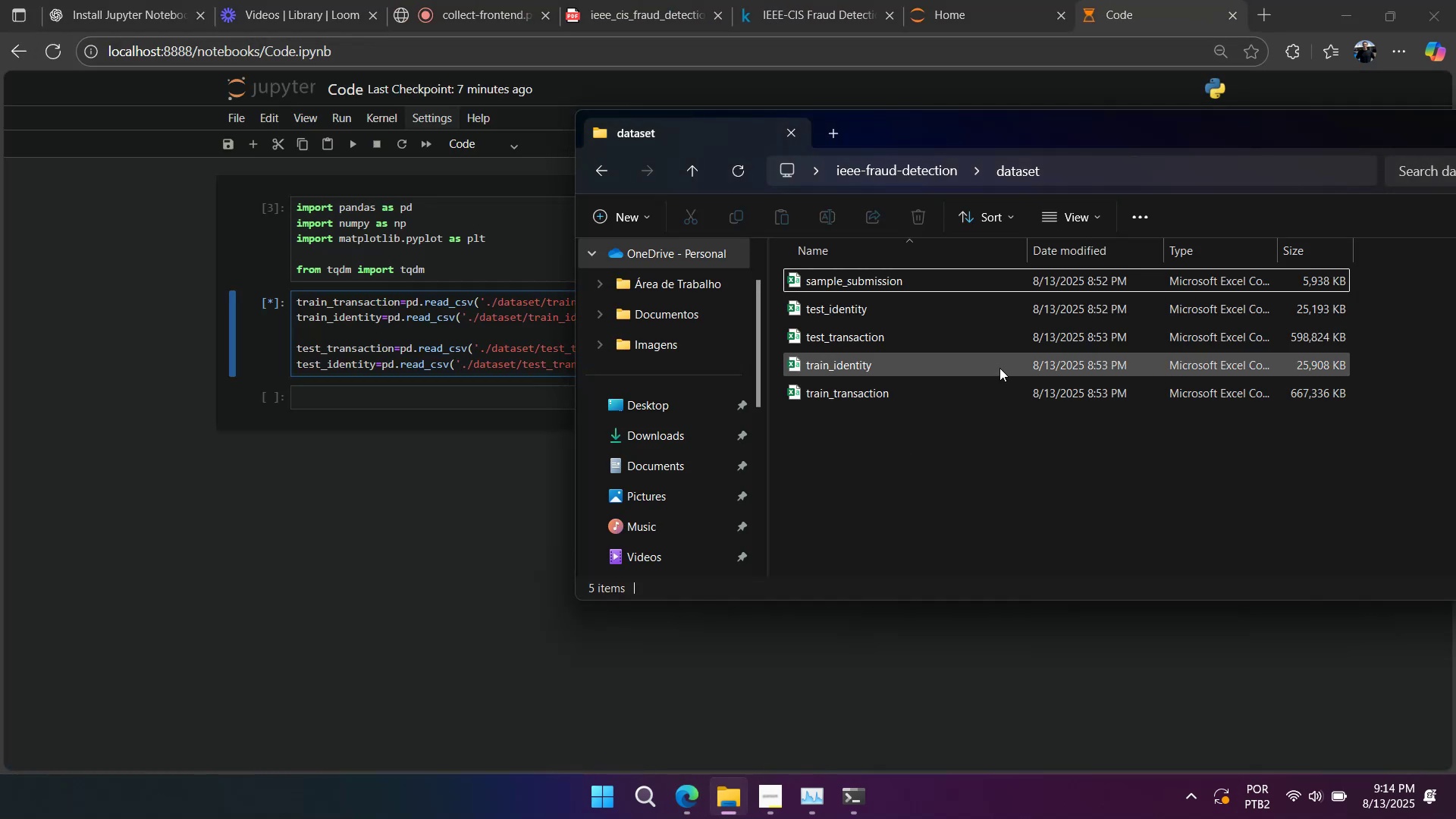 
double_click([999, 368])
 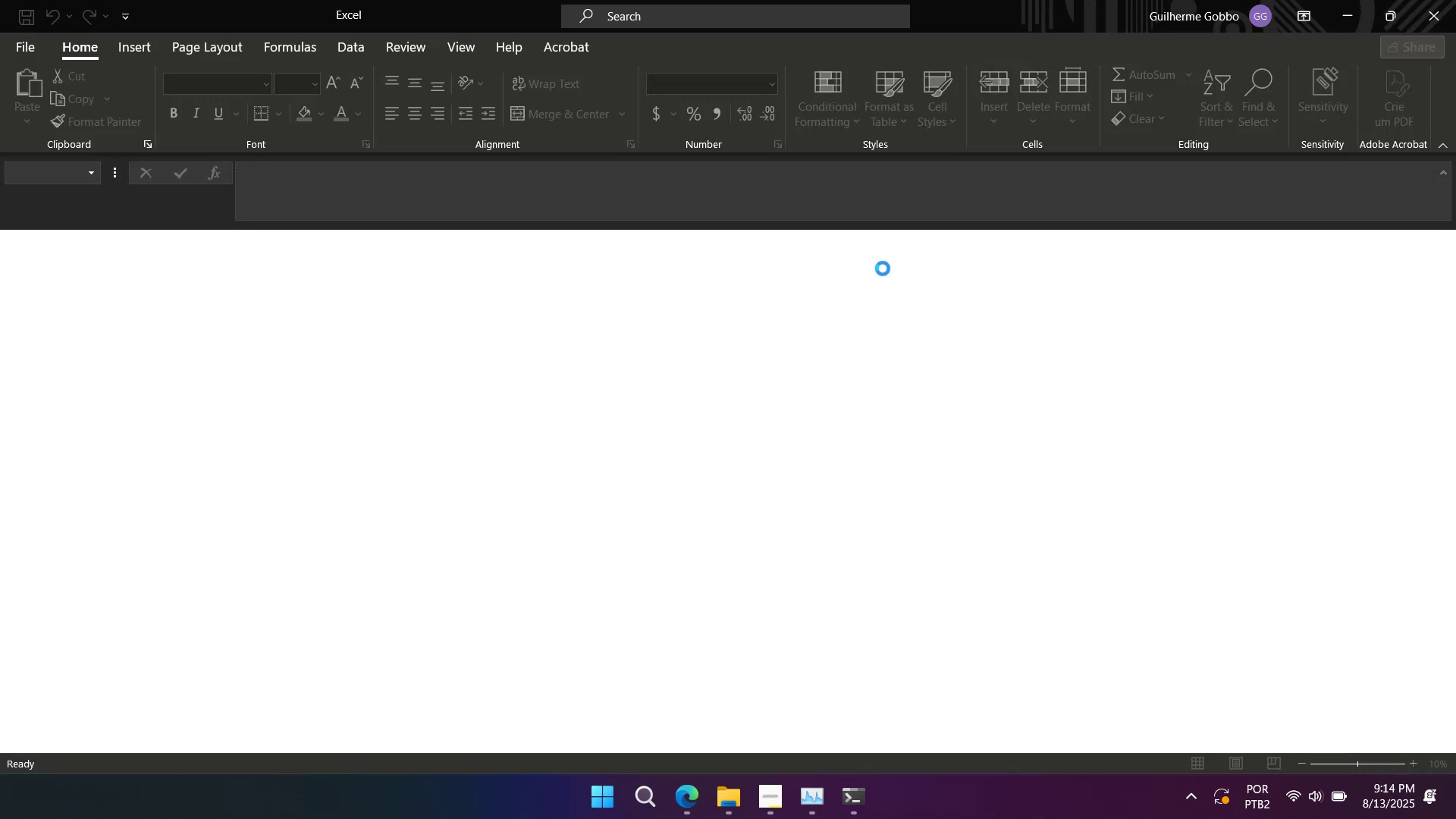 
wait(38.76)
 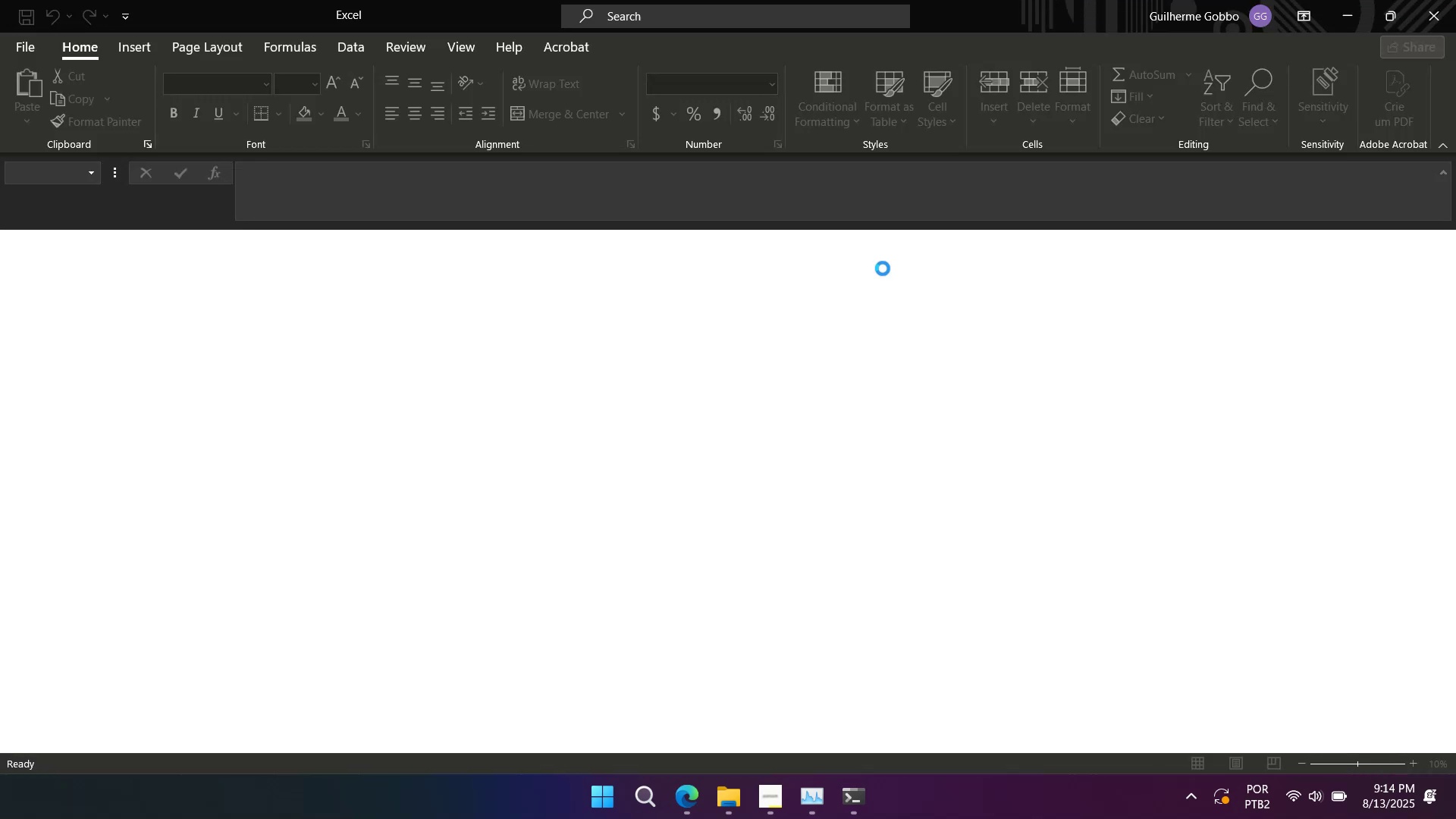 
mouse_move([661, 82])
 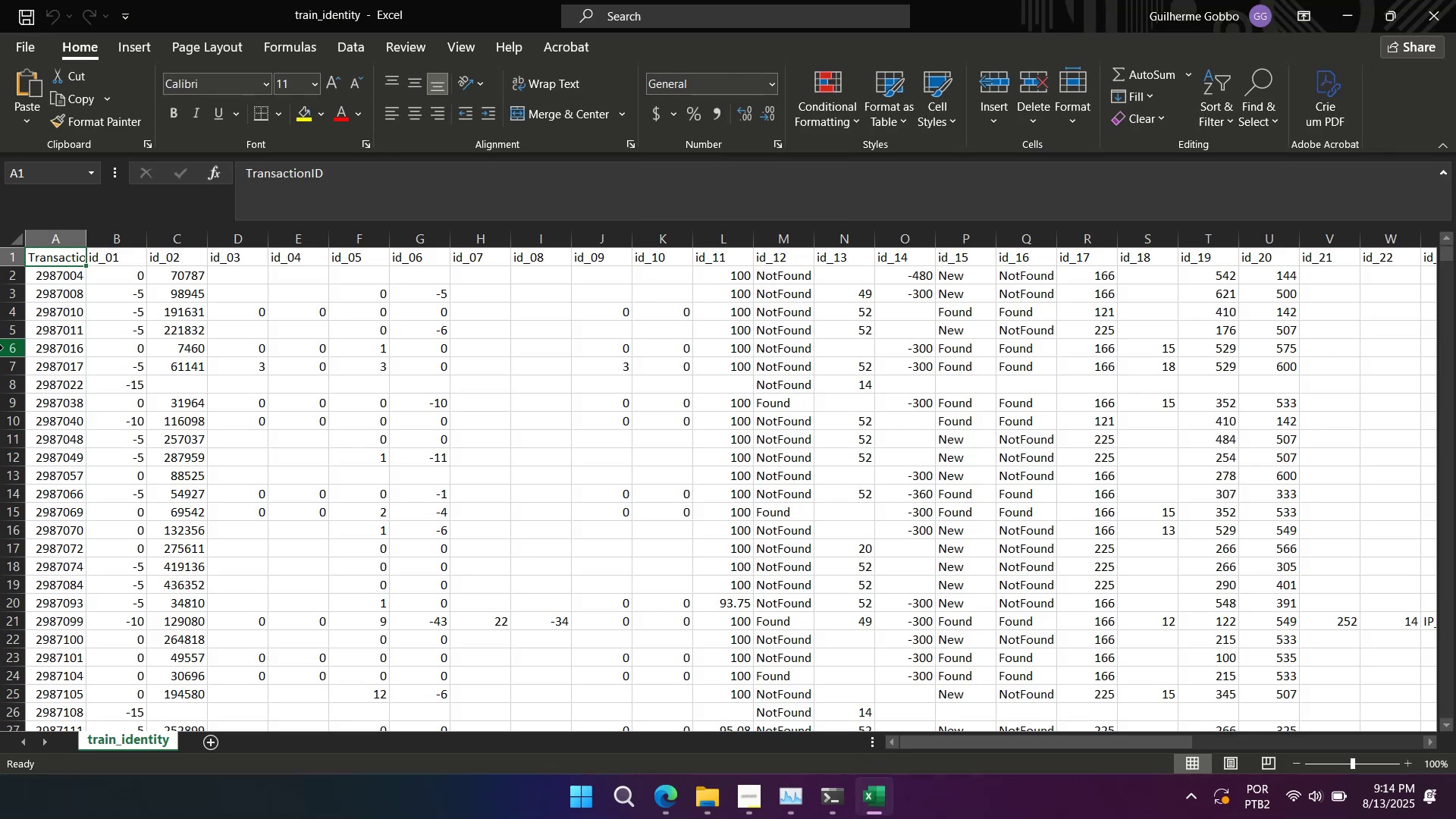 
left_click([27, 332])
 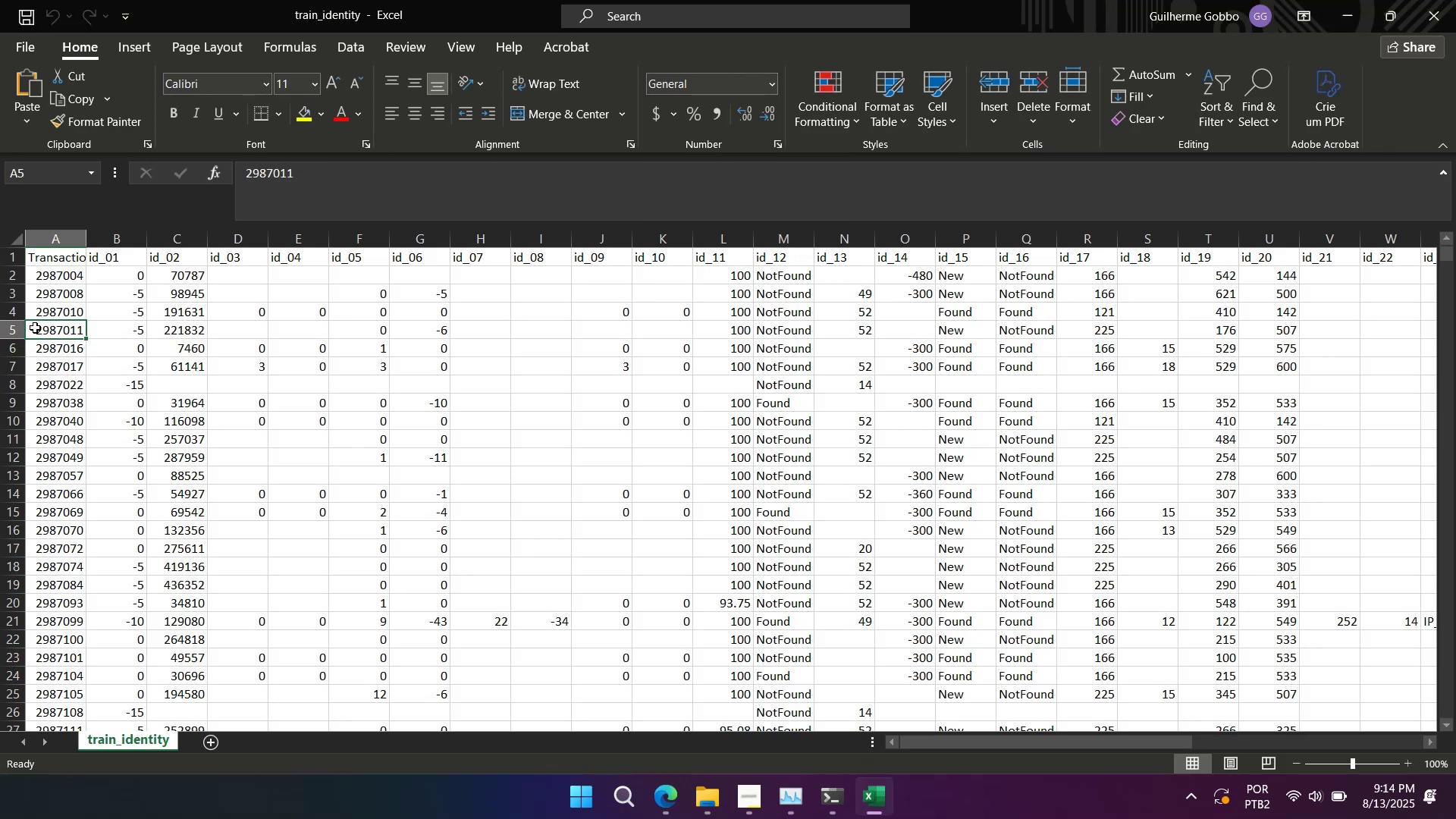 
key(Control+ArrowDown)
 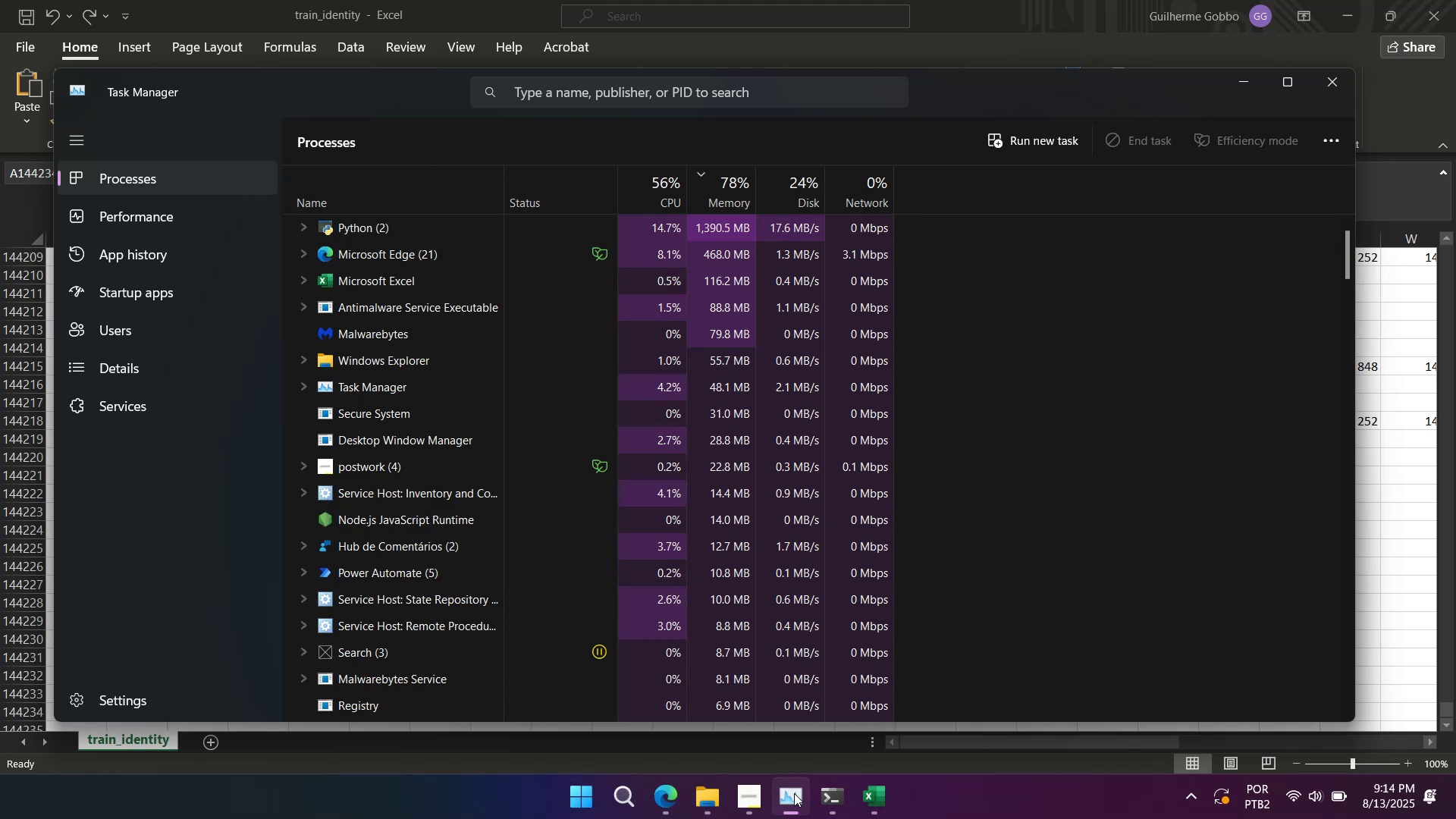 
wait(5.69)
 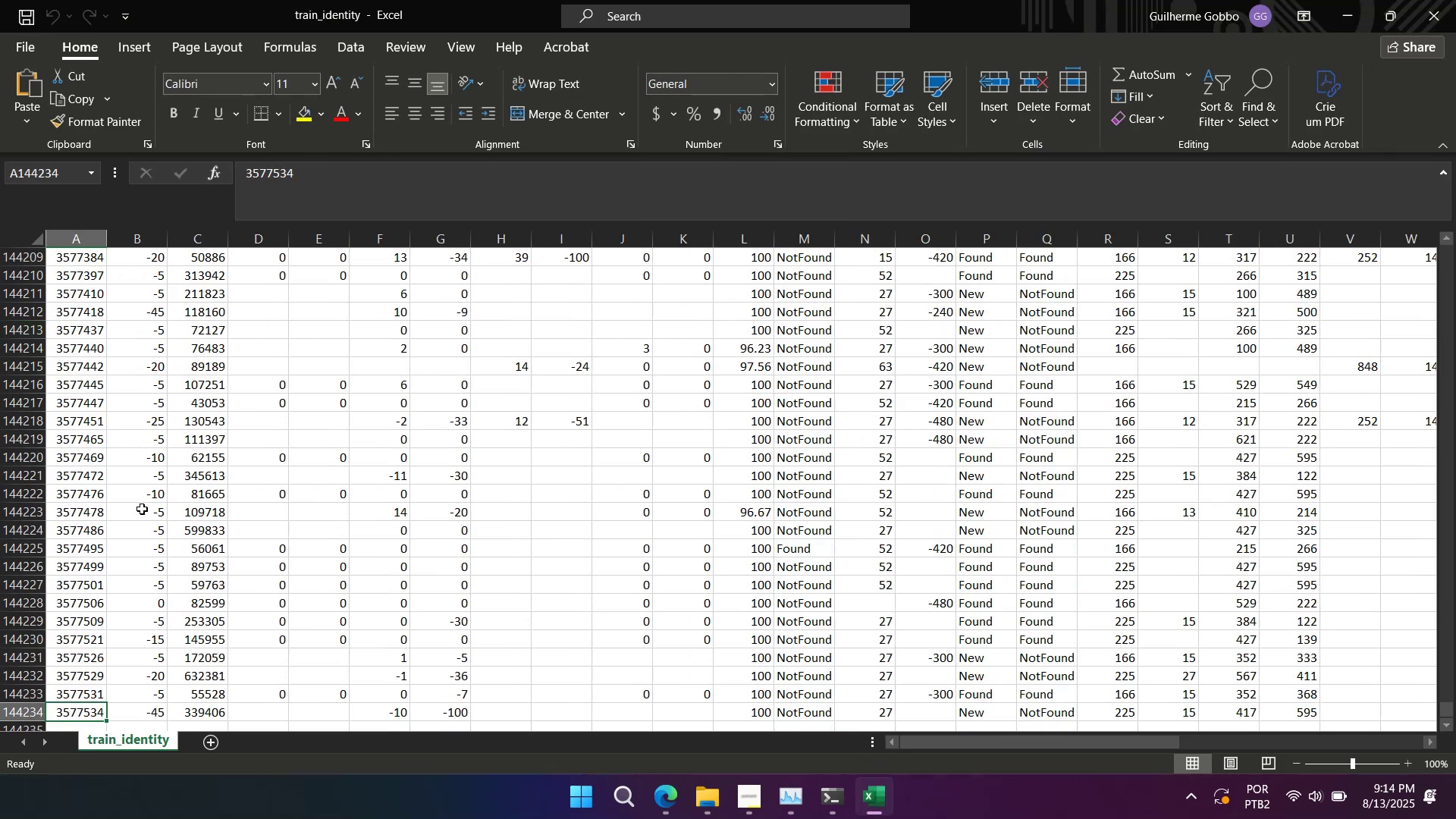 
left_click([794, 793])
 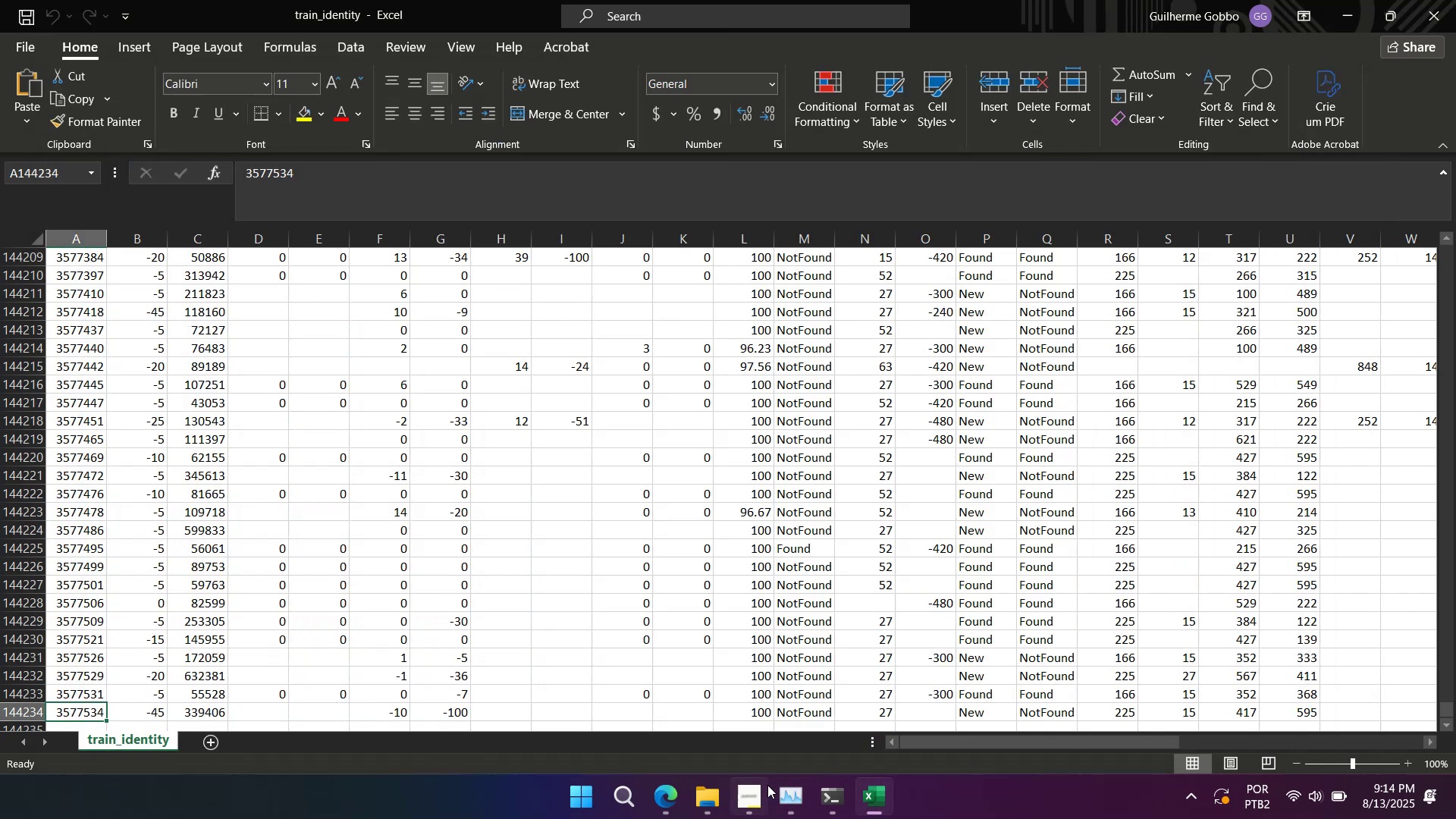 
left_click([767, 785])
 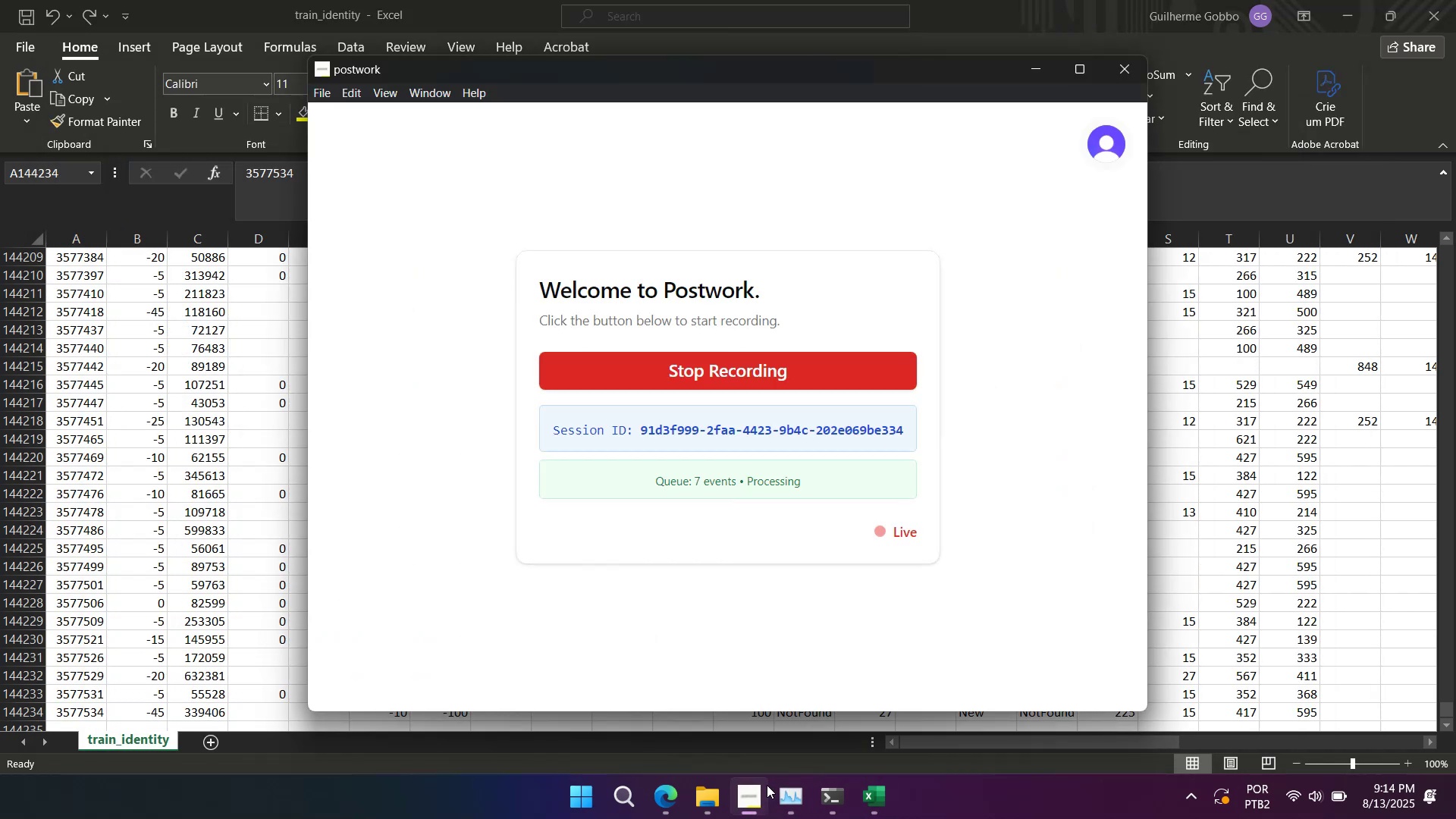 
left_click([767, 785])
 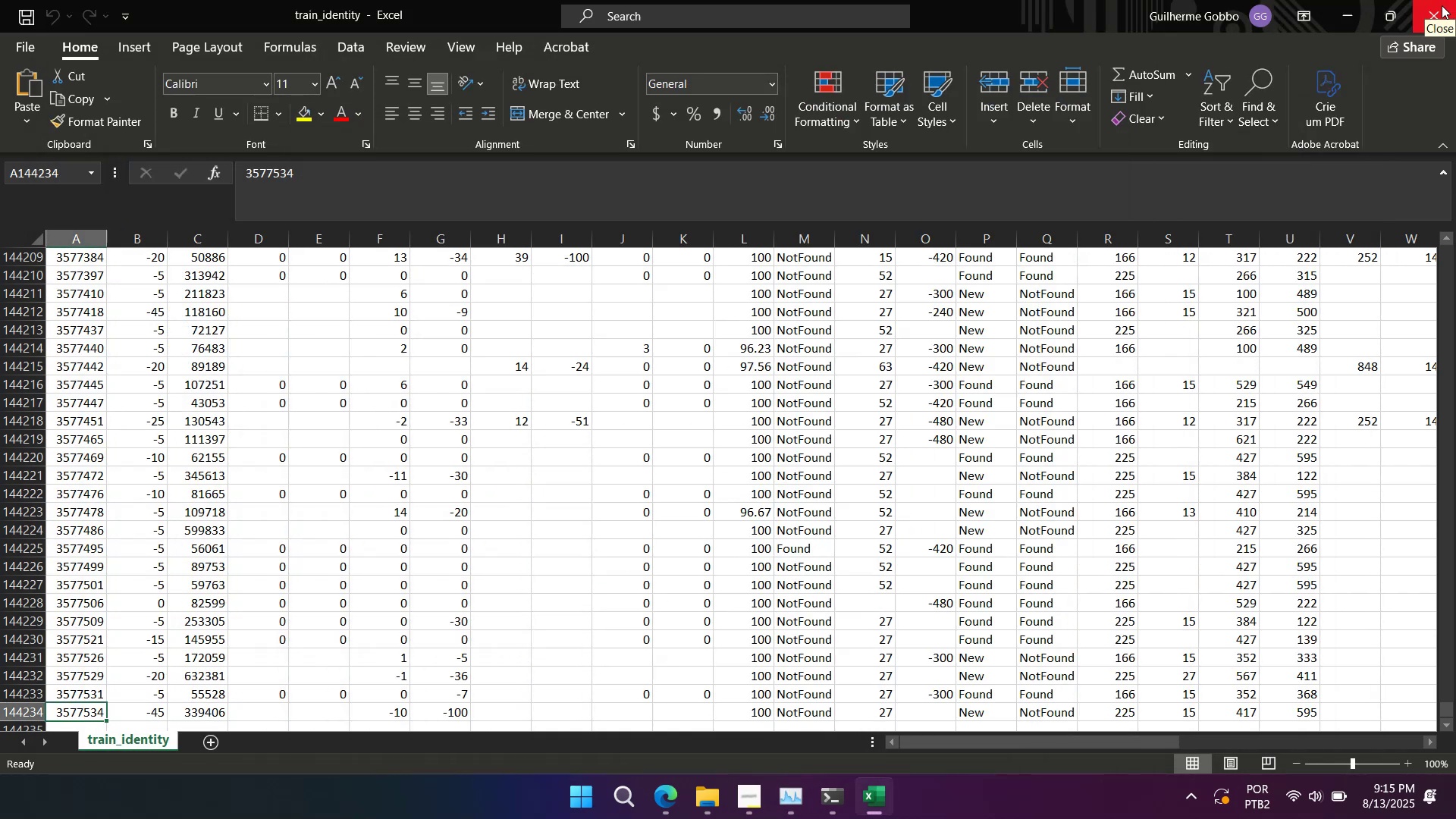 
wait(7.27)
 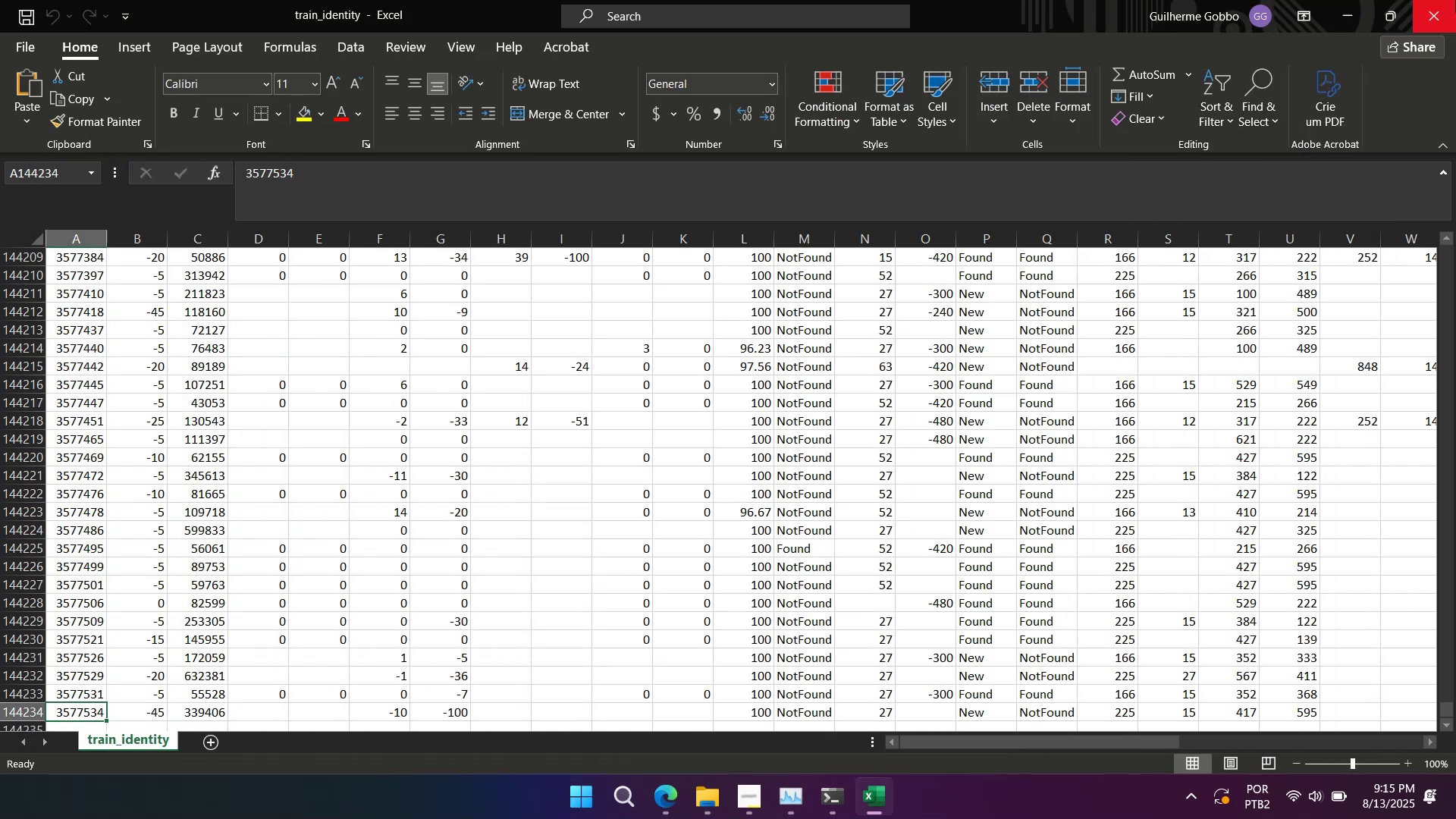 
left_click([1442, 5])
 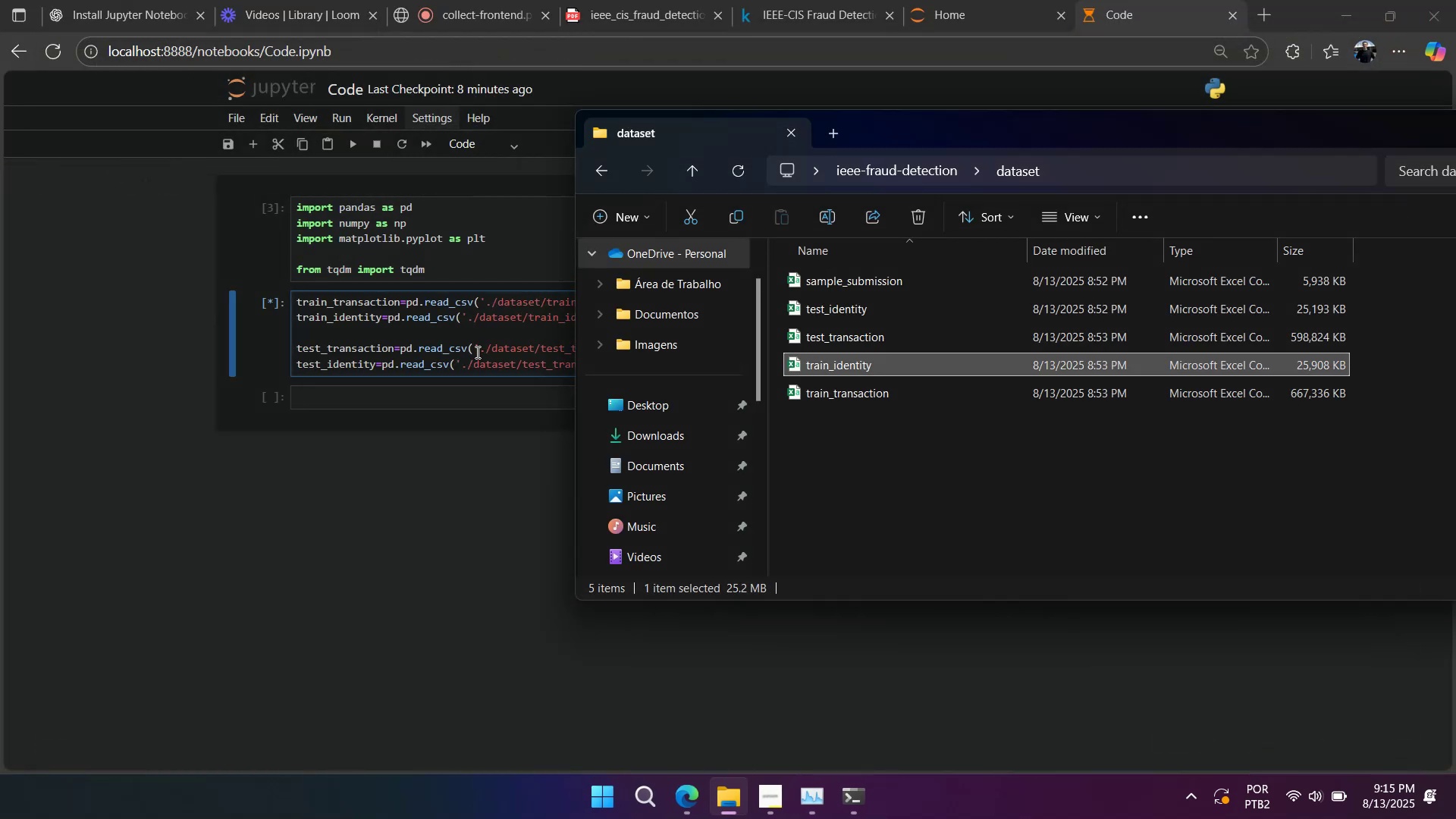 
left_click([476, 352])
 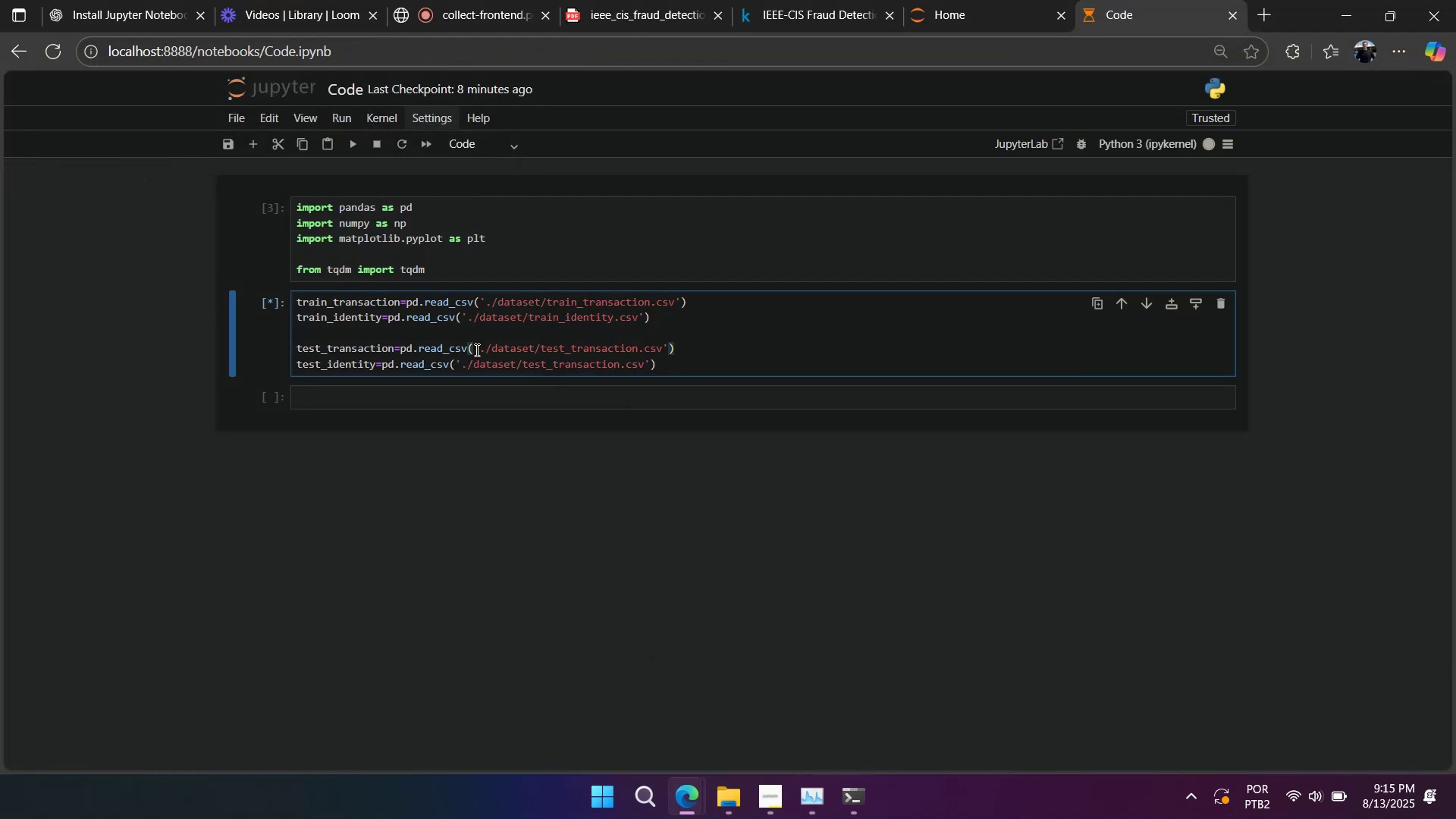 
key(Control+ControlLeft)
 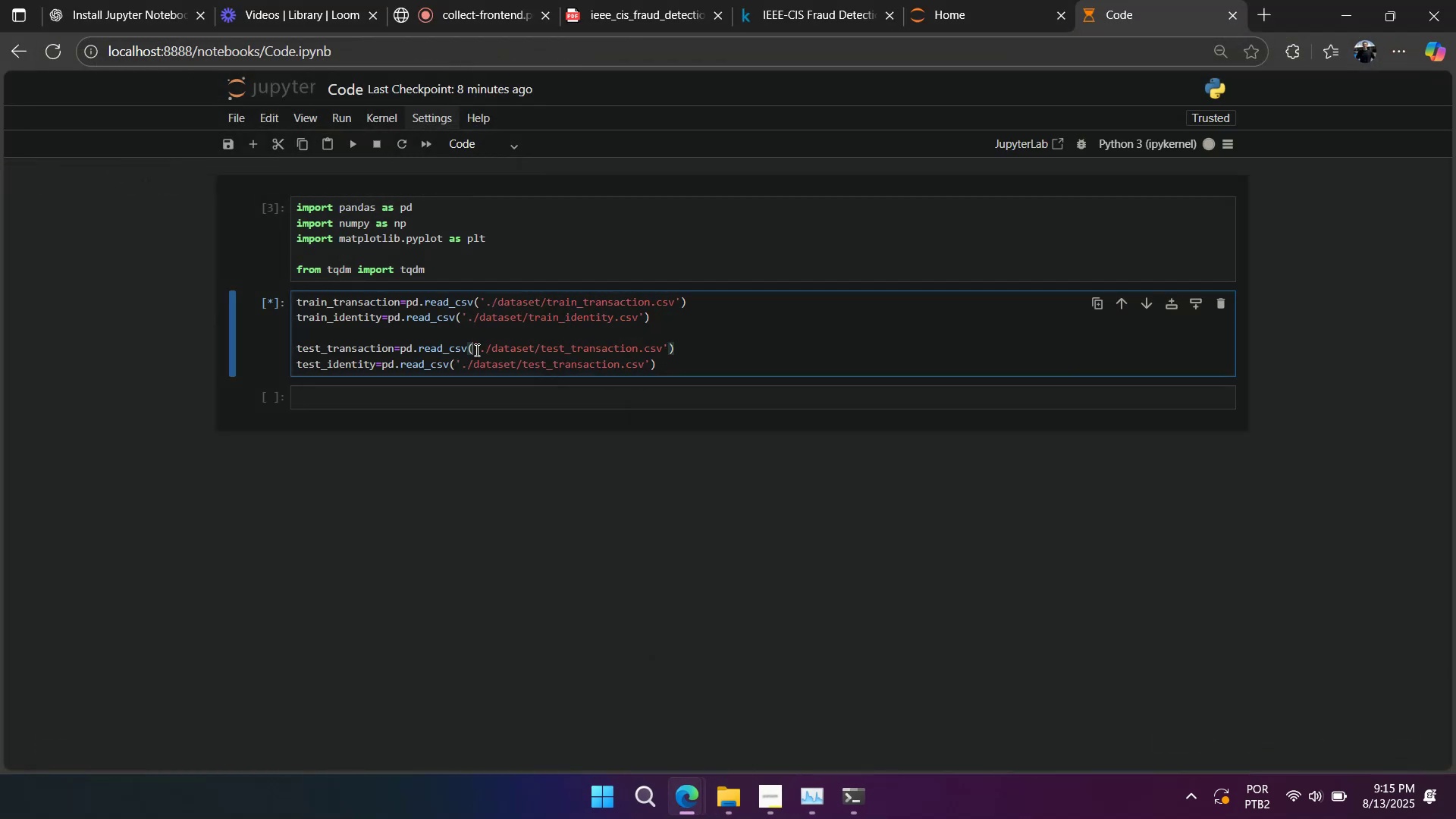 
key(Control+ControlLeft)
 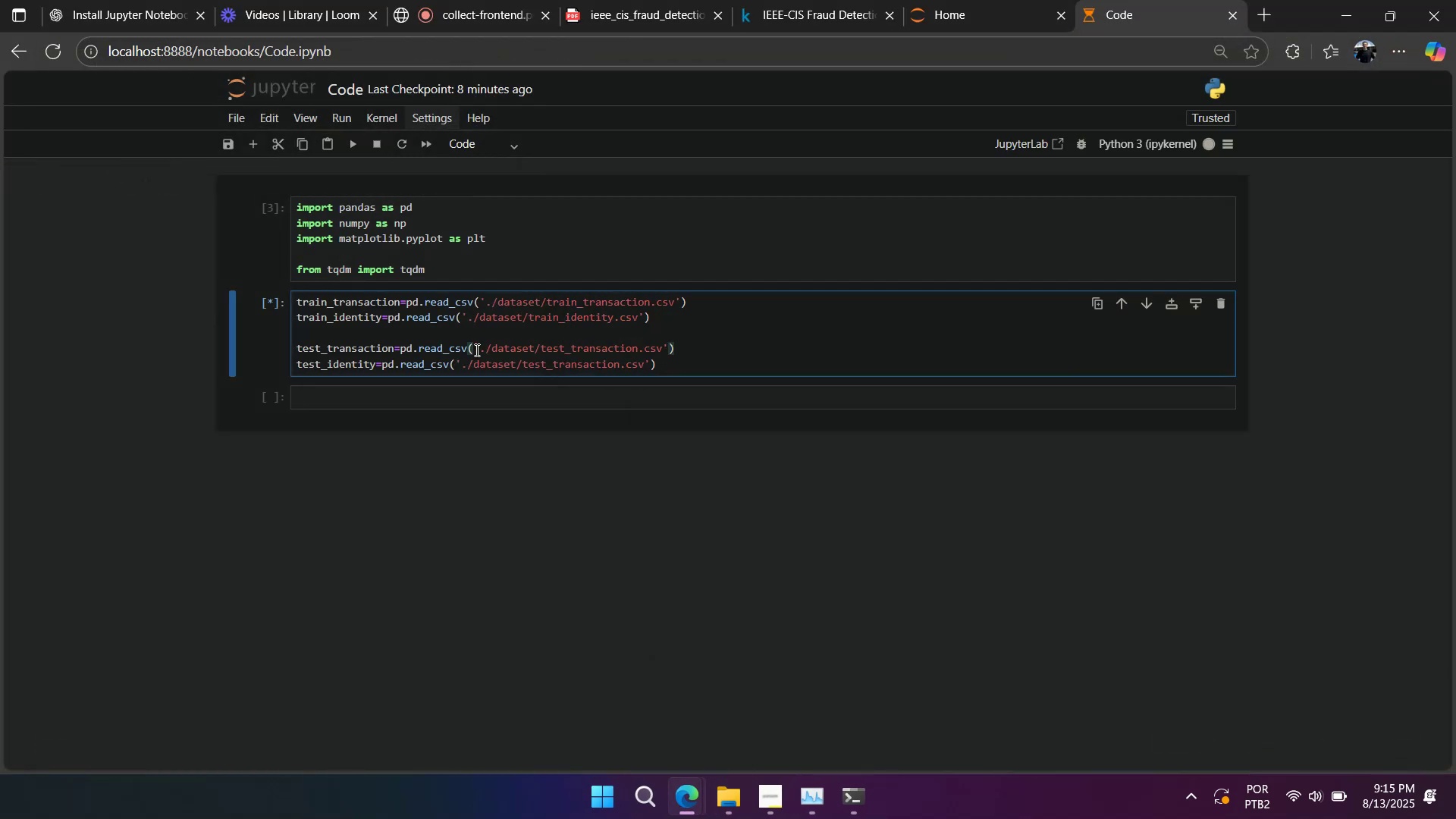 
key(Control+ControlLeft)
 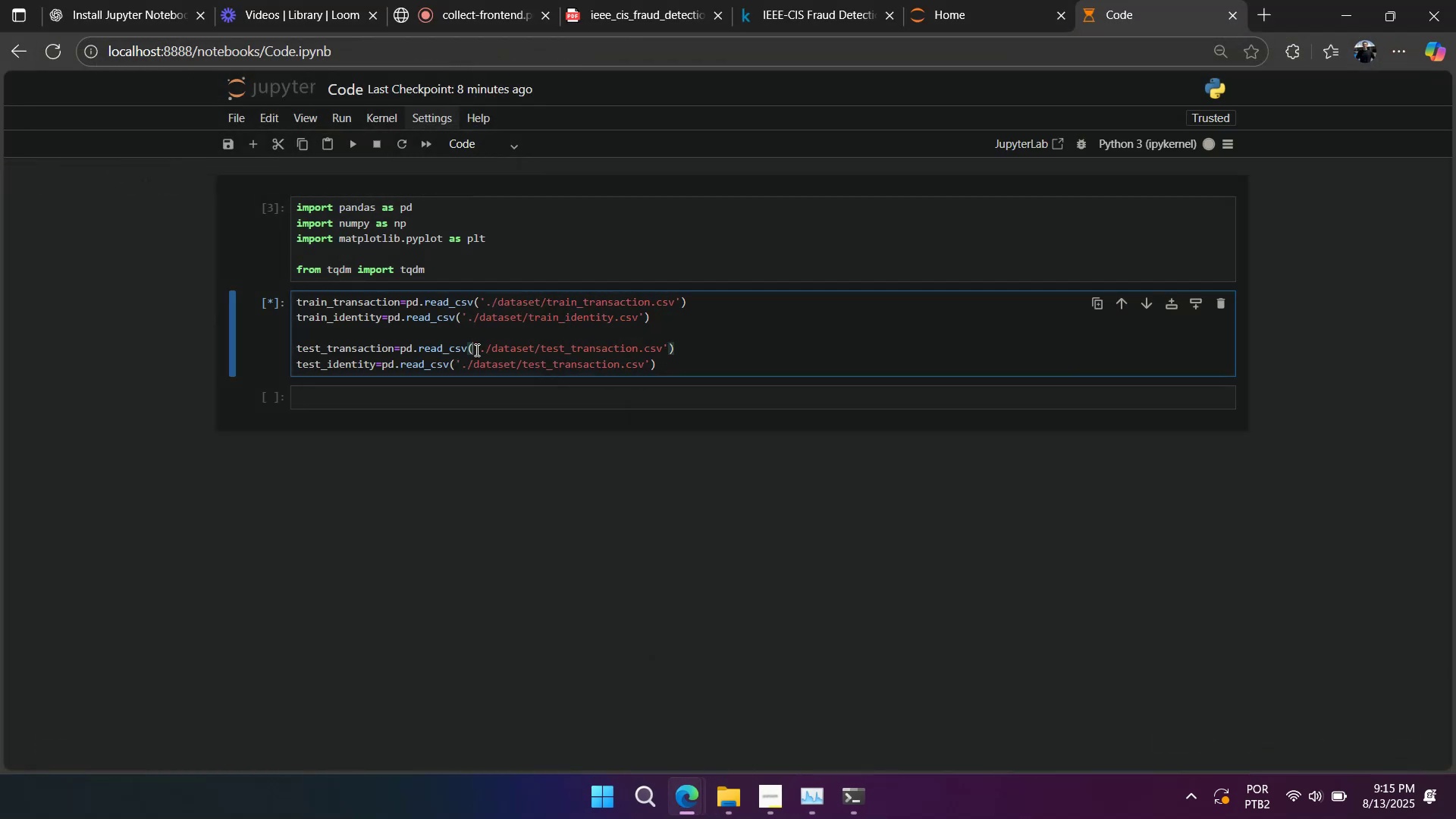 
key(Control+ControlLeft)
 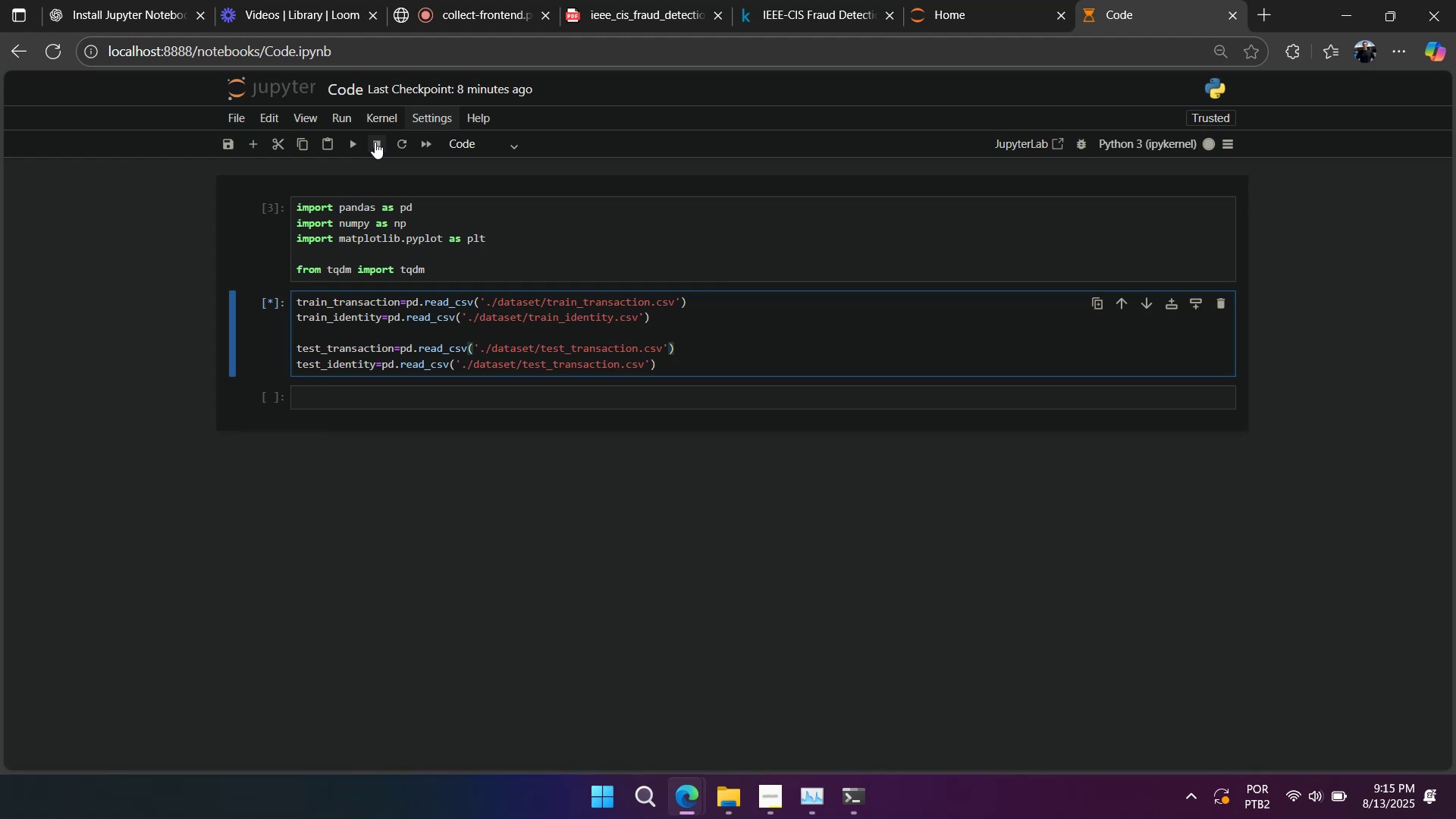 
left_click([375, 142])
 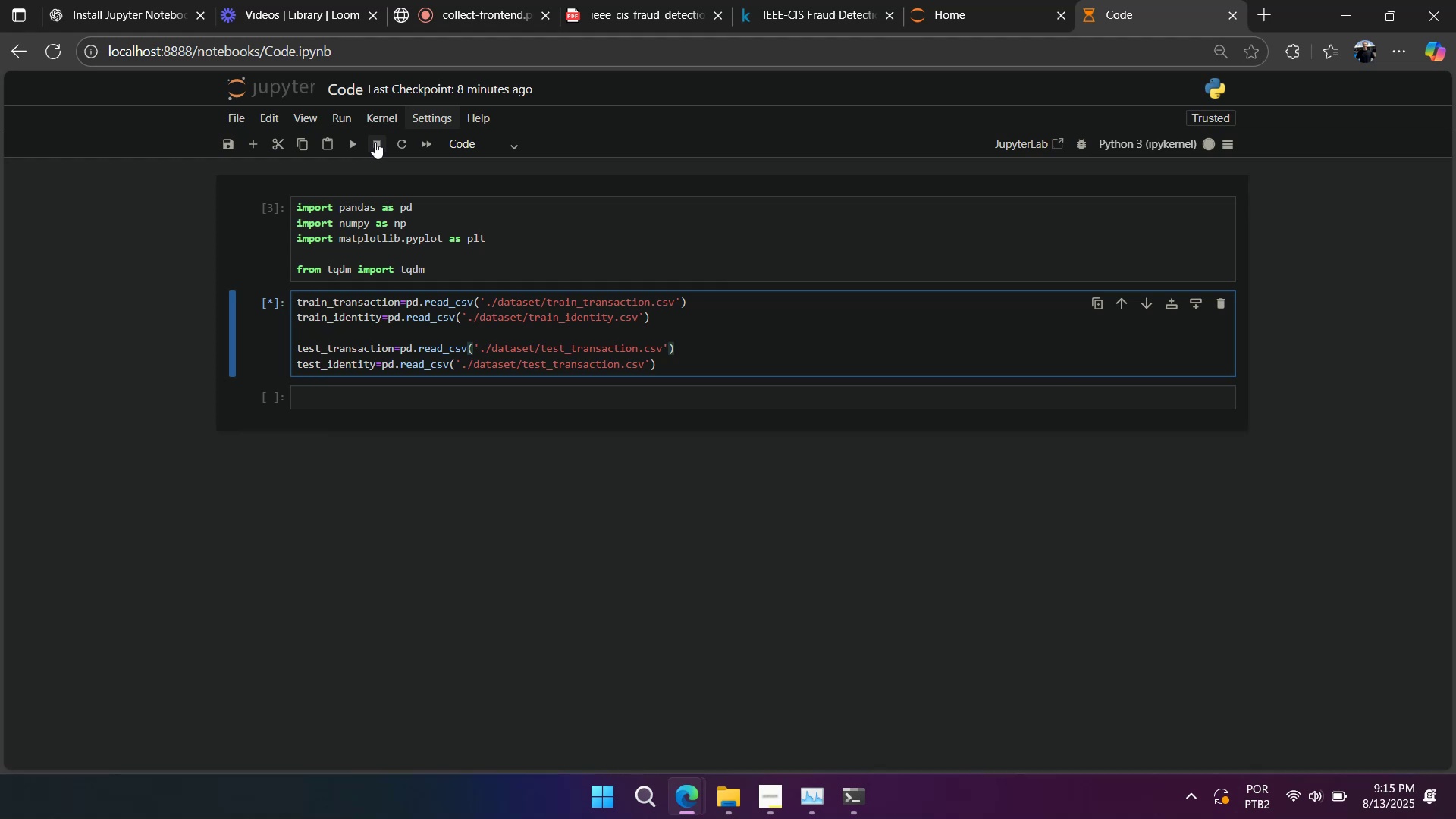 
left_click([375, 142])
 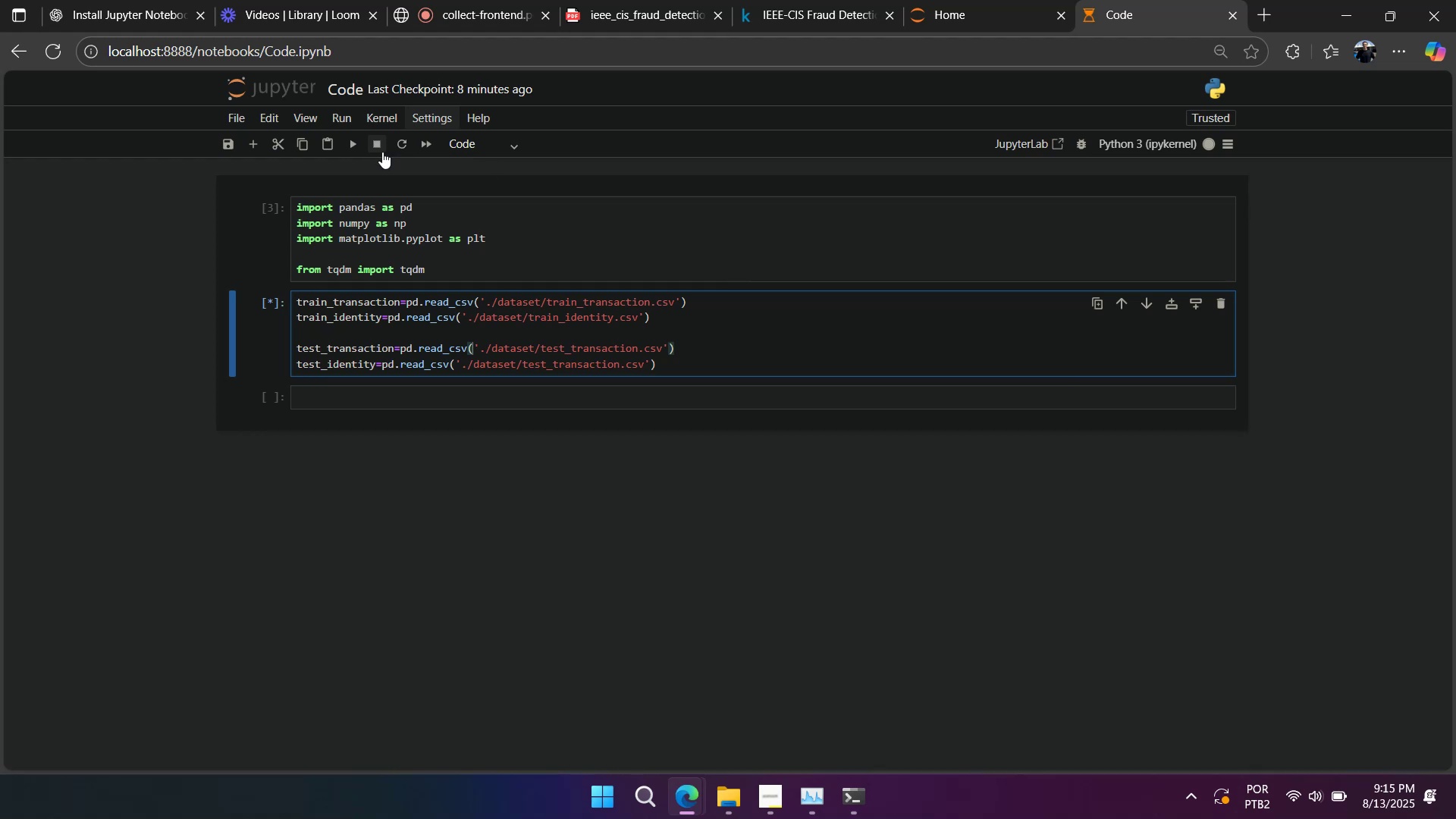 
wait(11.26)
 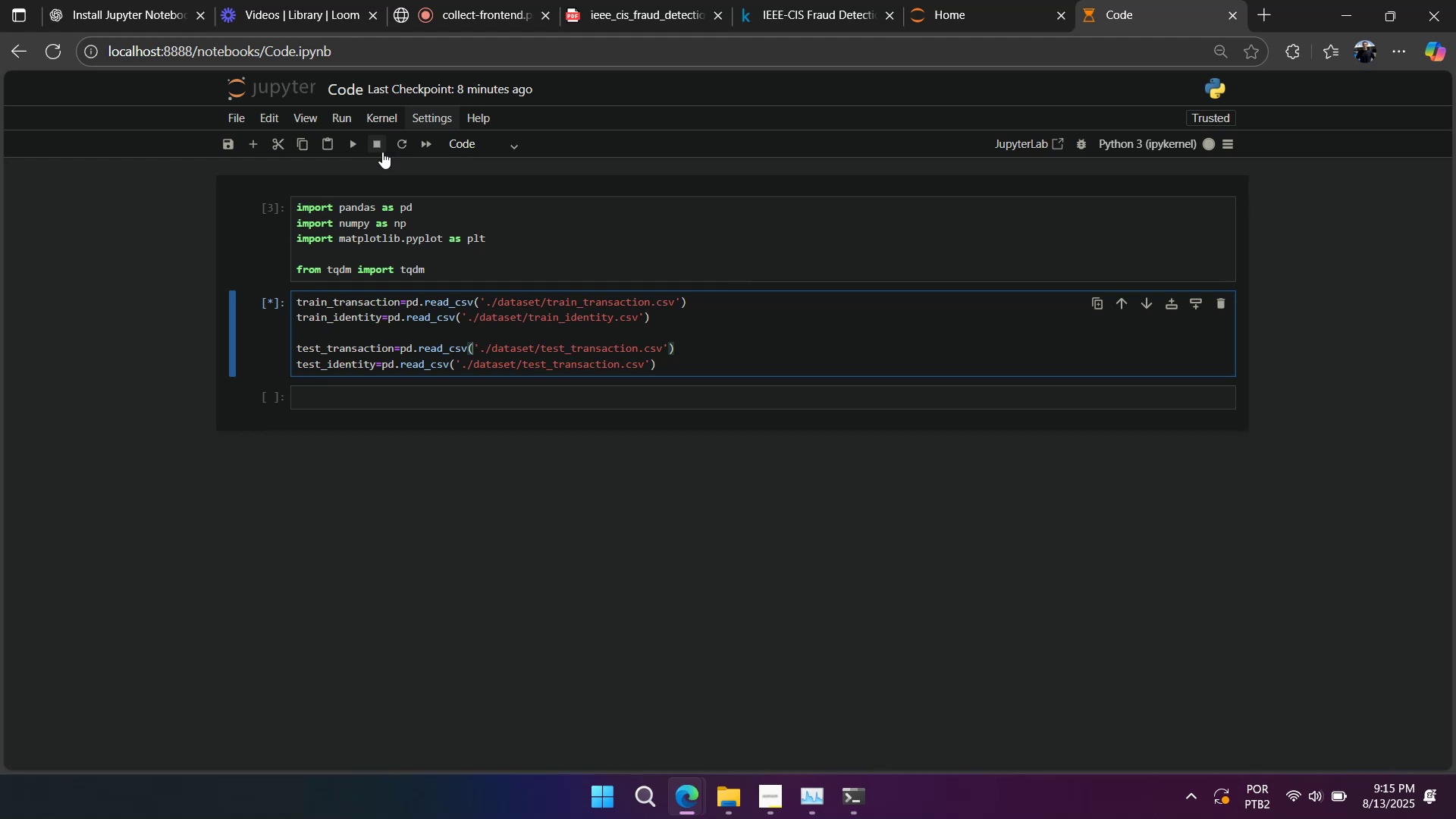 
left_click([409, 340])
 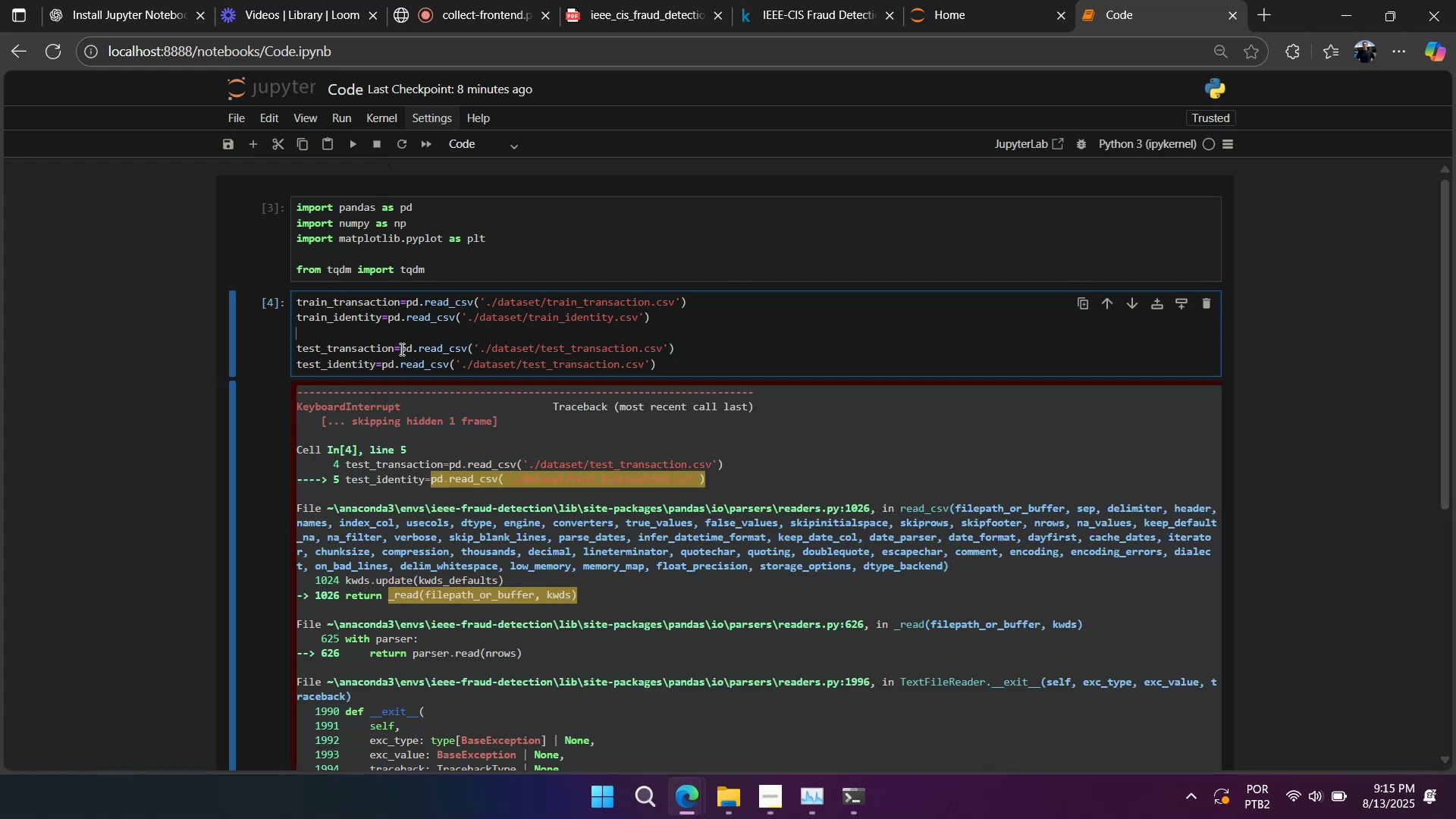 
left_click_drag(start_coordinate=[397, 350], to_coordinate=[397, 372])
 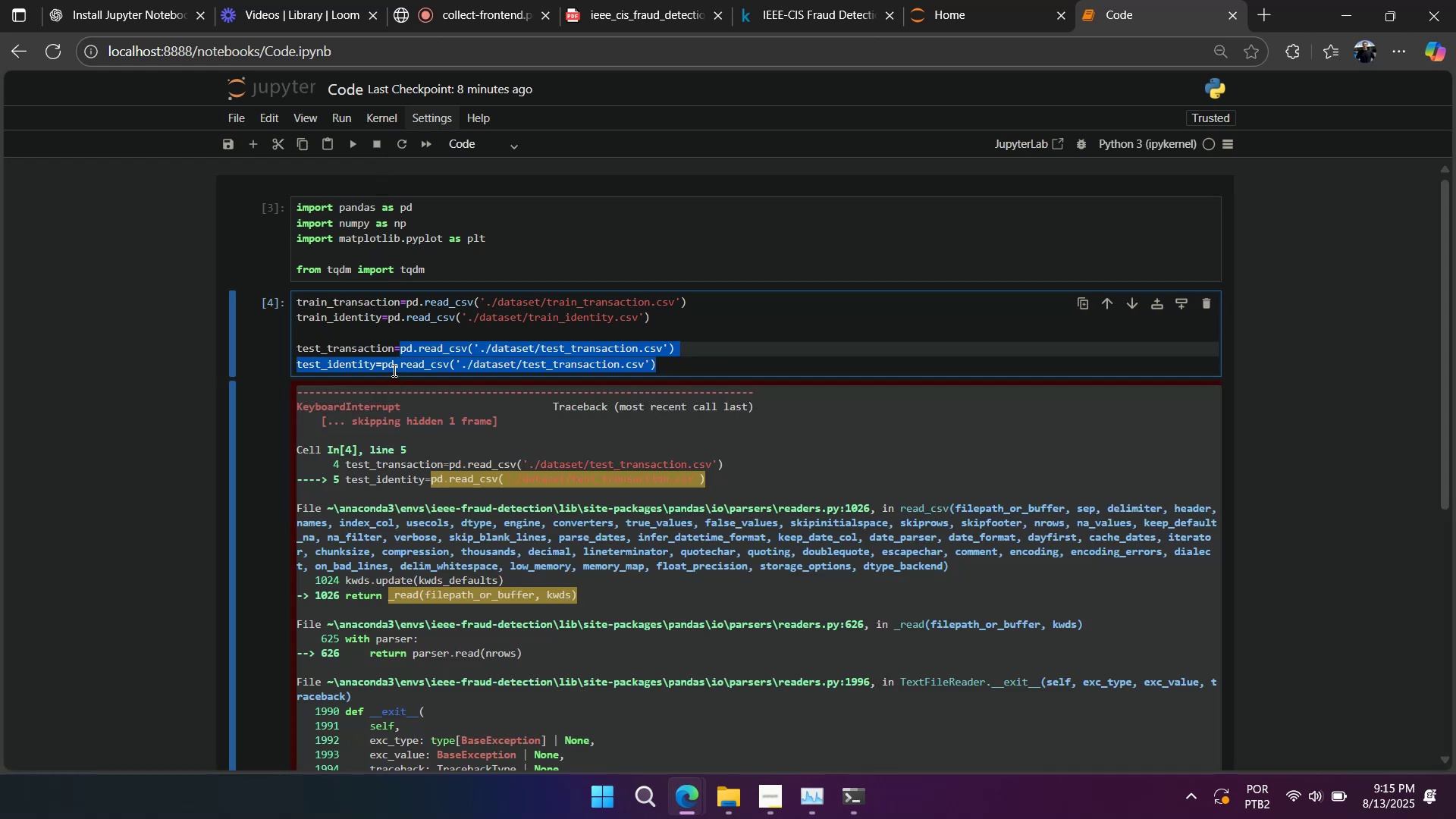 
key(Control+Slash)
 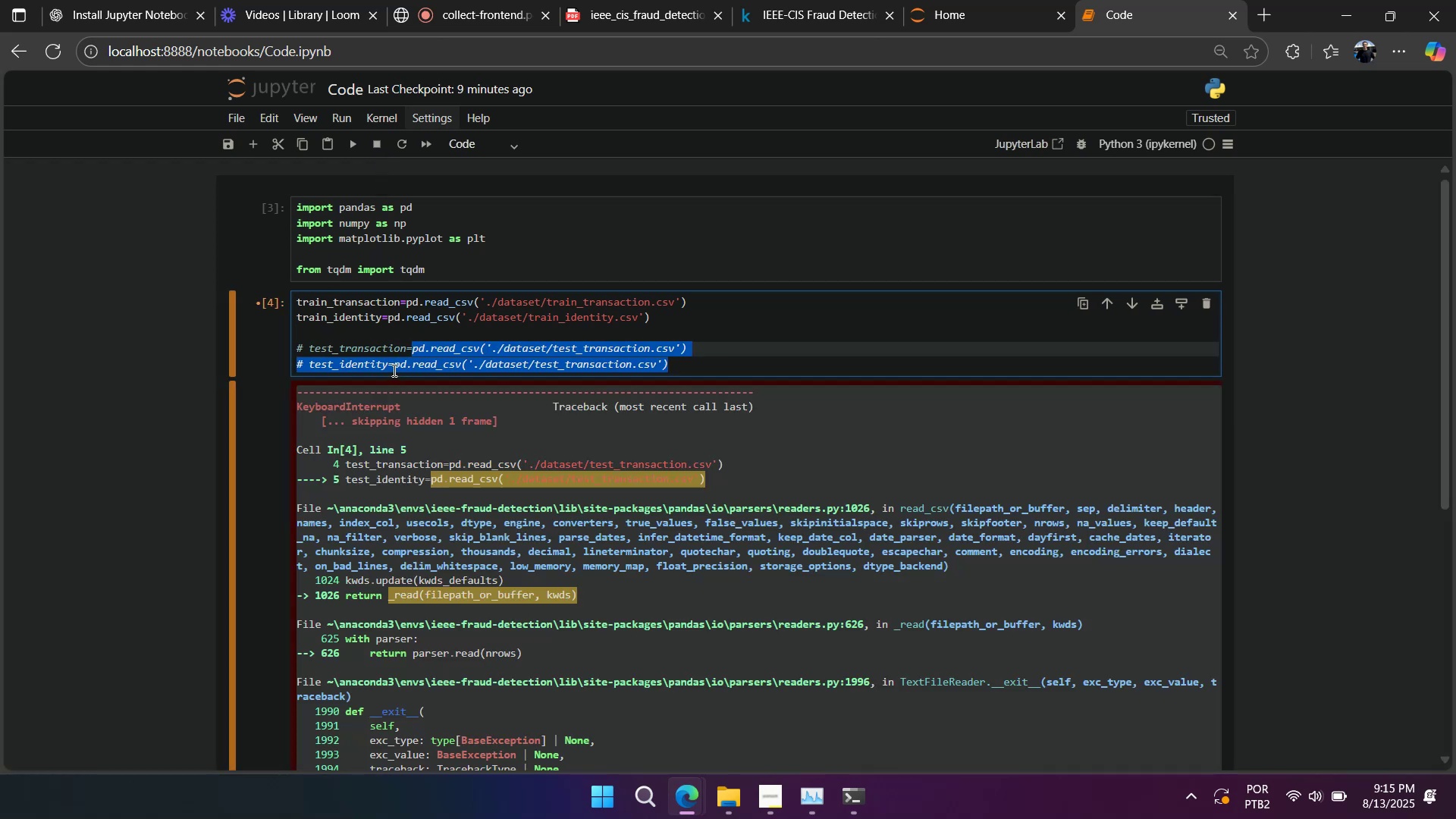 
left_click([412, 341])
 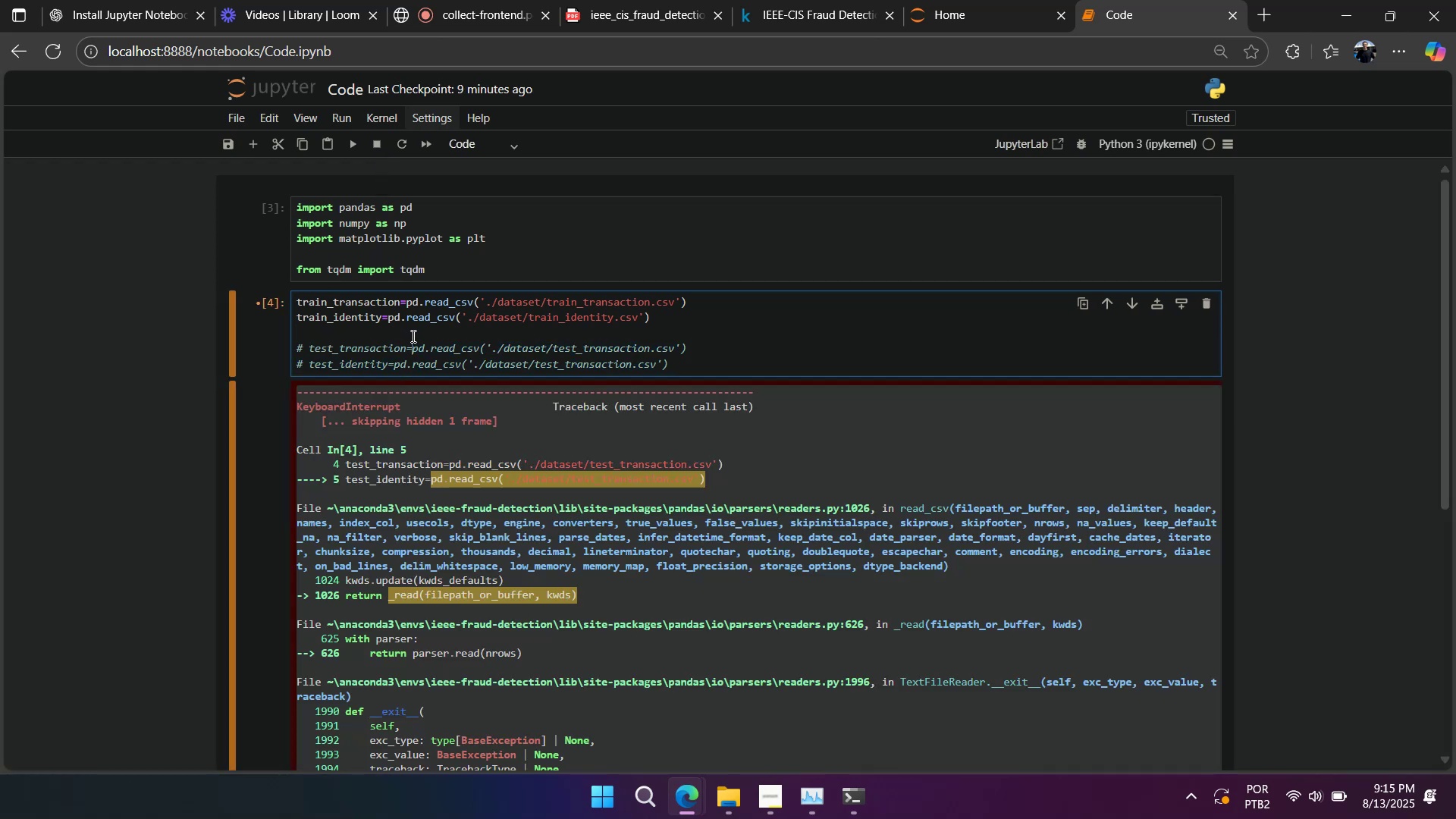 
left_click([398, 318])
 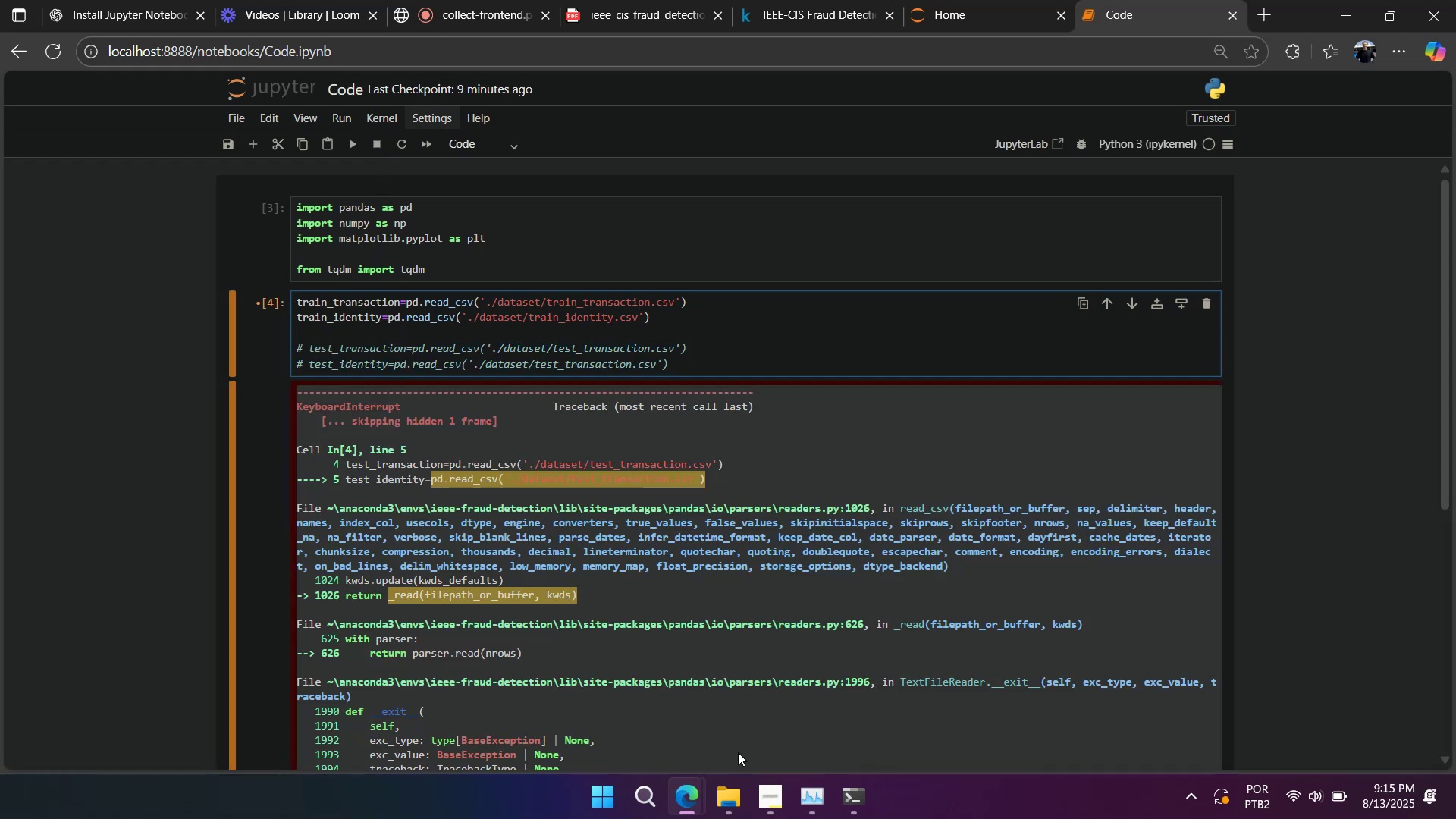 
left_click([729, 784])
 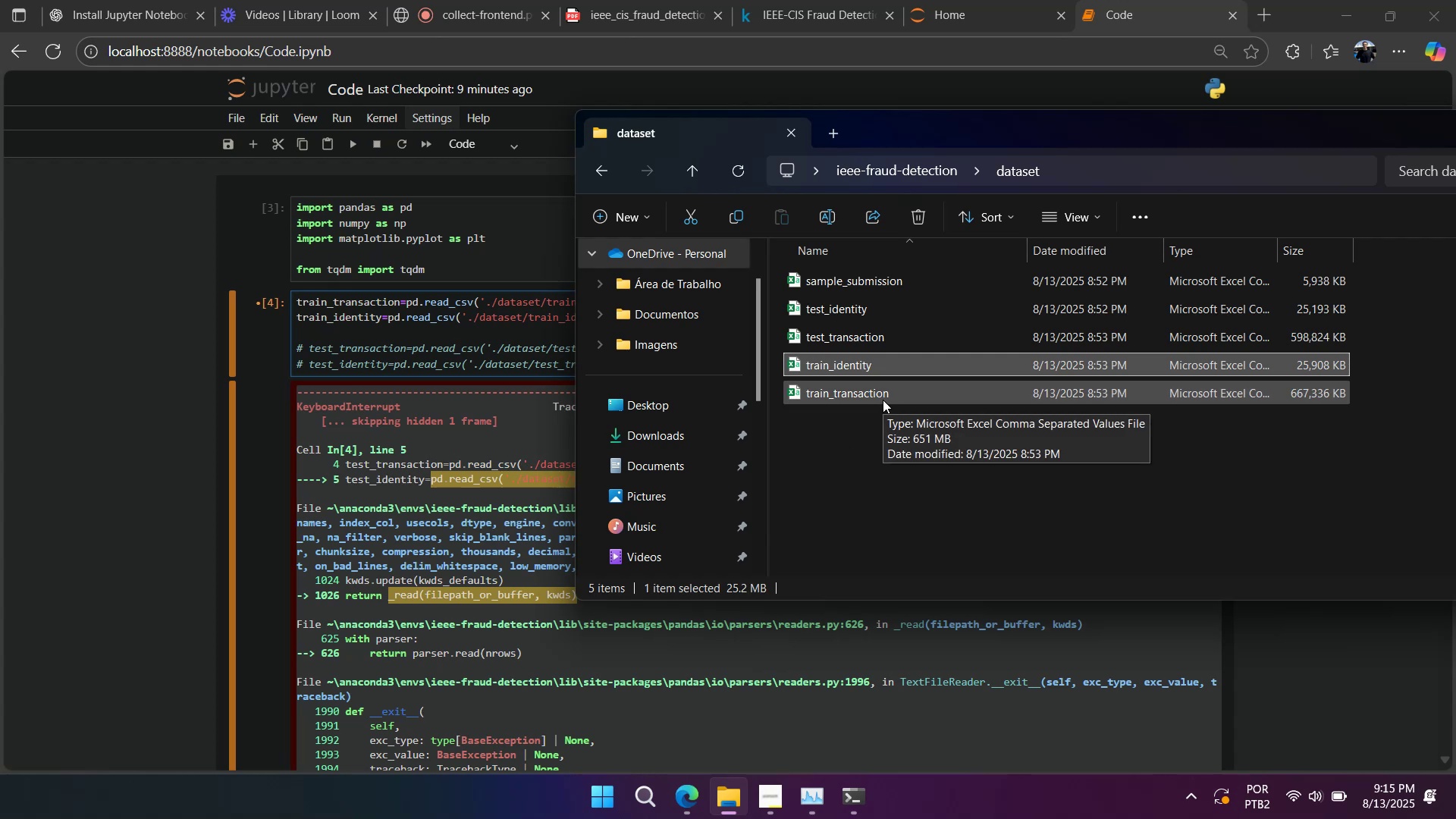 
left_click([883, 397])
 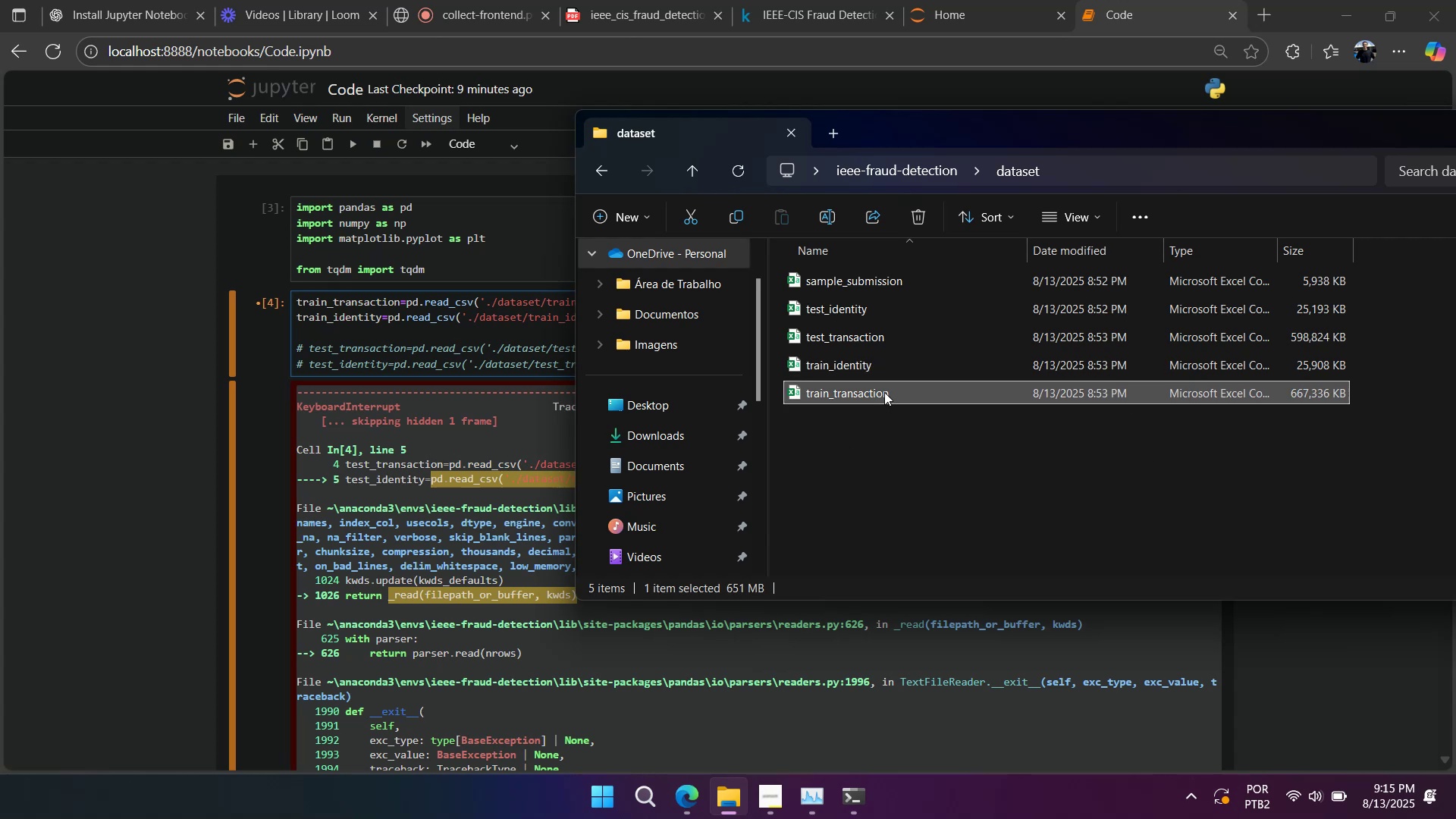 
double_click([884, 392])
 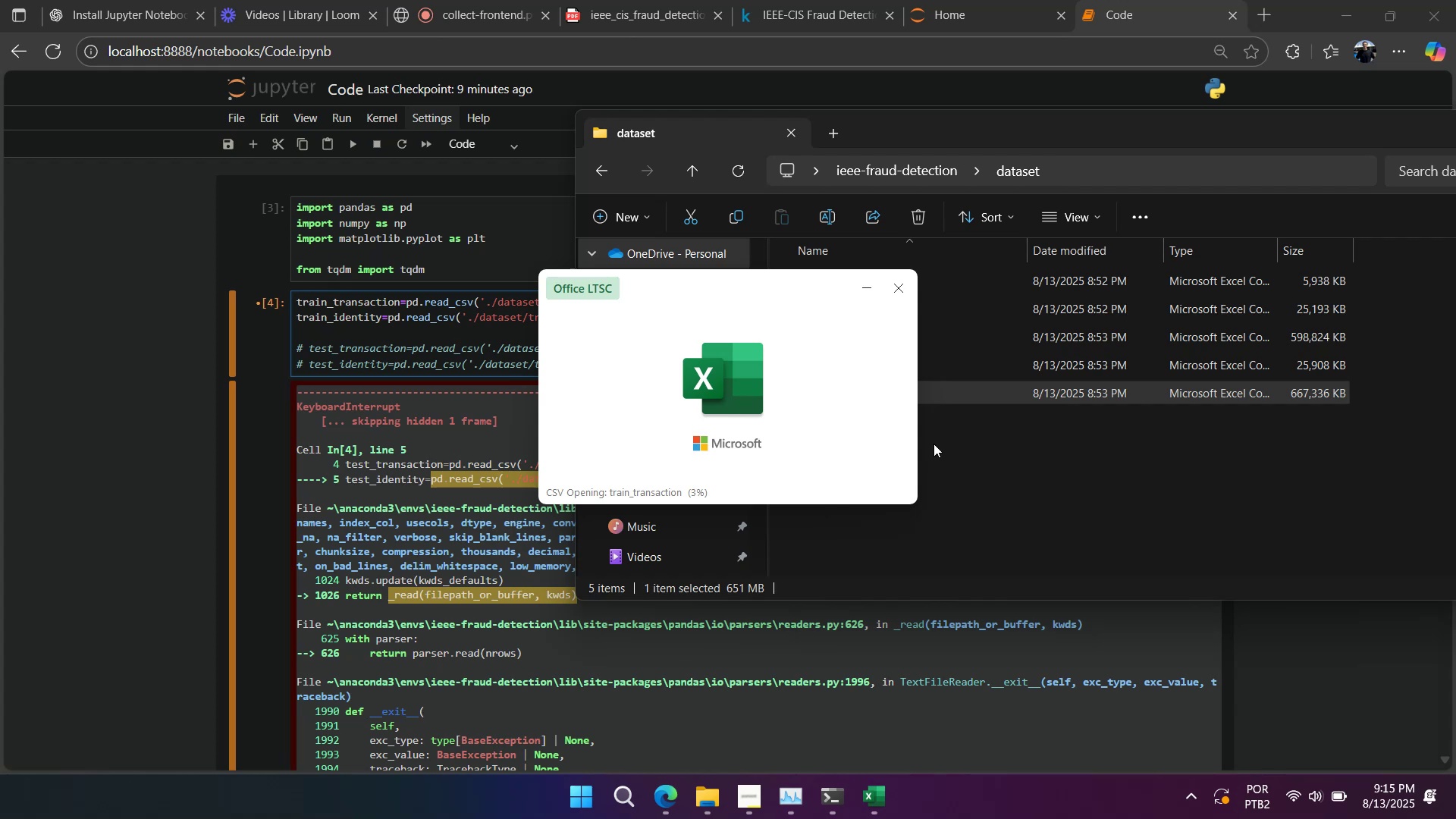 
wait(18.15)
 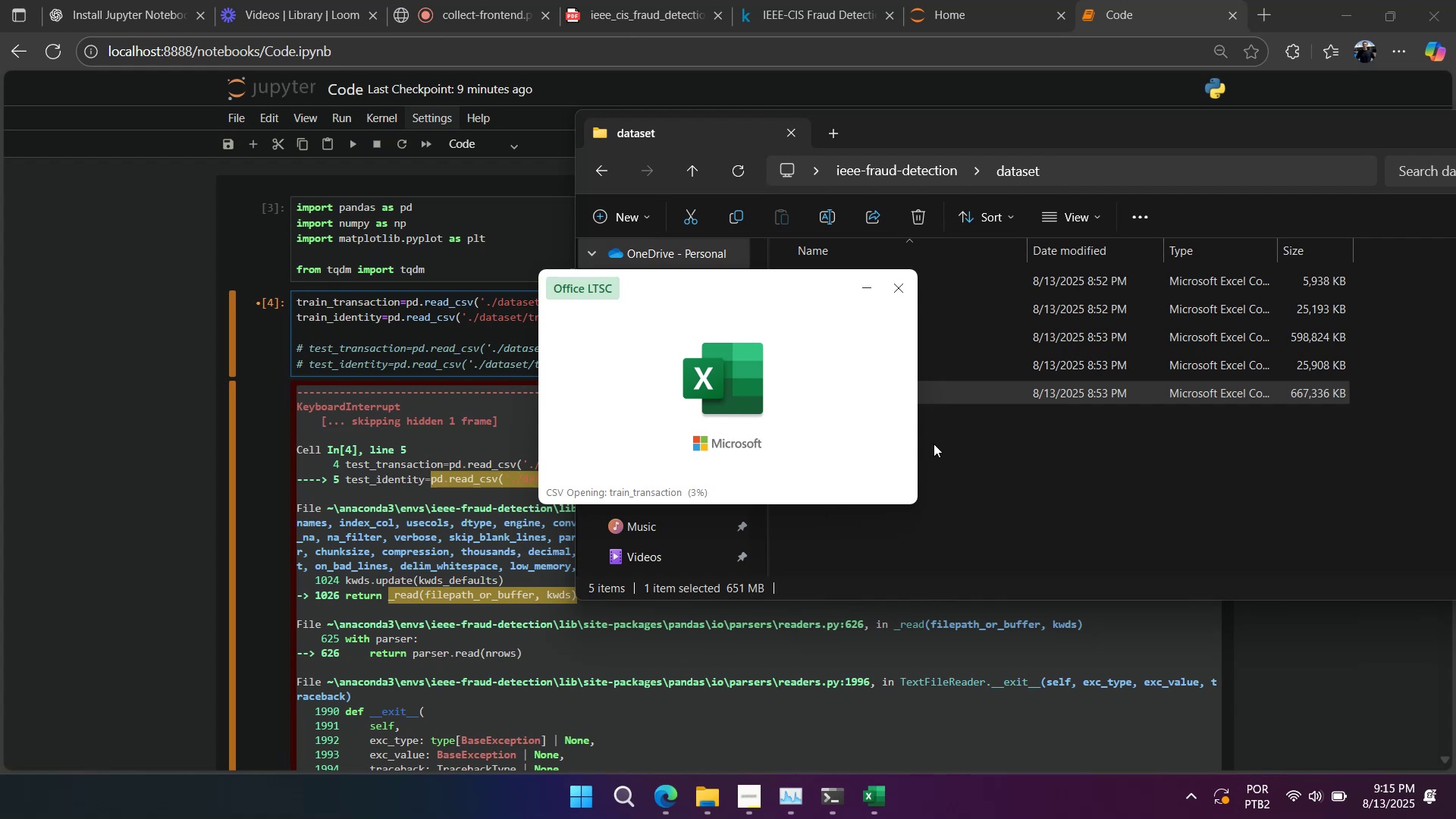 
left_click([823, 4])
 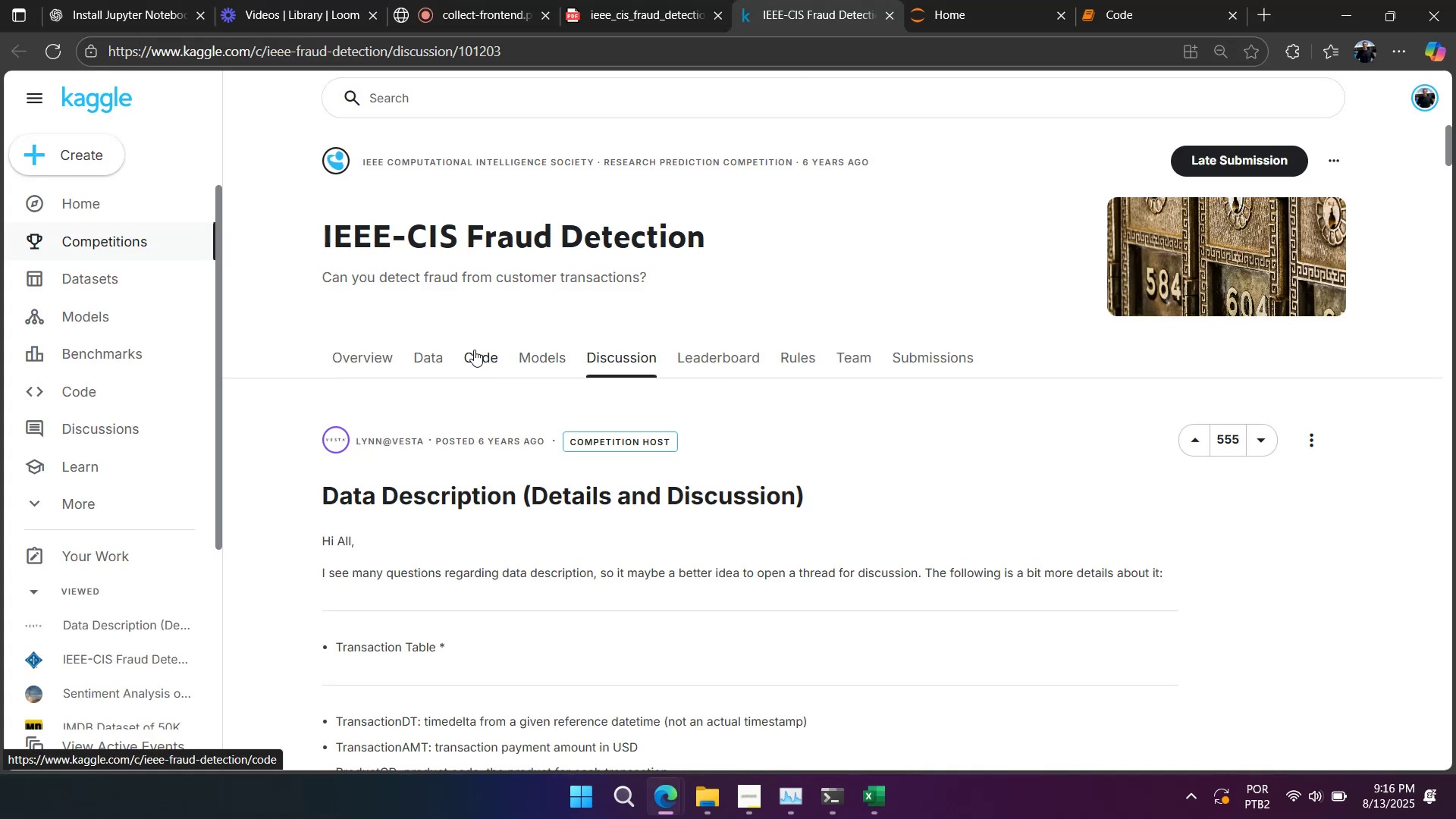 
double_click([444, 349])
 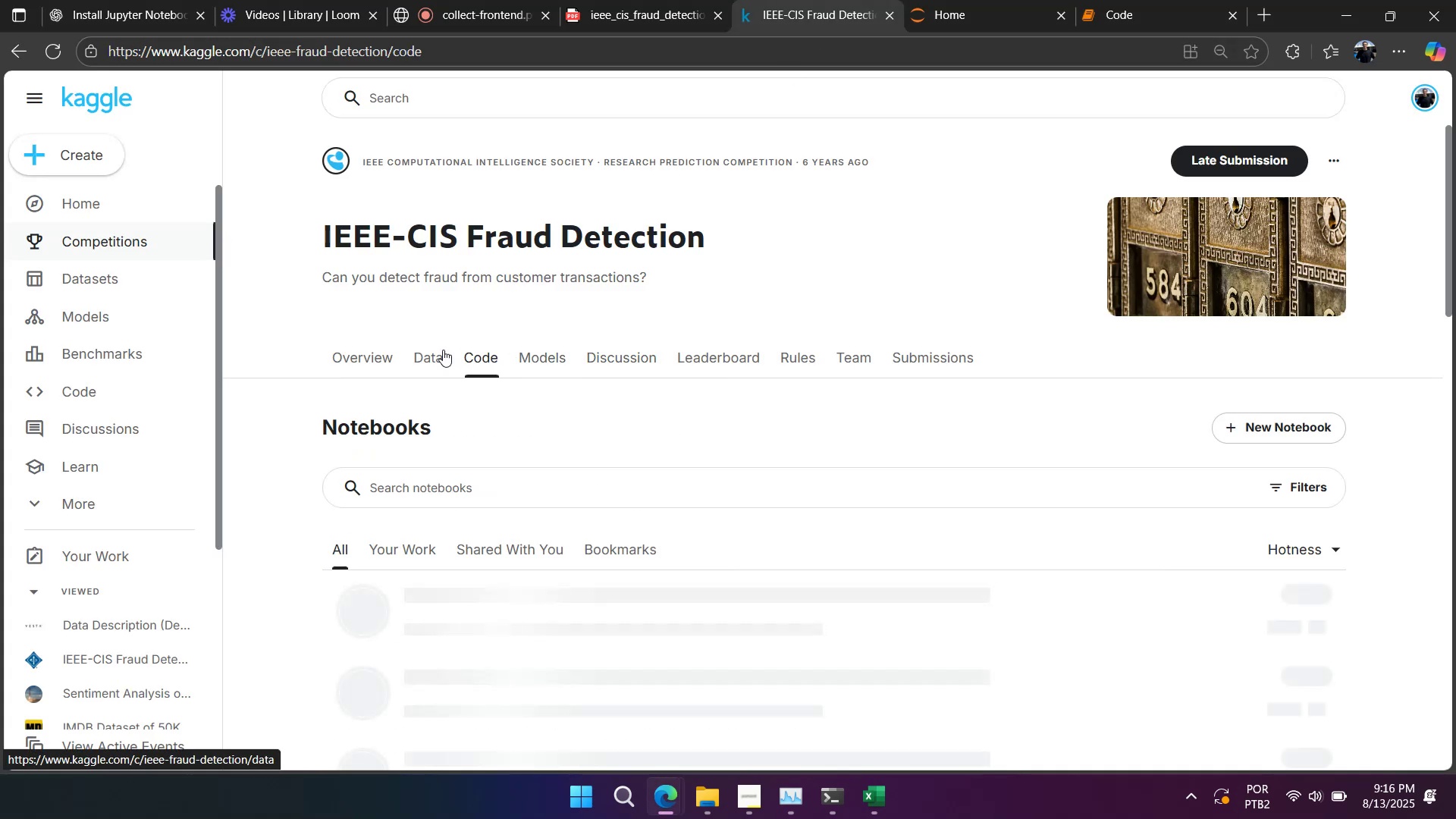 
triple_click([442, 350])
 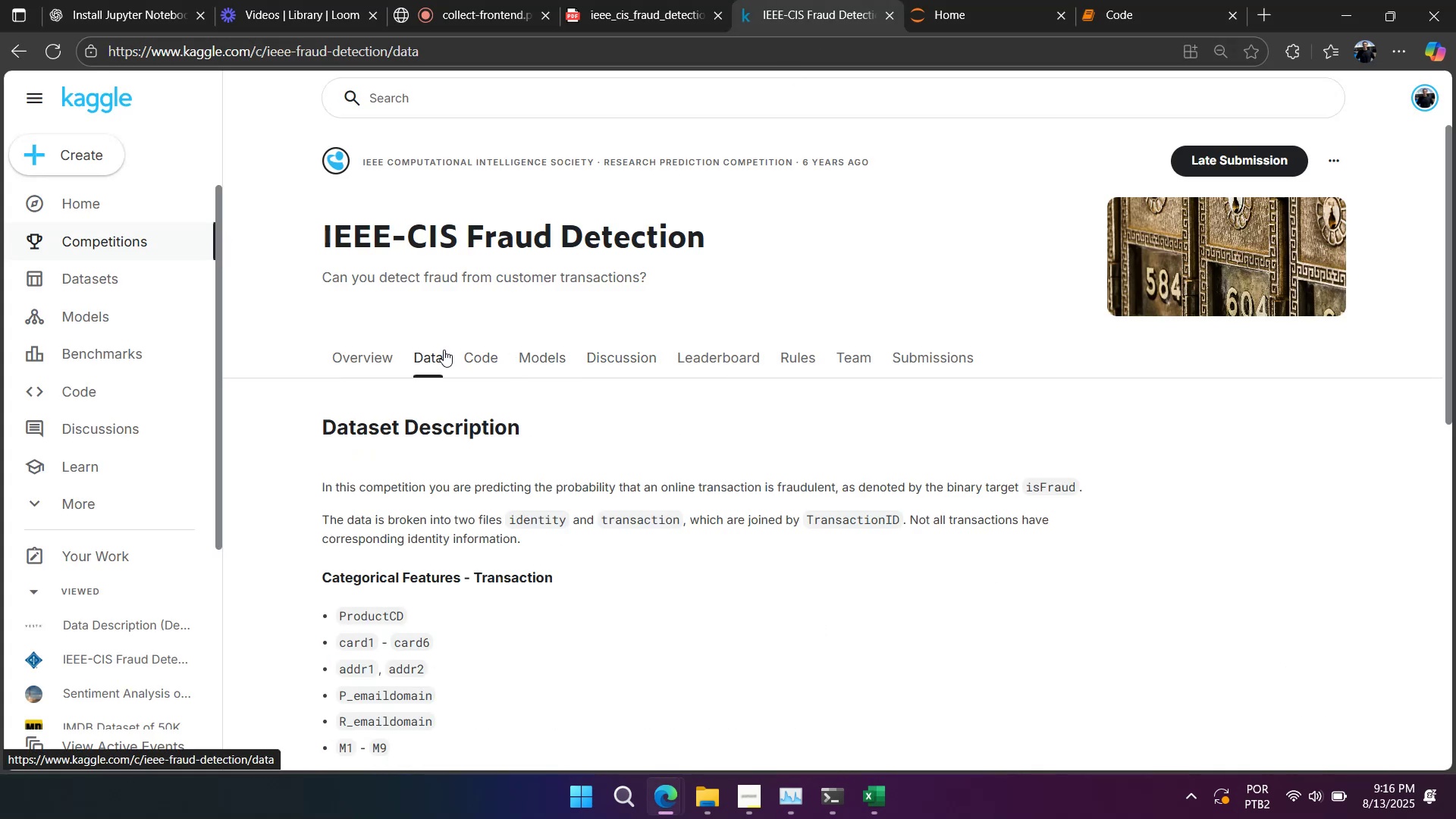 
scroll: coordinate [479, 335], scroll_direction: down, amount: 7.0
 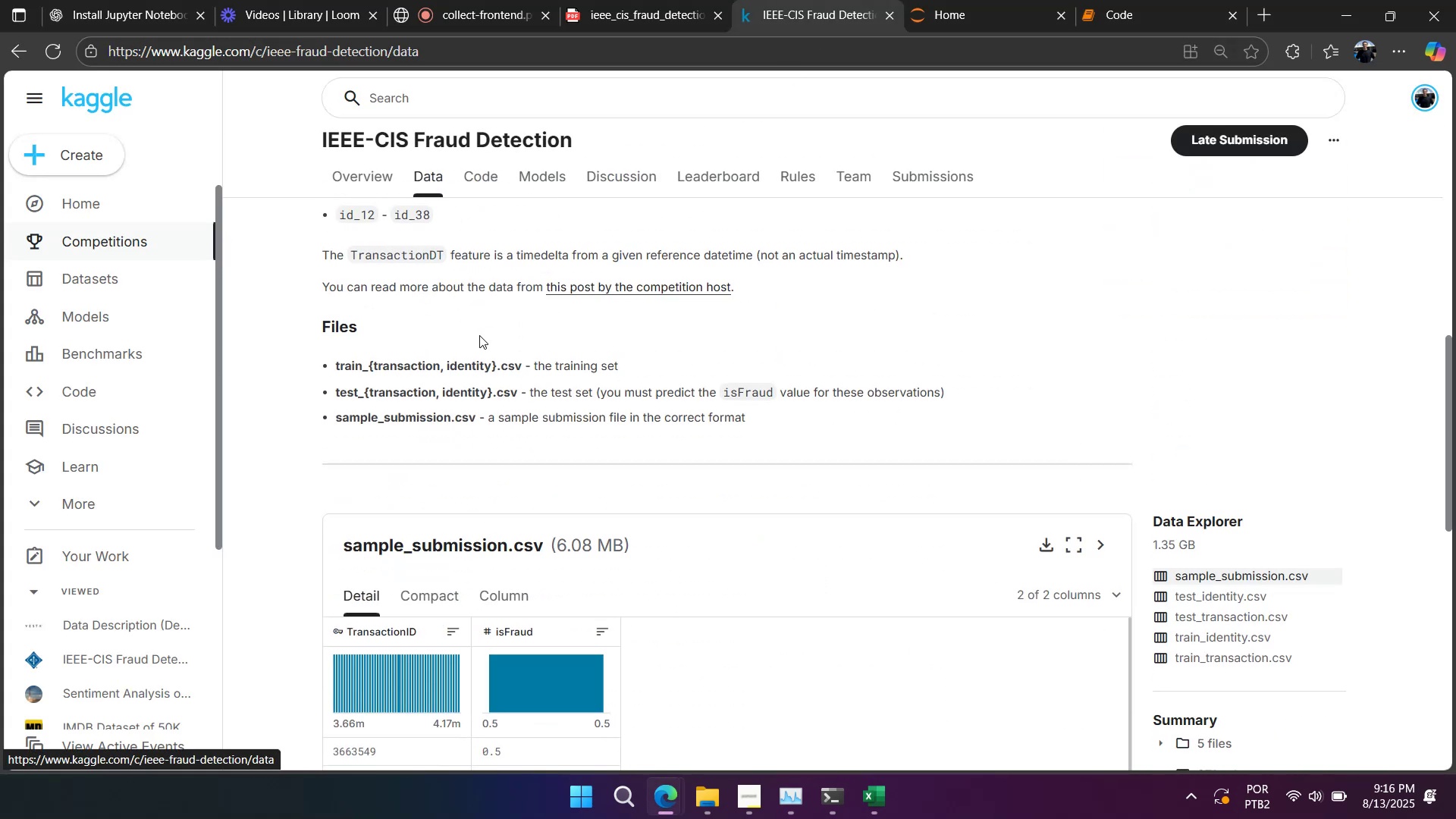 
scroll: coordinate [479, 336], scroll_direction: up, amount: 8.0
 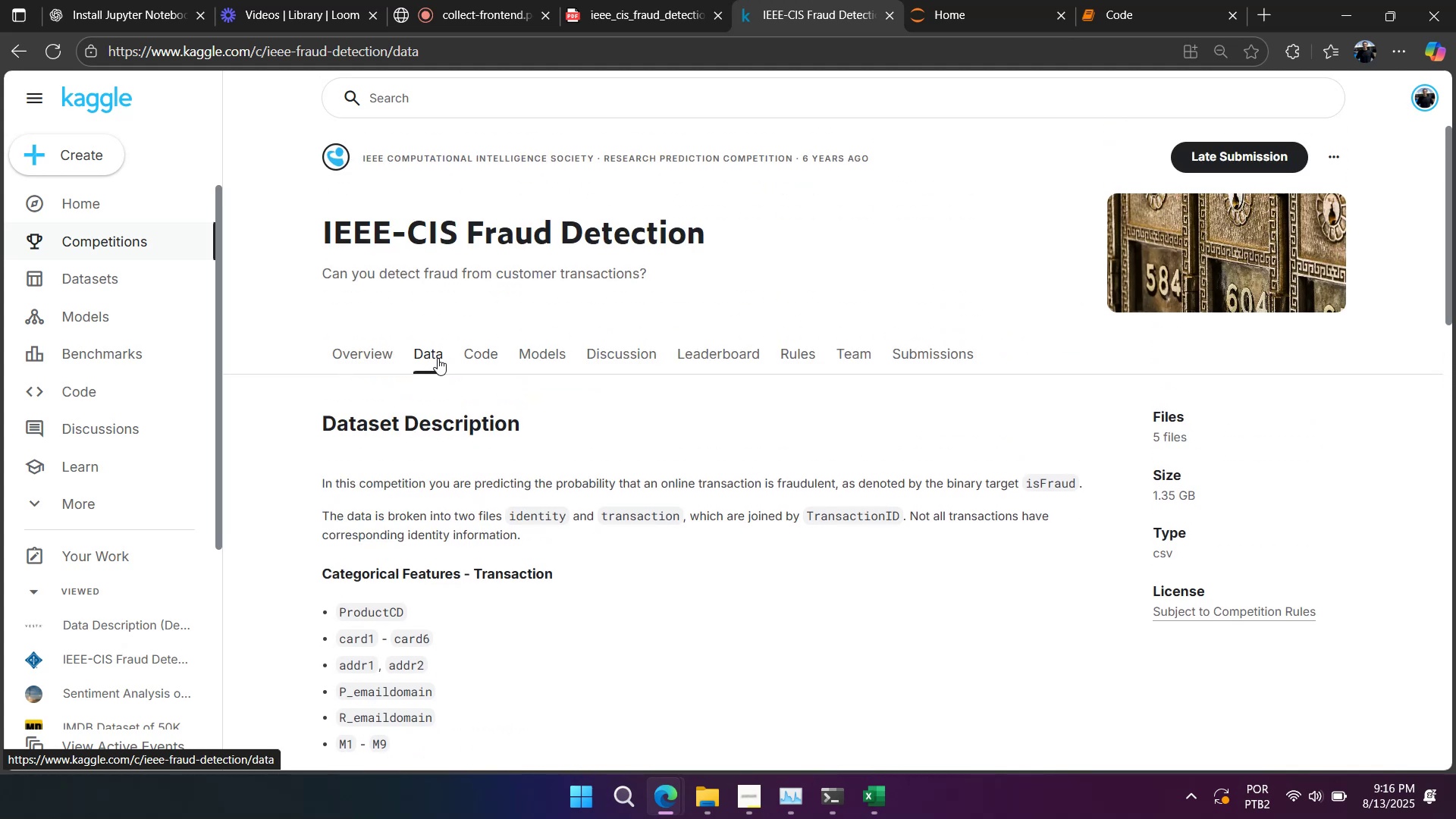 
scroll: coordinate [445, 340], scroll_direction: down, amount: 18.0
 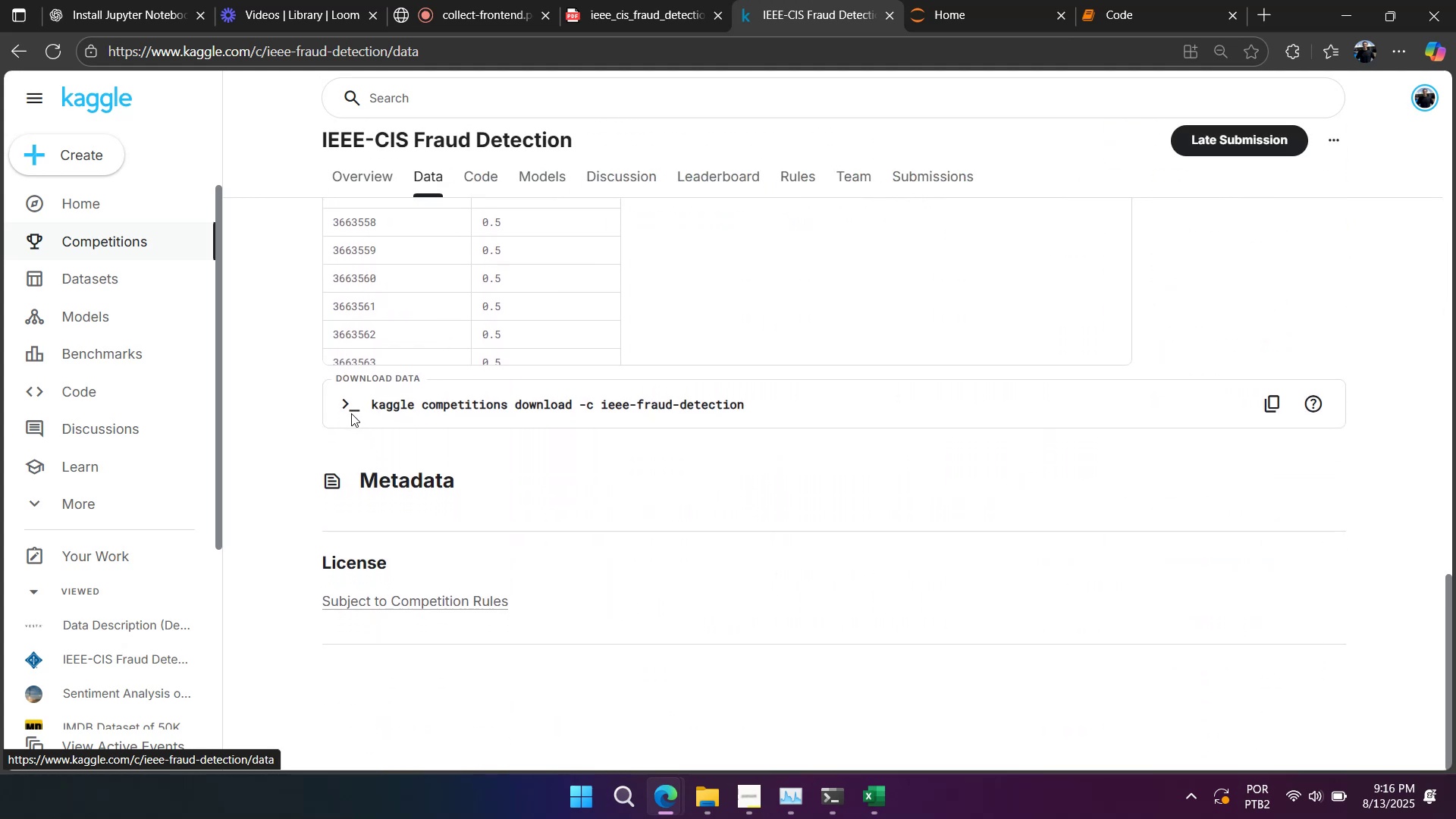 
scroll: coordinate [447, 423], scroll_direction: up, amount: 18.0
 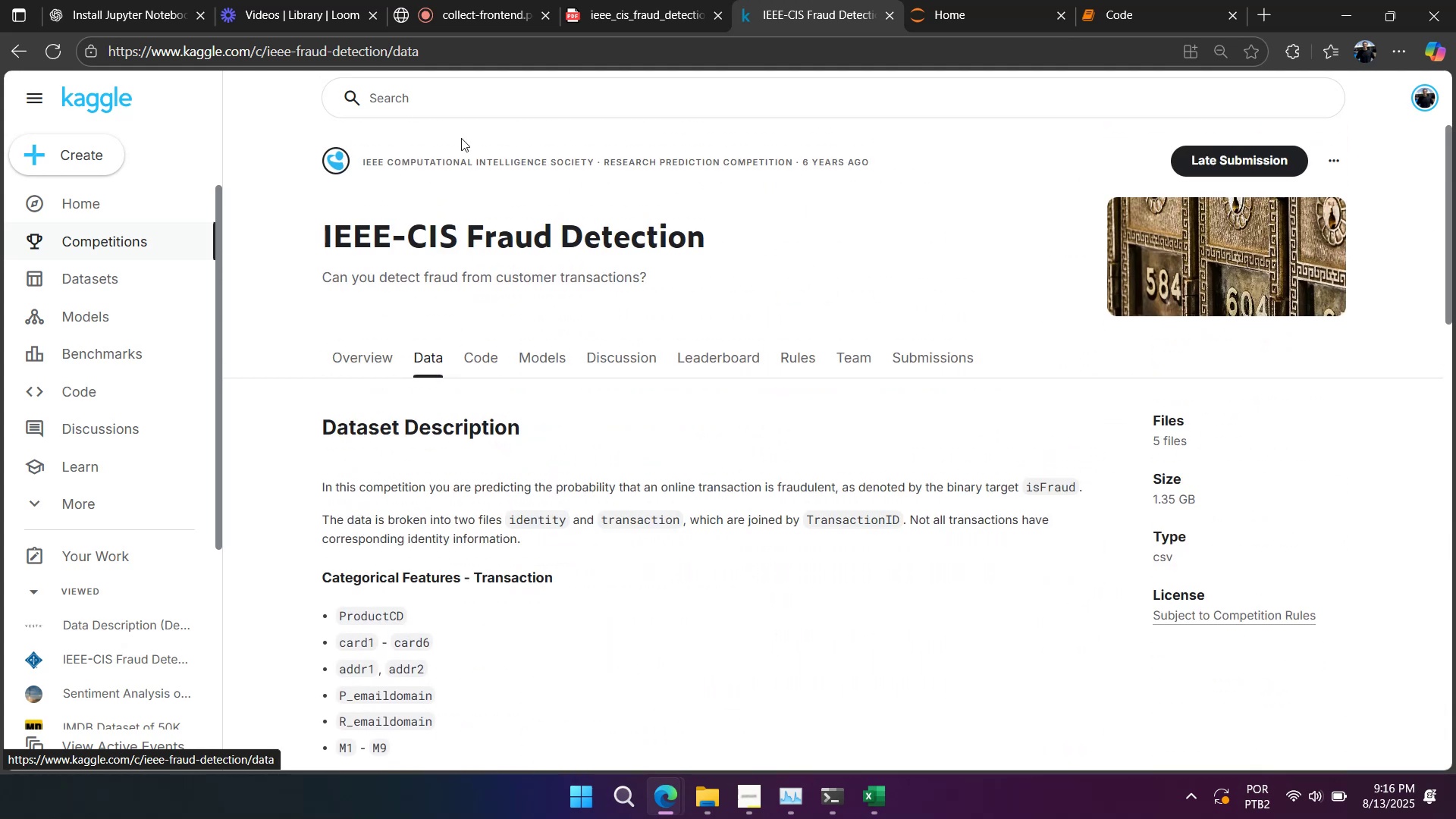 
left_click([447, 102])
 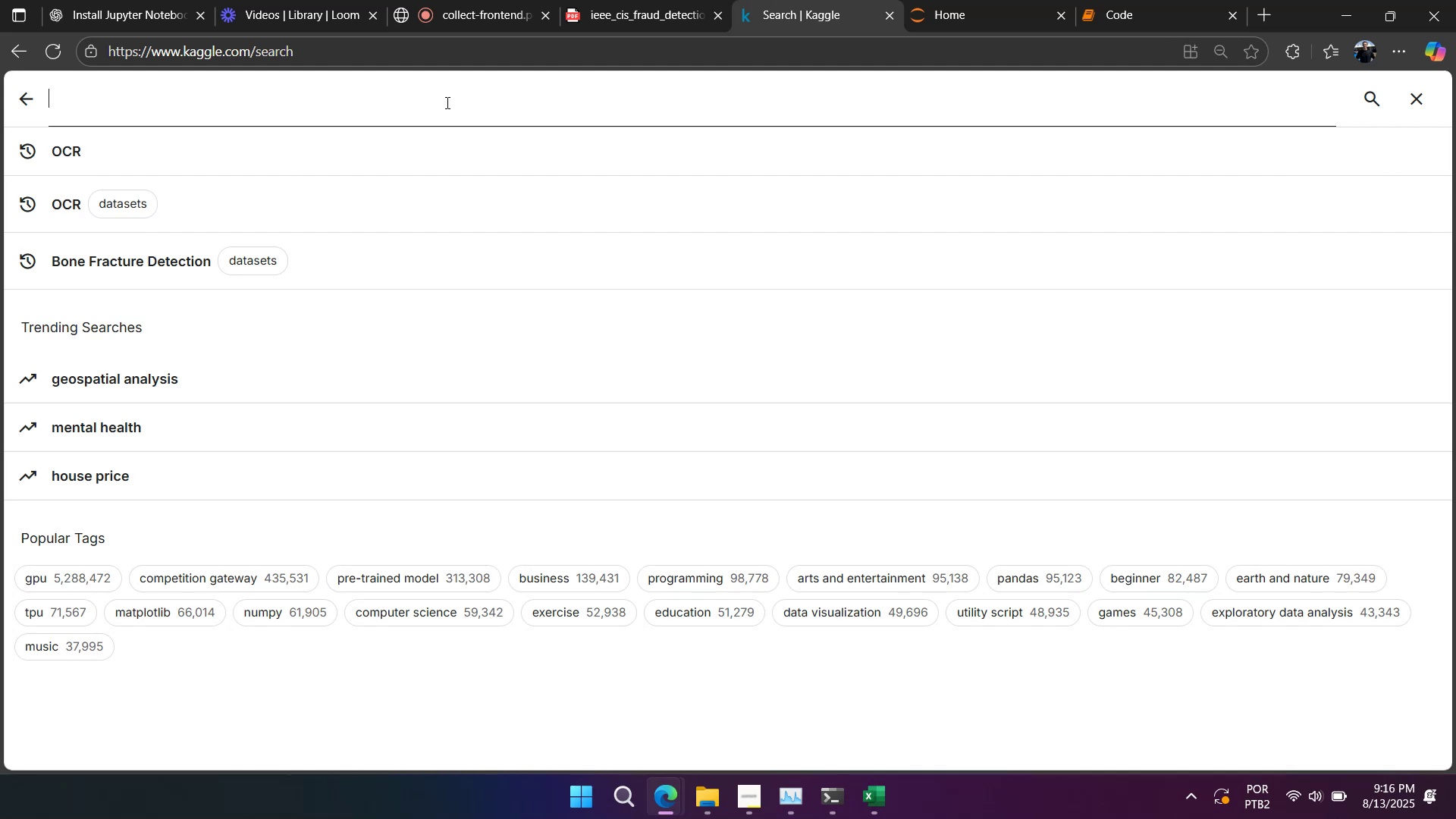 
type(fraud deecion)
 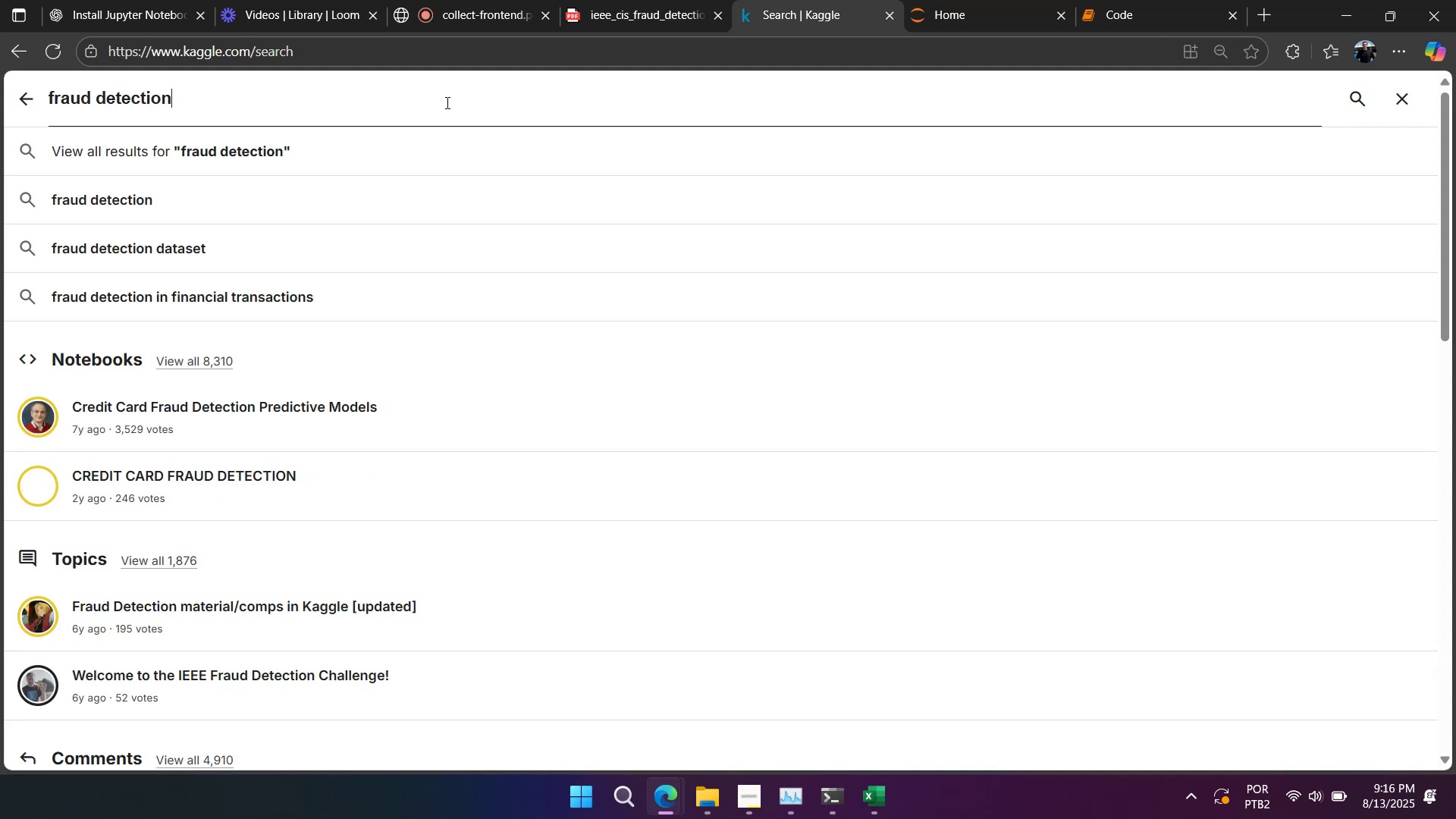 
hold_key(key=T, duration=0.5)
 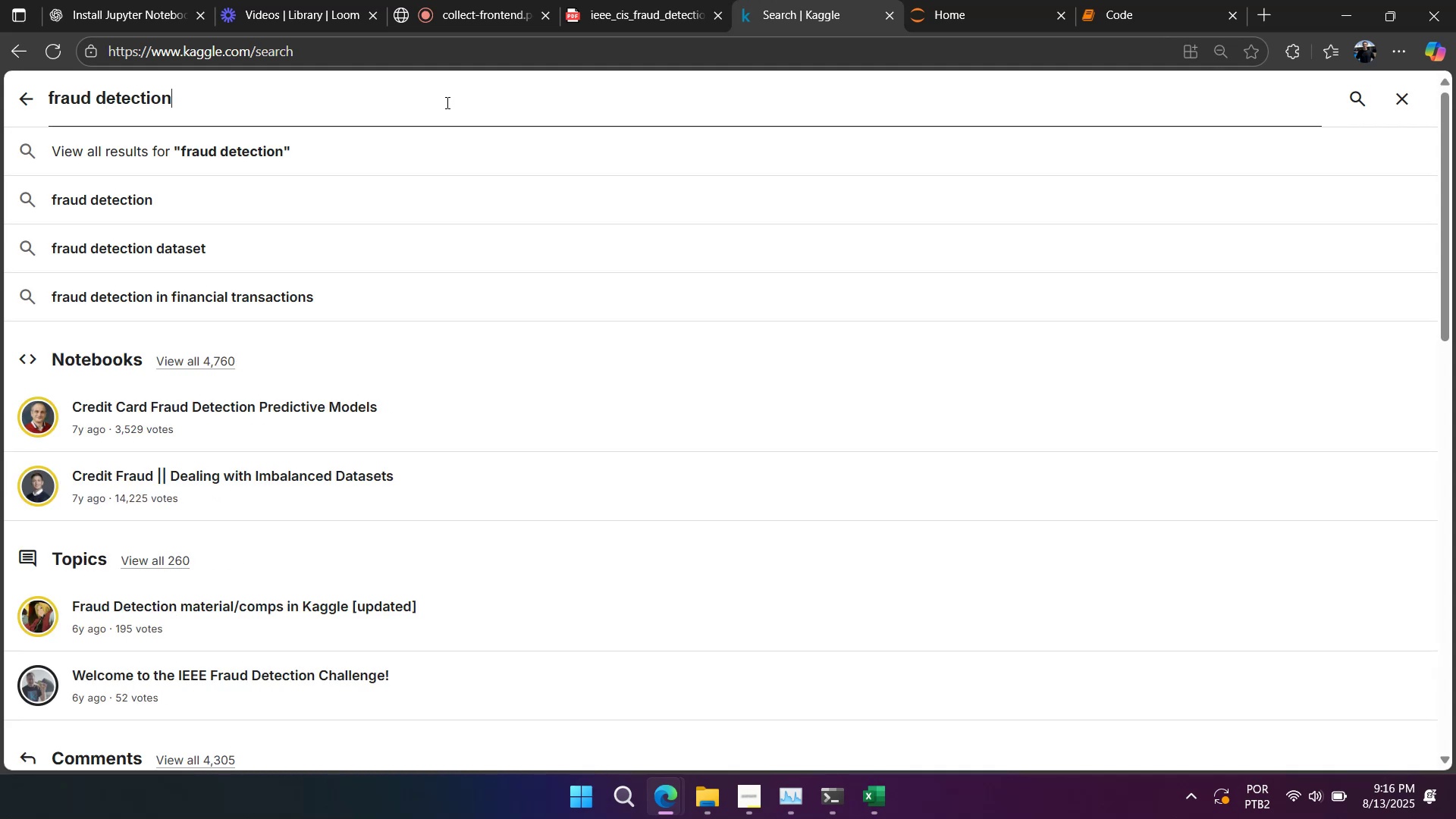 
key(Enter)
 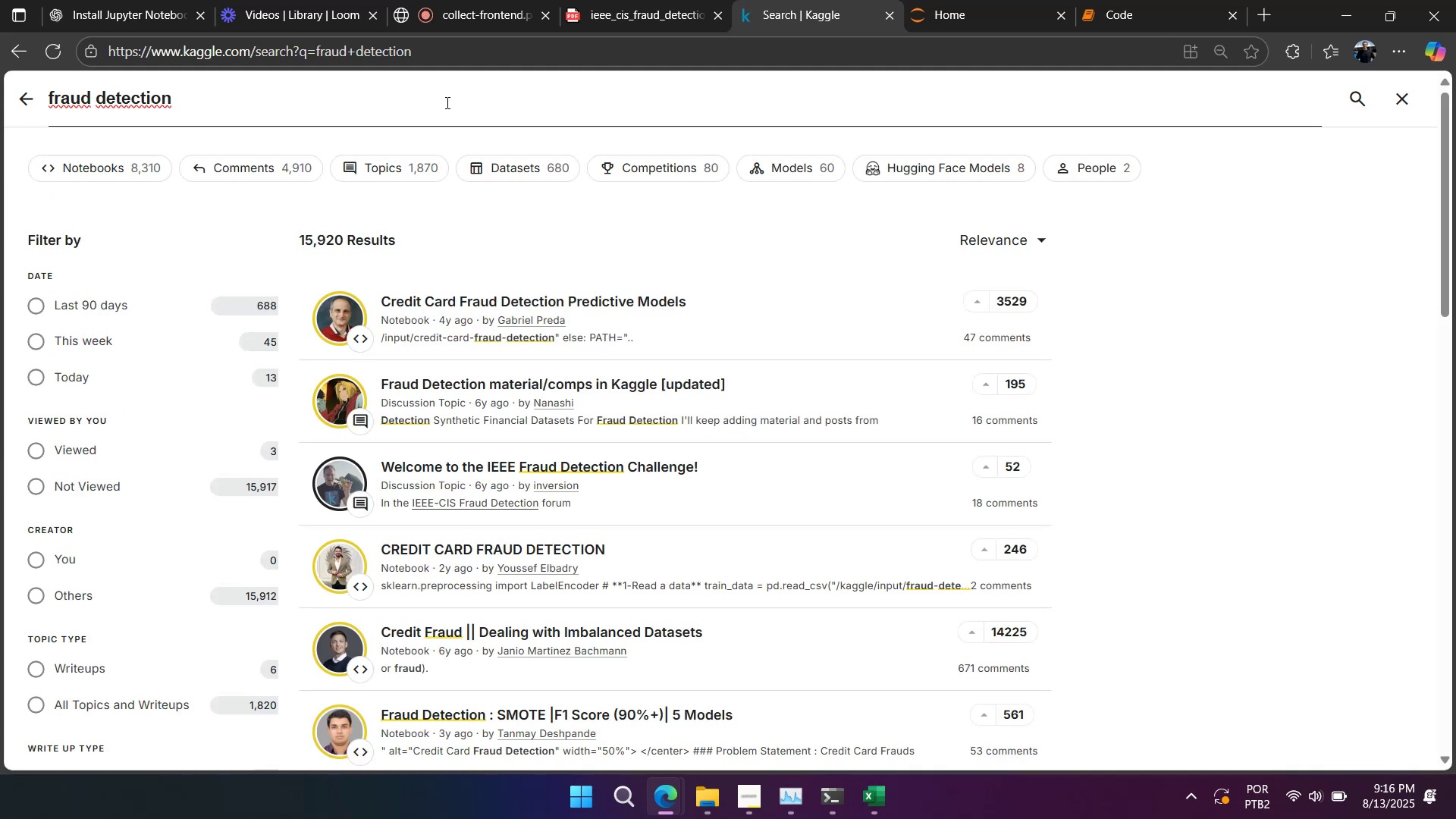 
type( ieee)
 